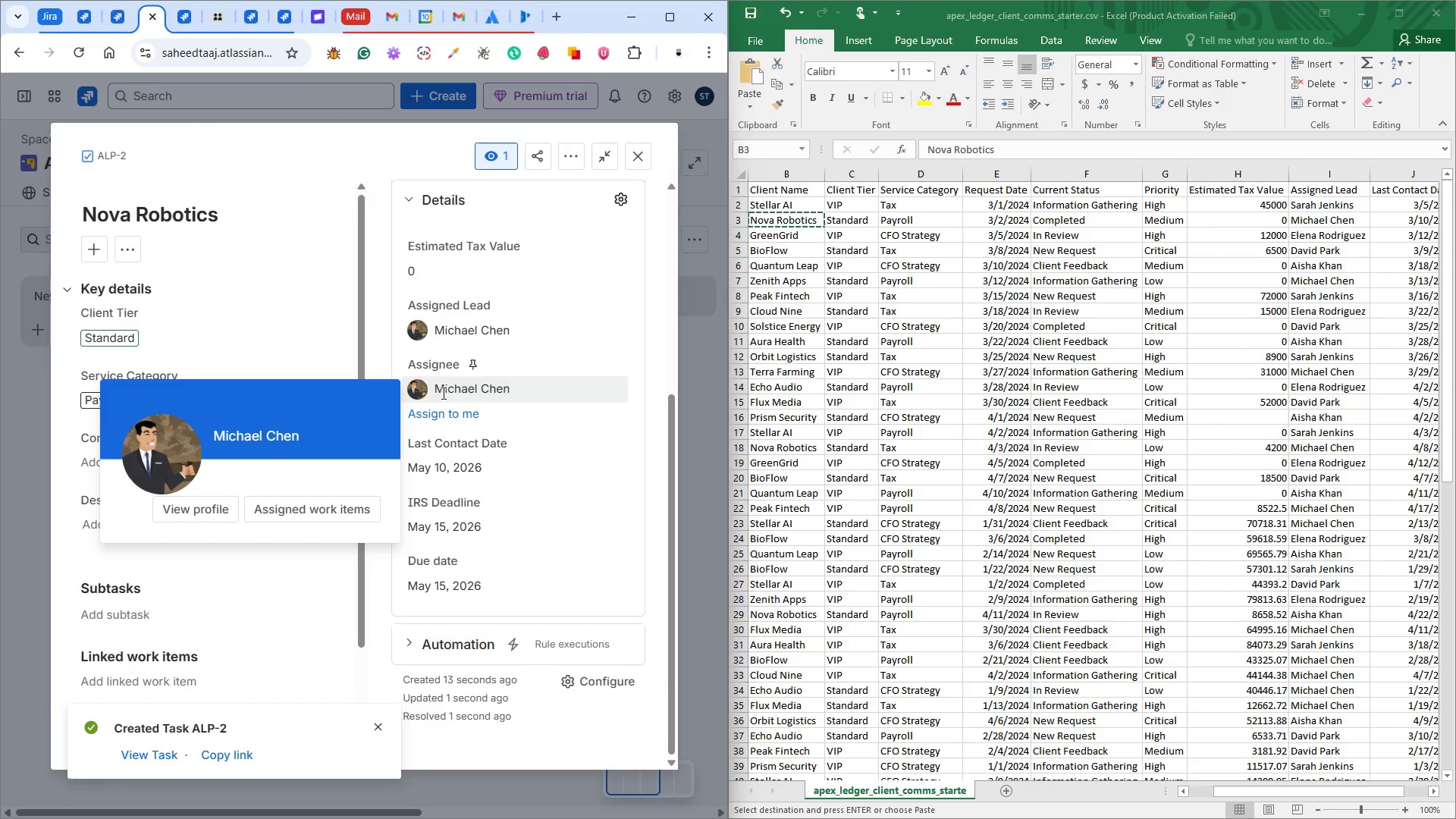 
mouse_move([431, 334])
 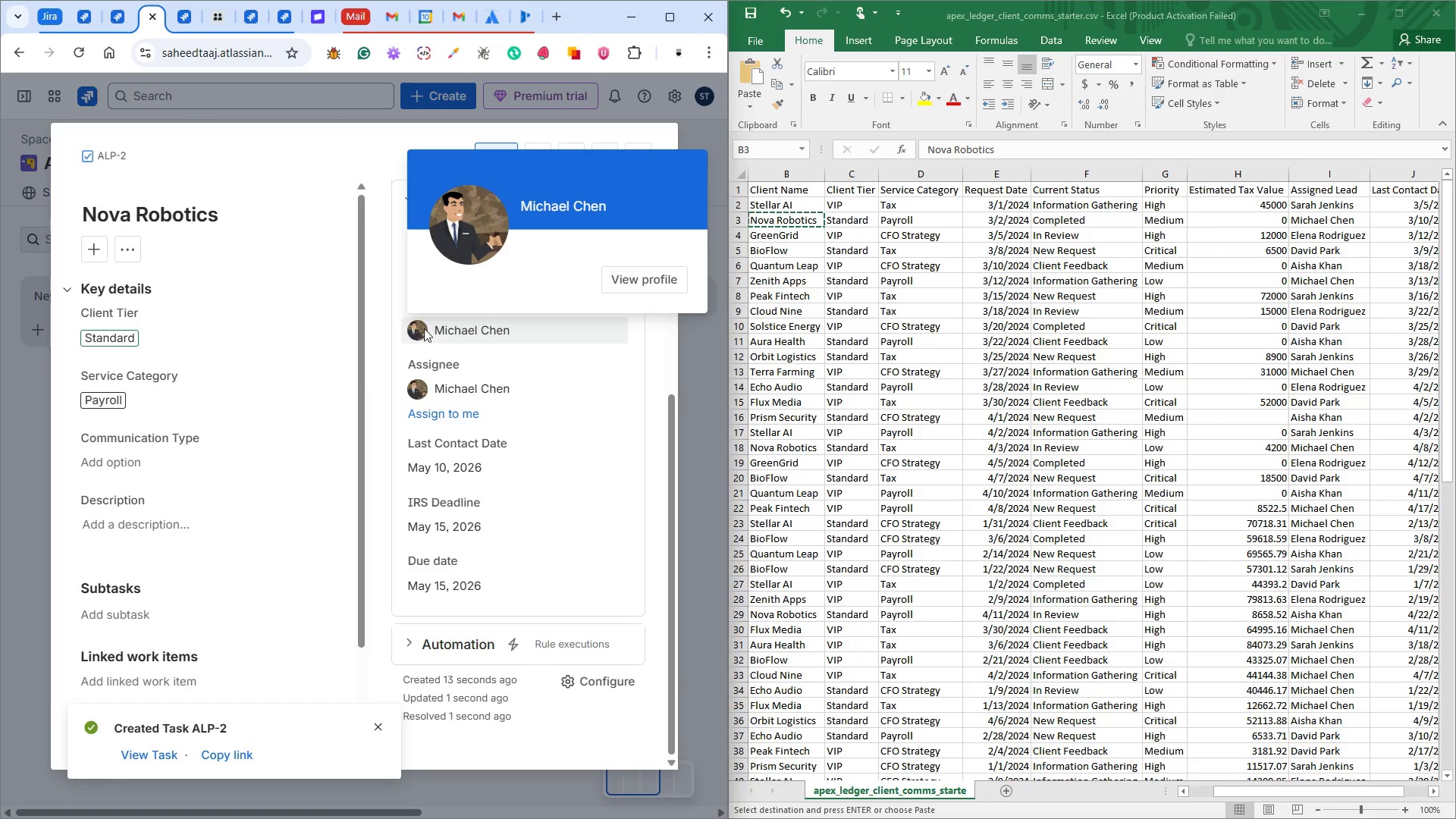 
right_click([632, 283])
 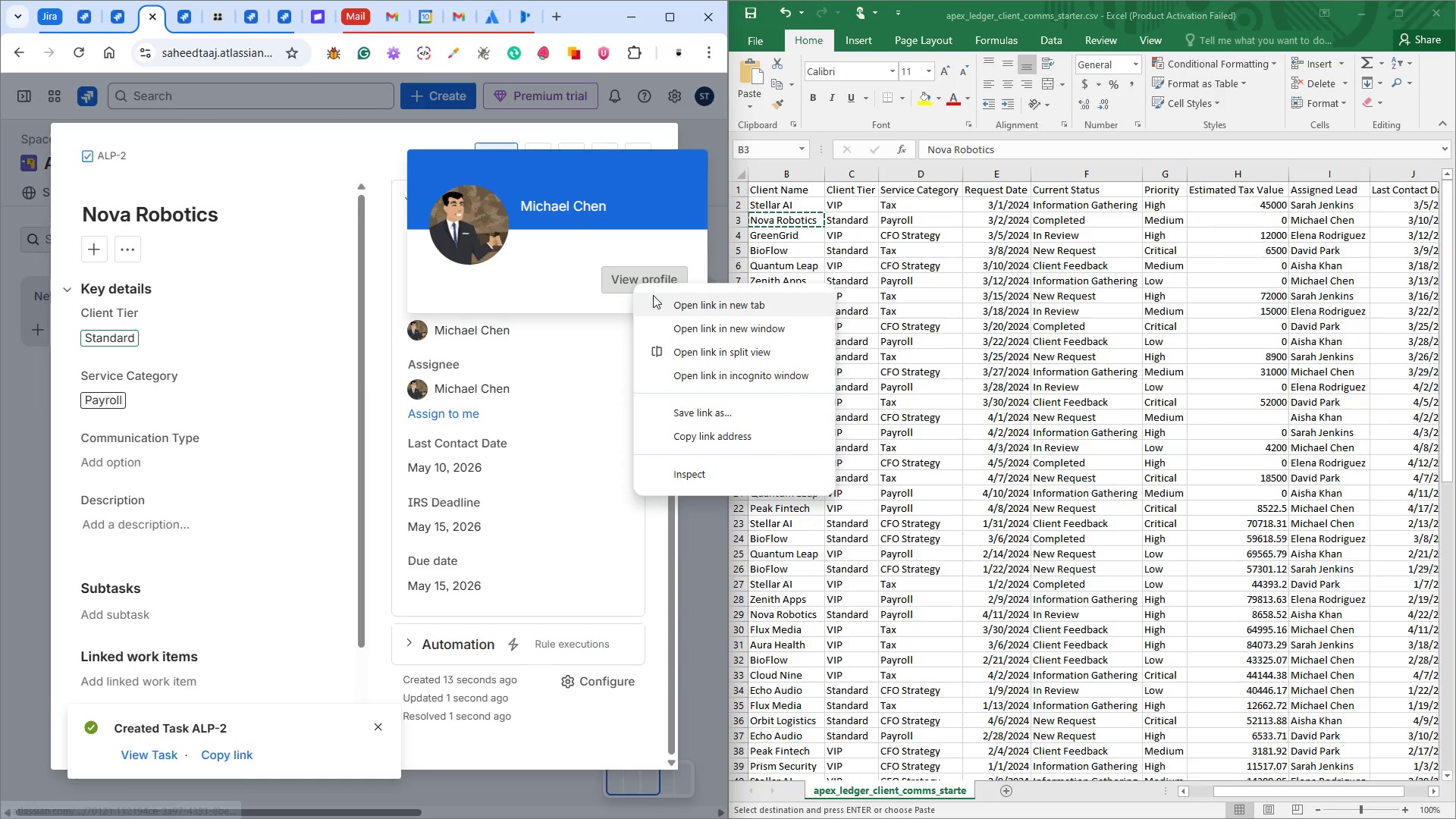 
left_click([658, 298])
 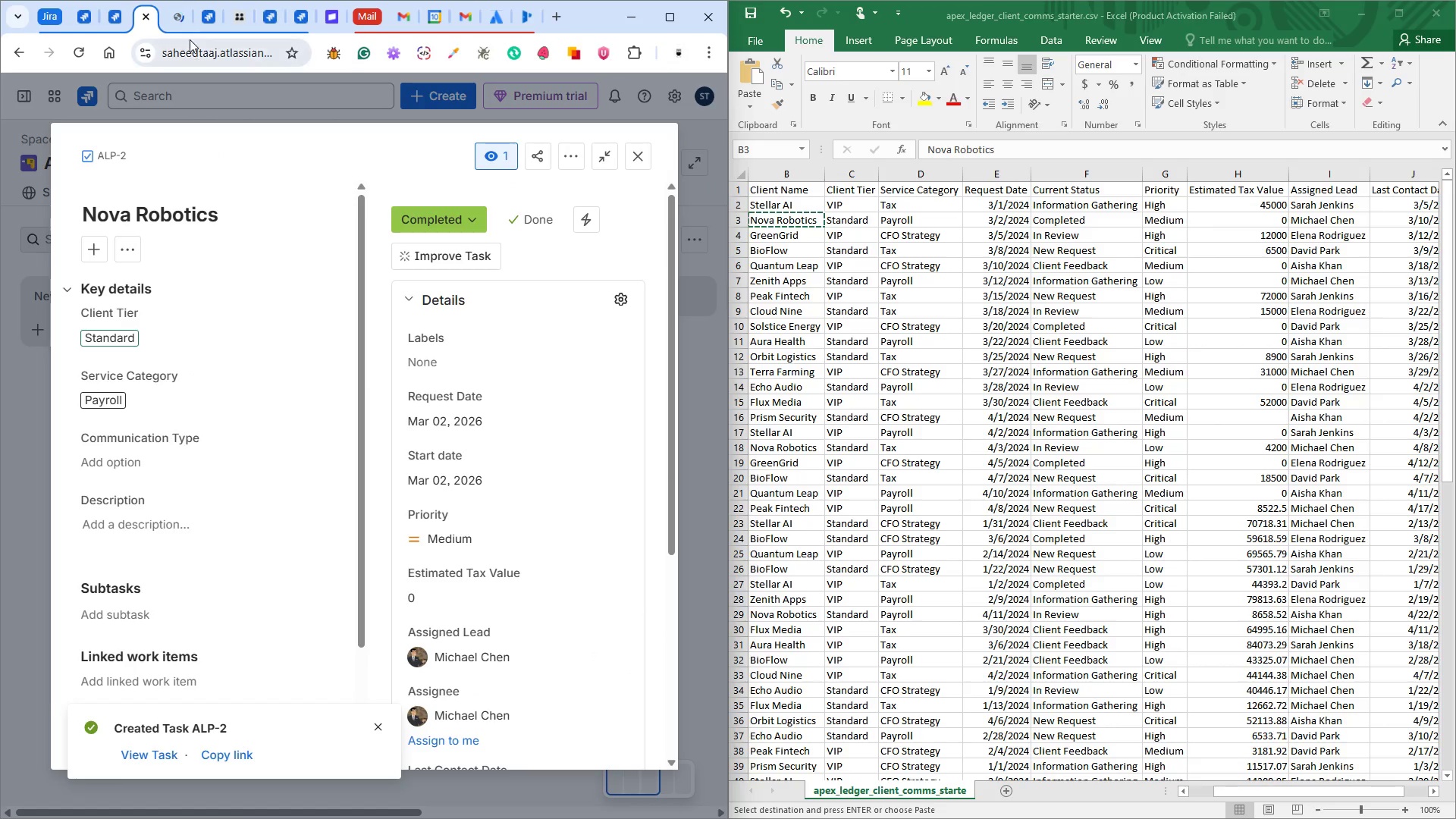 
left_click([176, 18])
 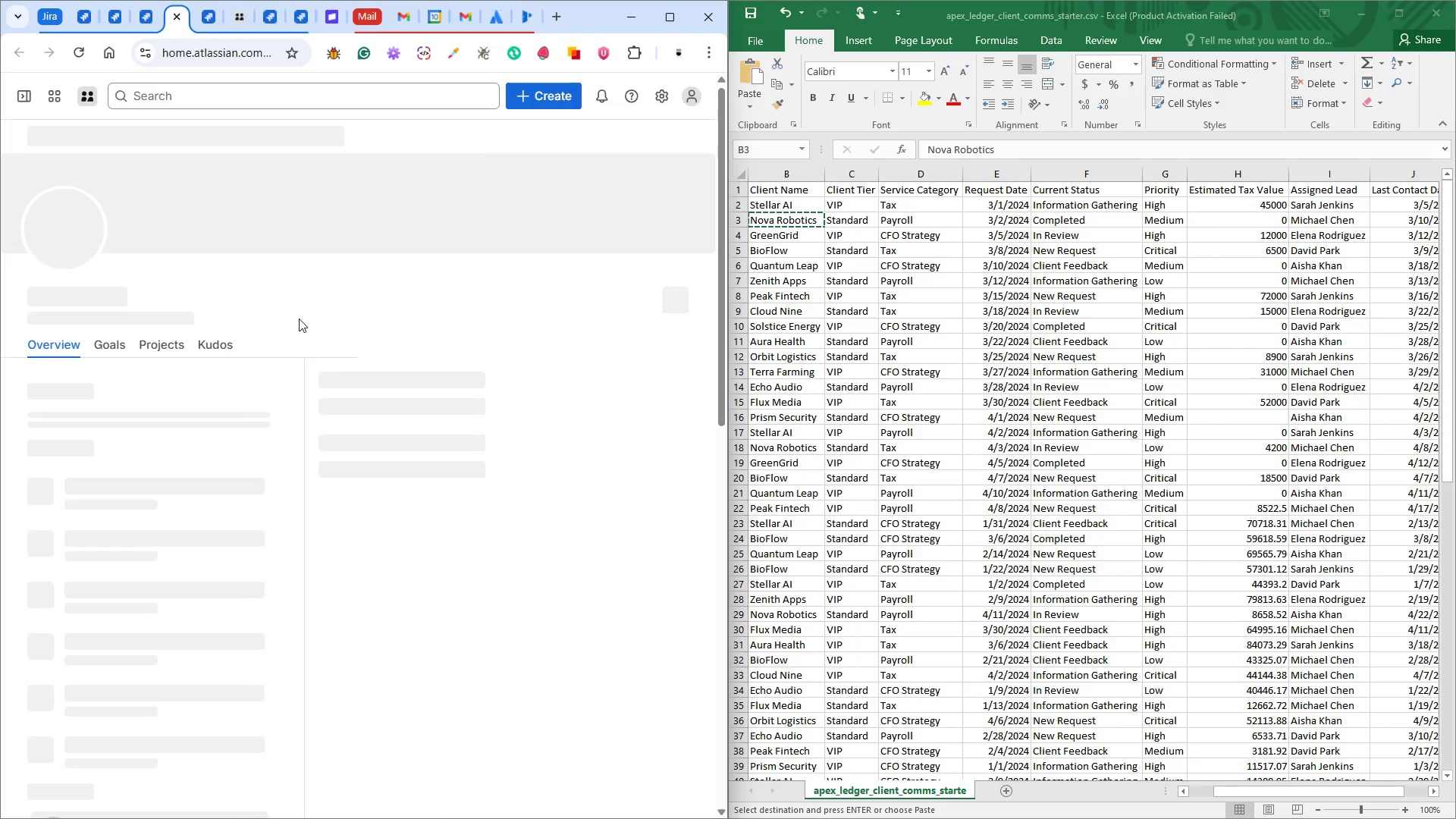 
wait(7.7)
 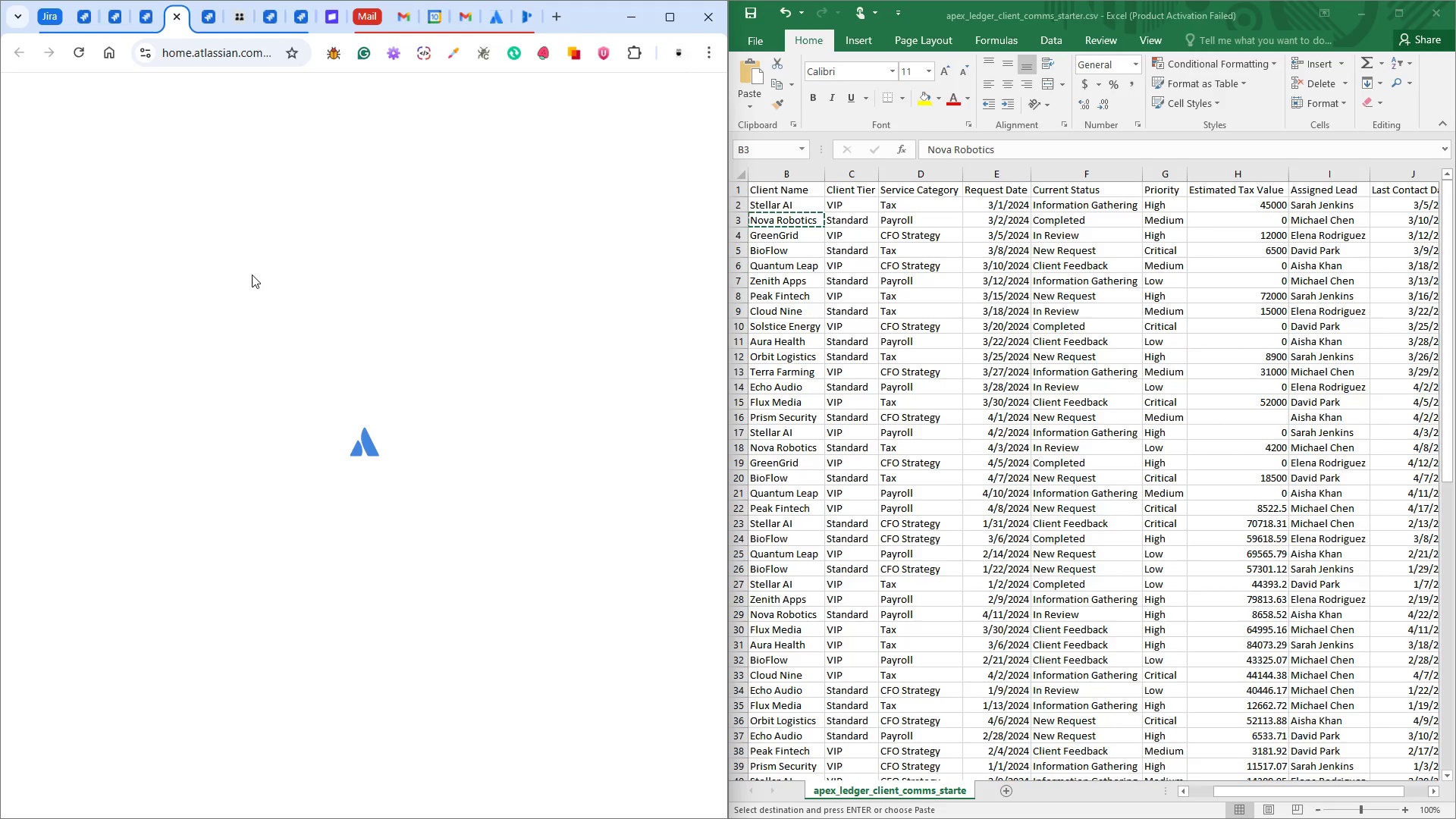 
scroll: coordinate [299, 318], scroll_direction: down, amount: 1.0
 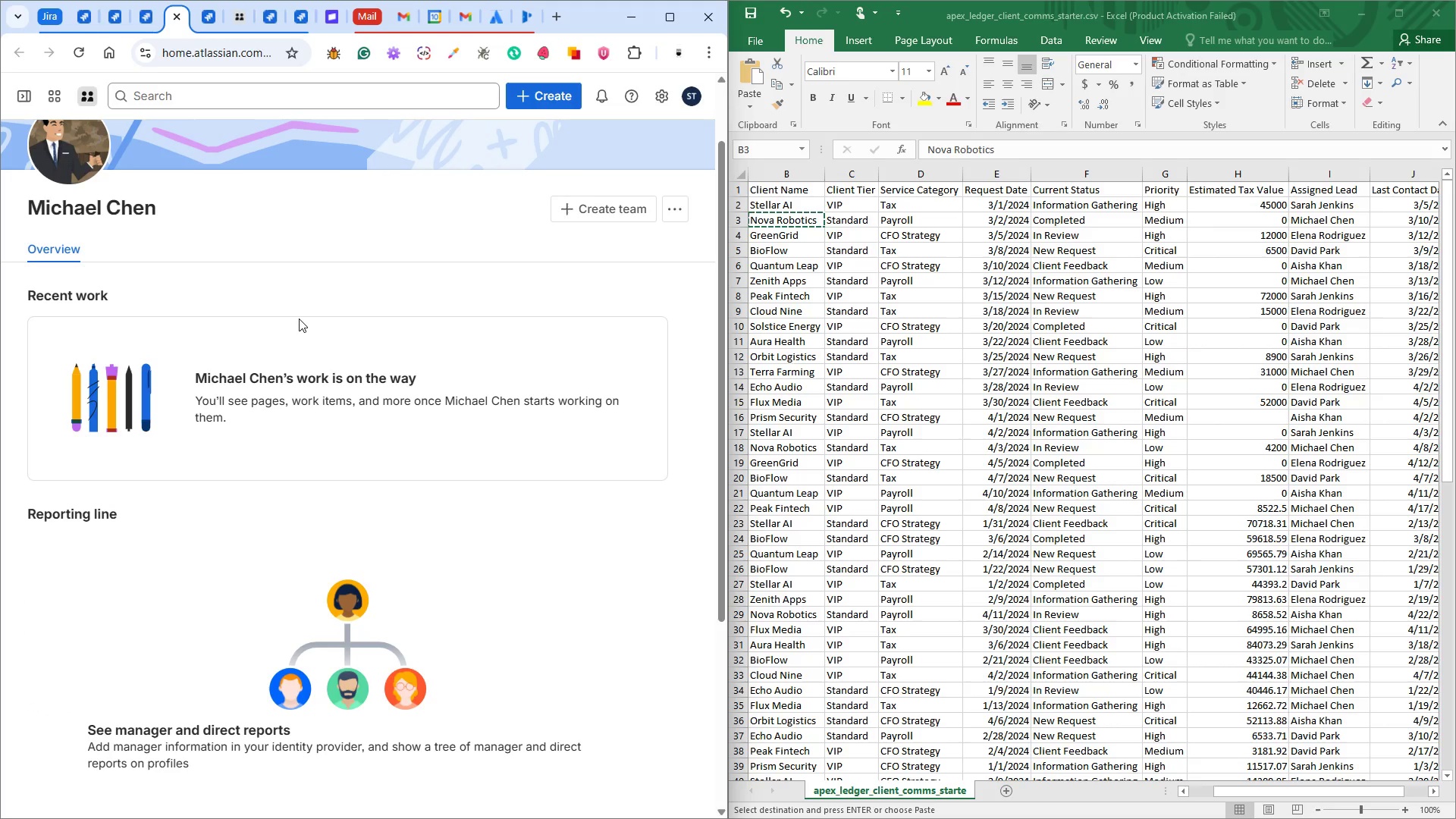 
wait(7.74)
 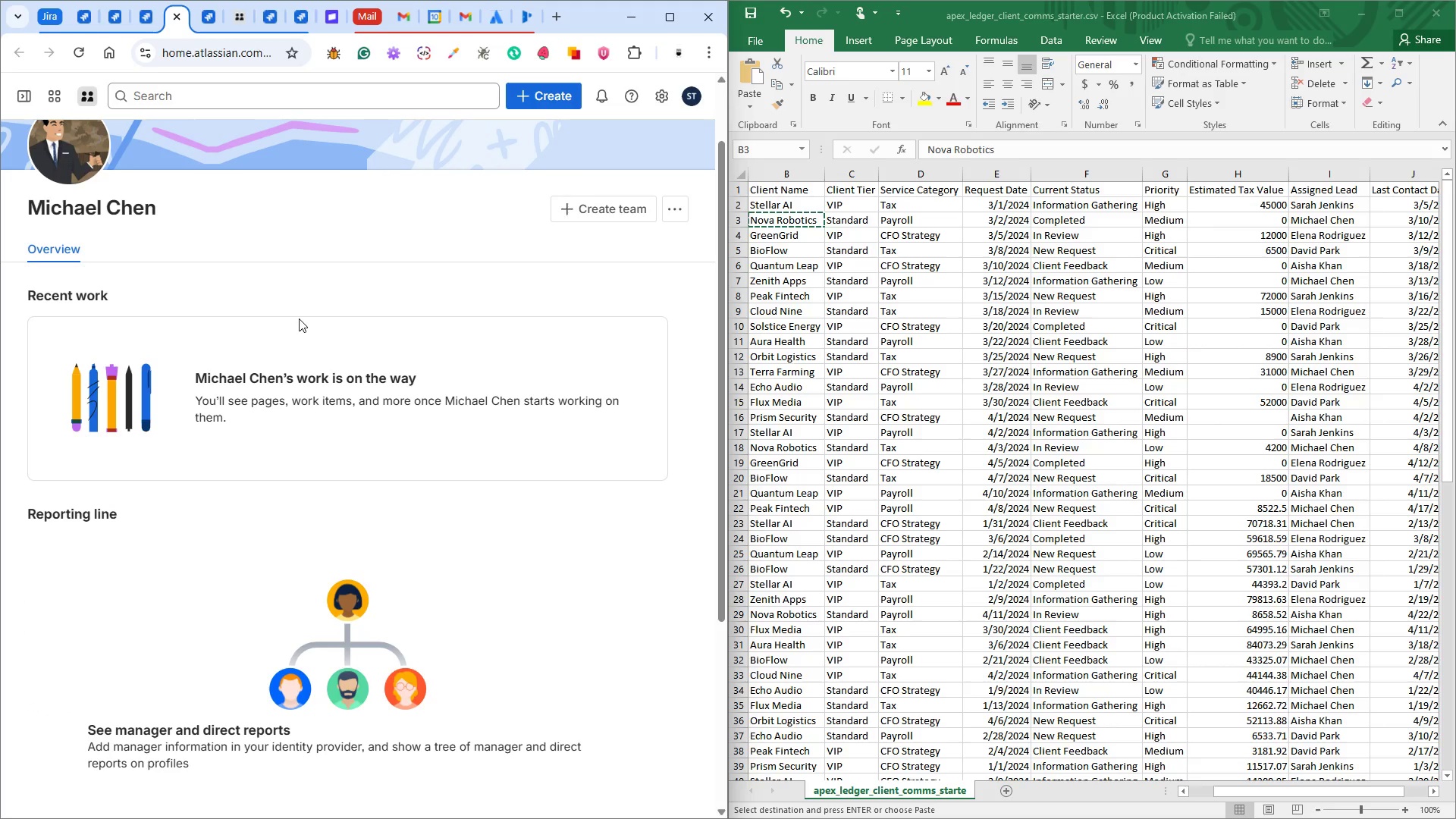 
scroll: coordinate [294, 337], scroll_direction: down, amount: 7.0
 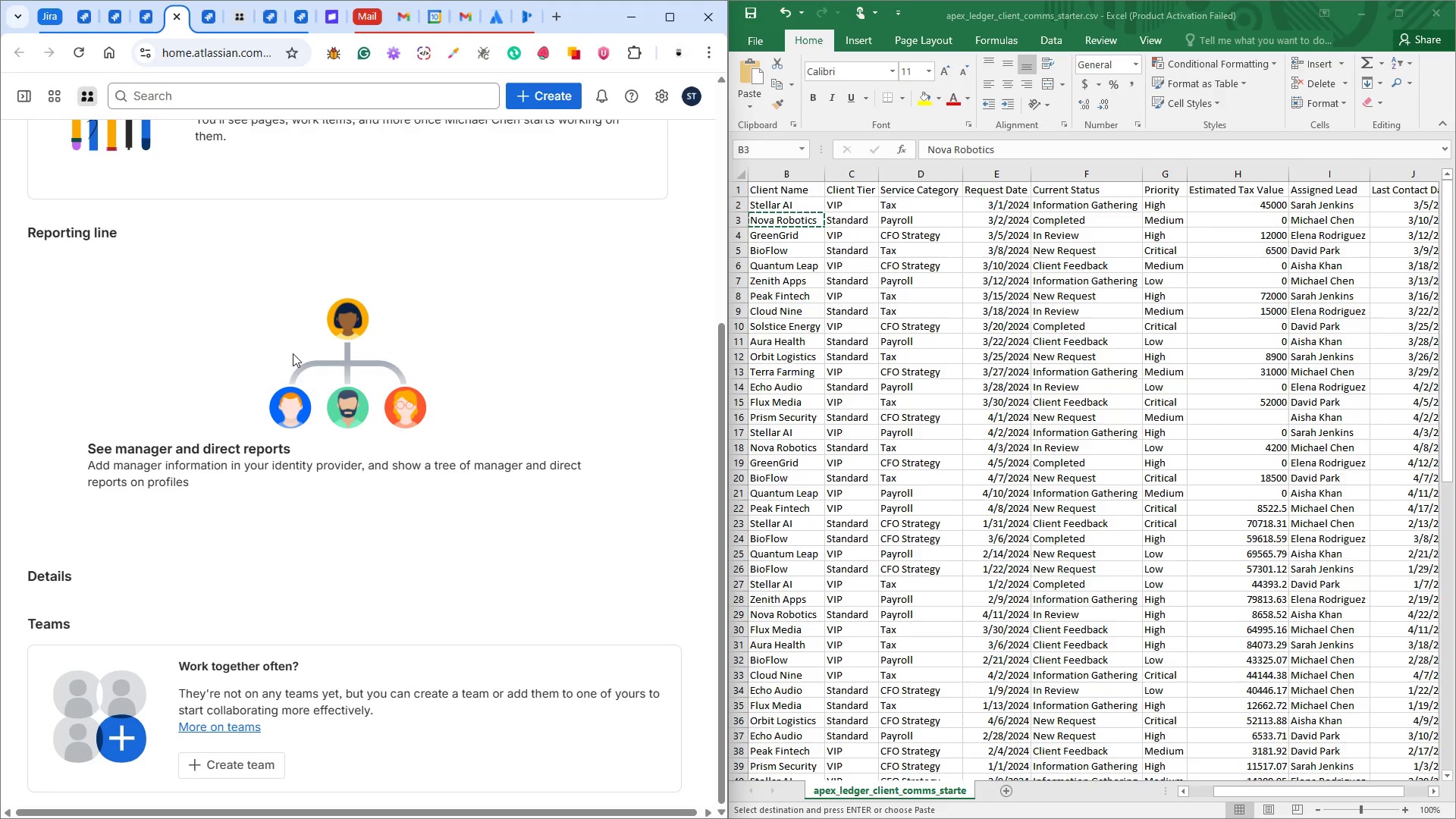 
scroll: coordinate [293, 354], scroll_direction: up, amount: 9.0
 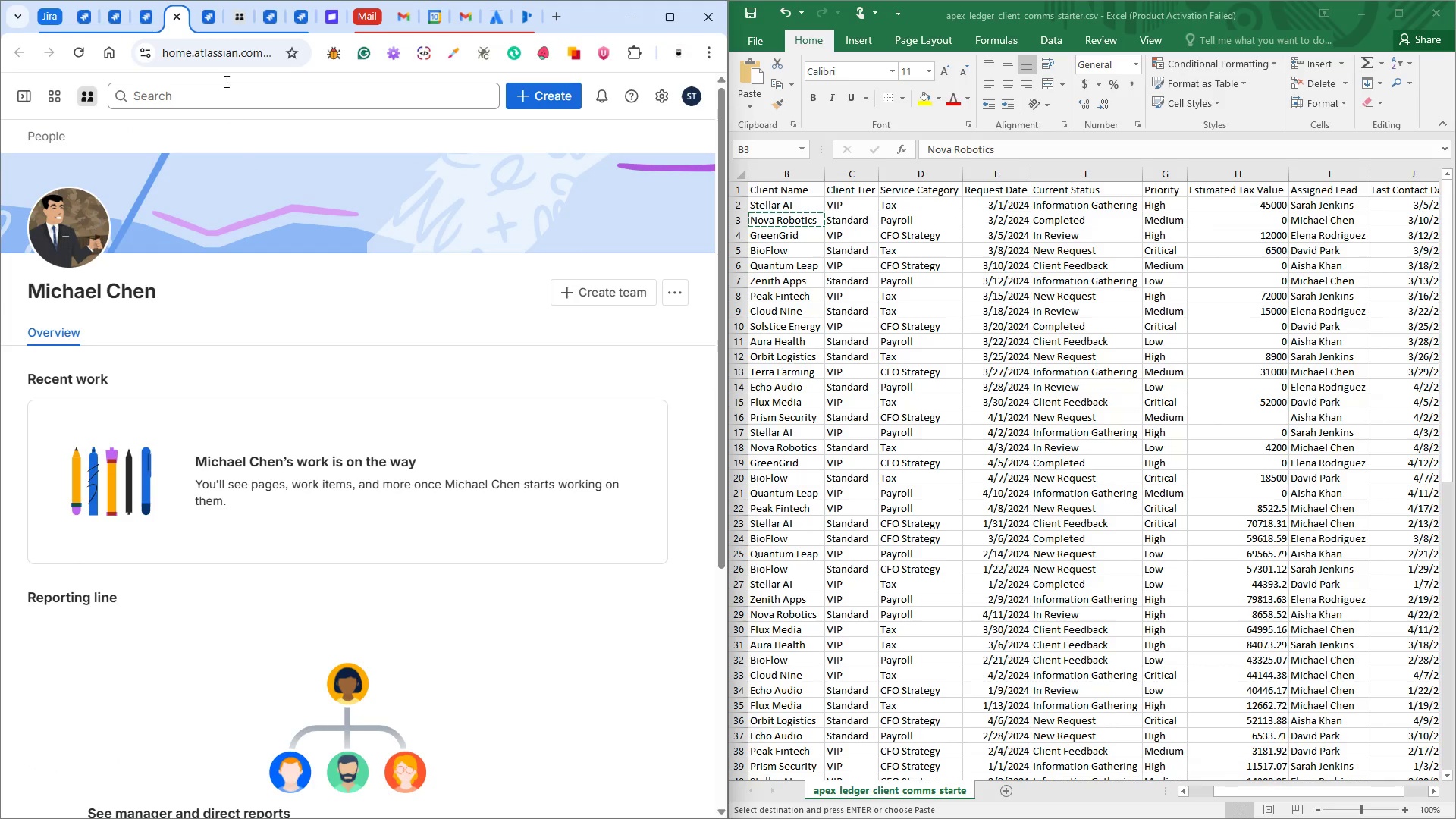 
left_click([173, 11])
 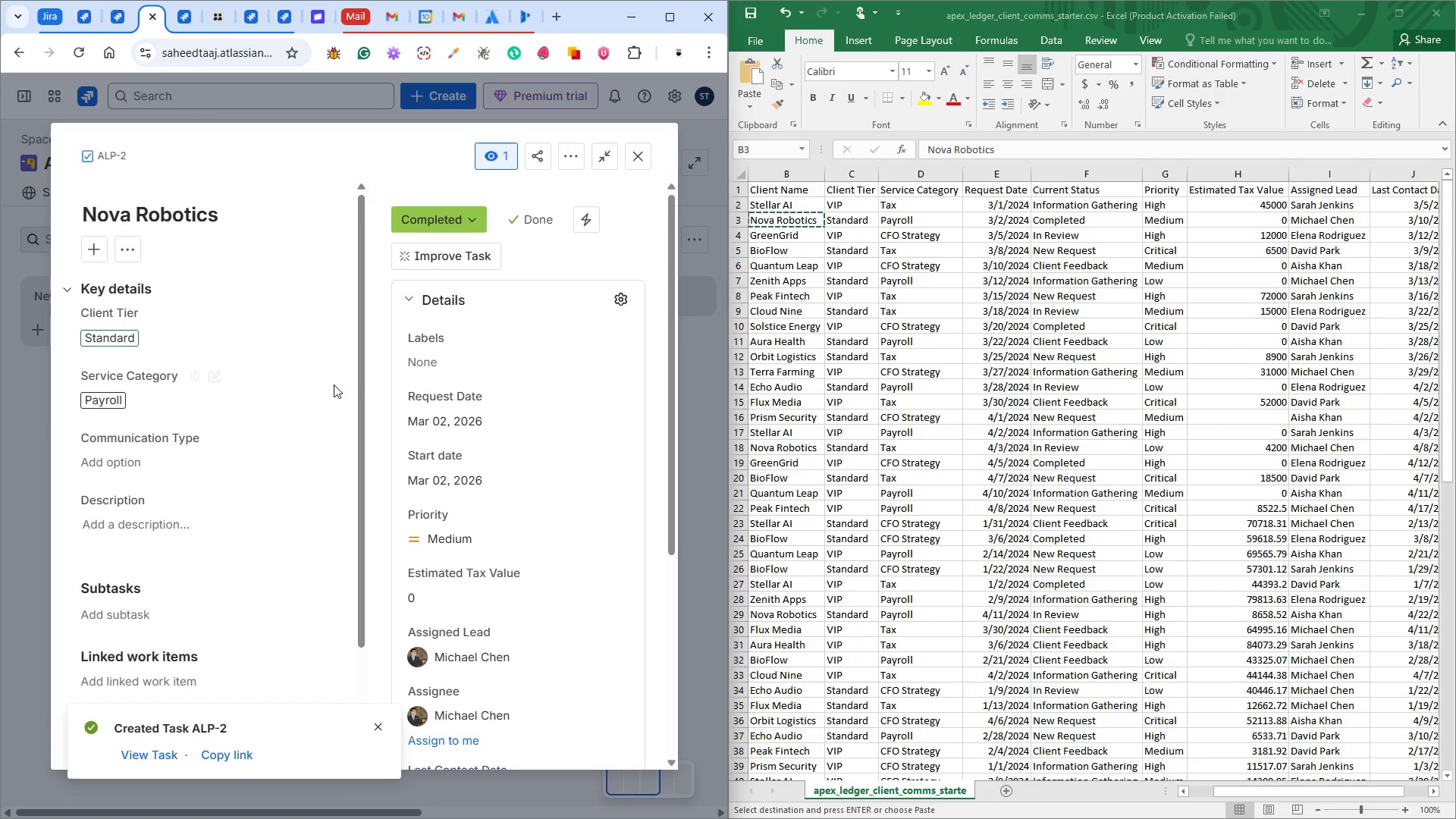 
scroll: coordinate [318, 426], scroll_direction: down, amount: 1.0
 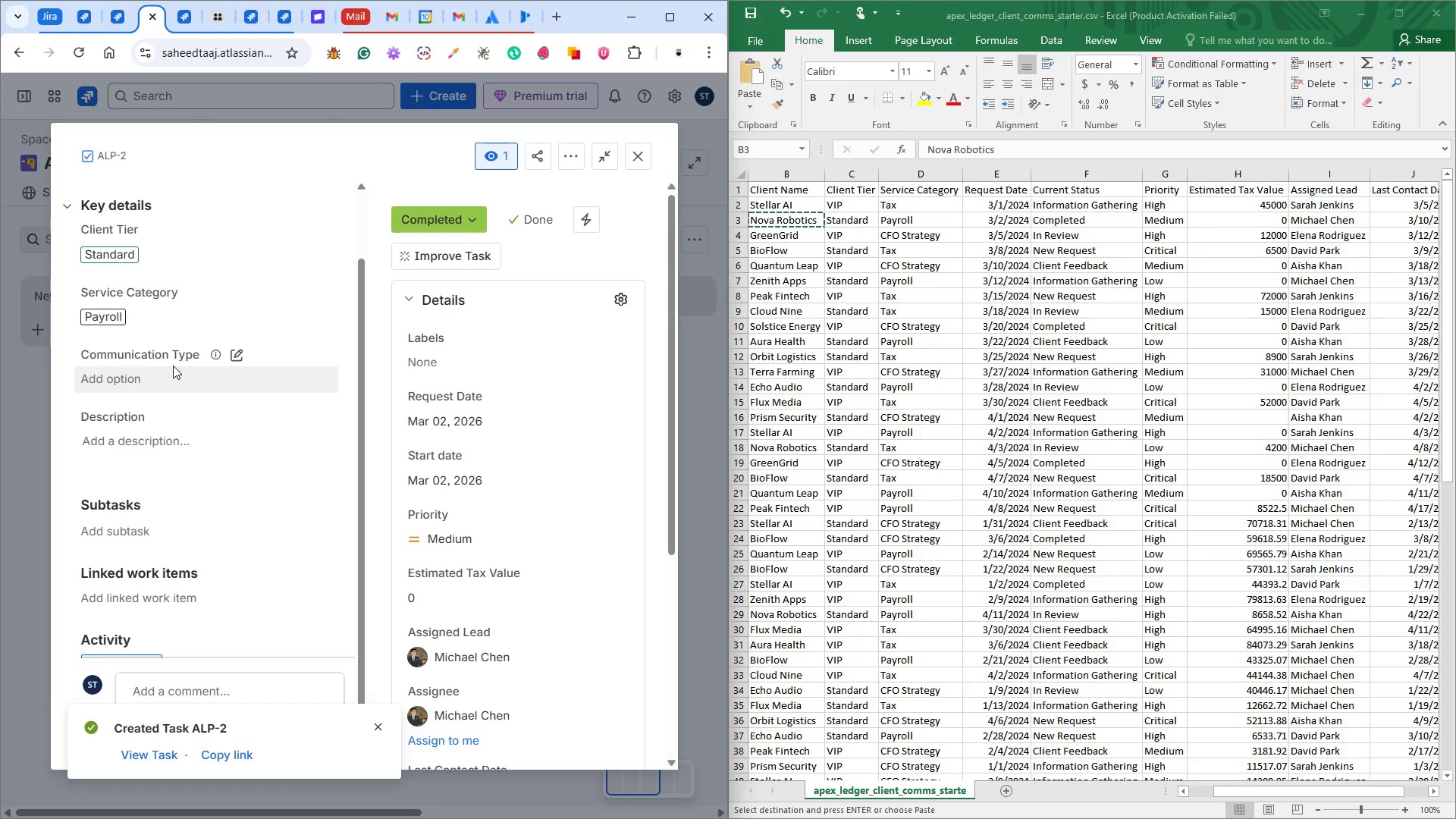 
wait(22.81)
 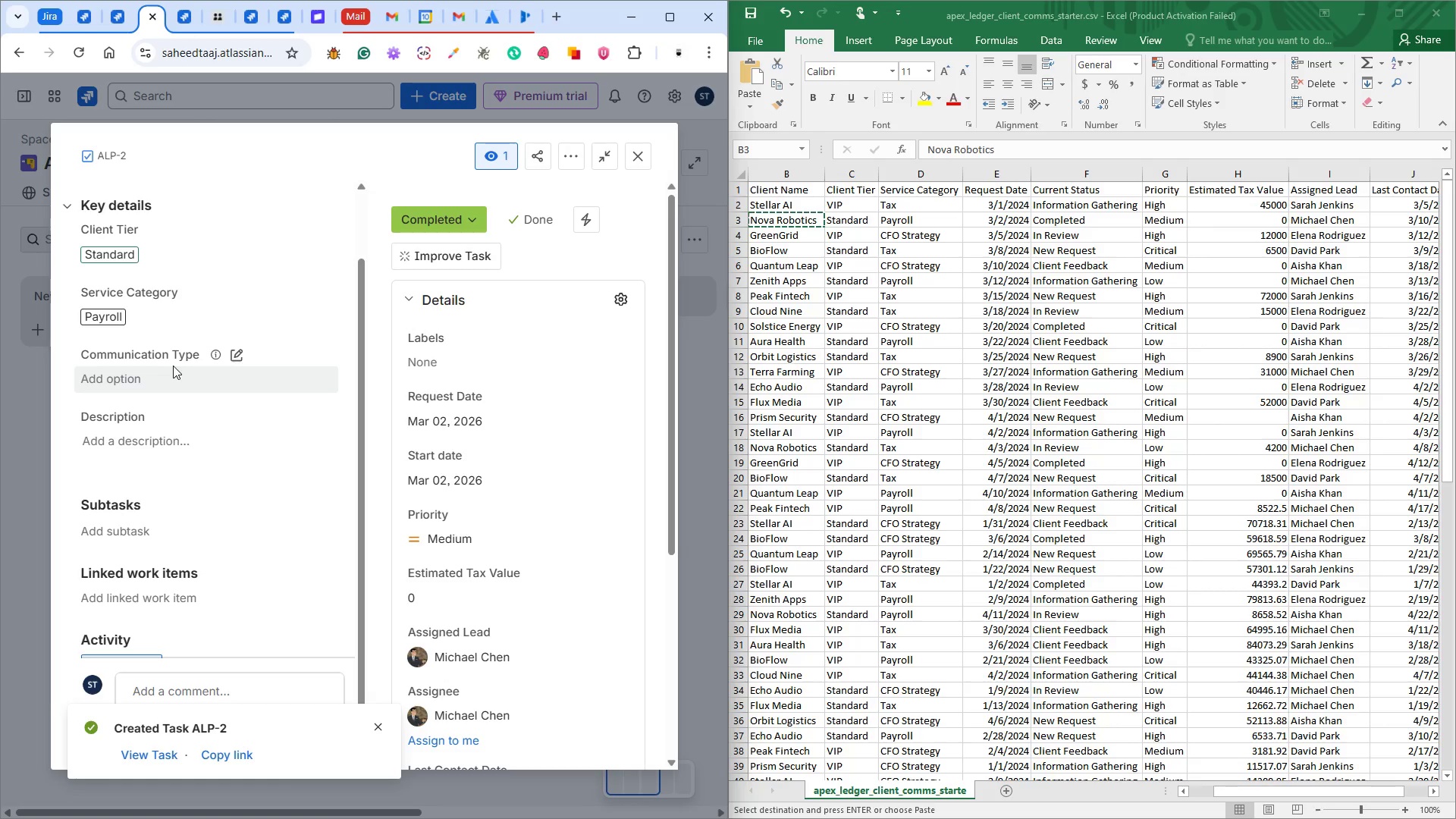 
scroll: coordinate [278, 496], scroll_direction: down, amount: 2.0
 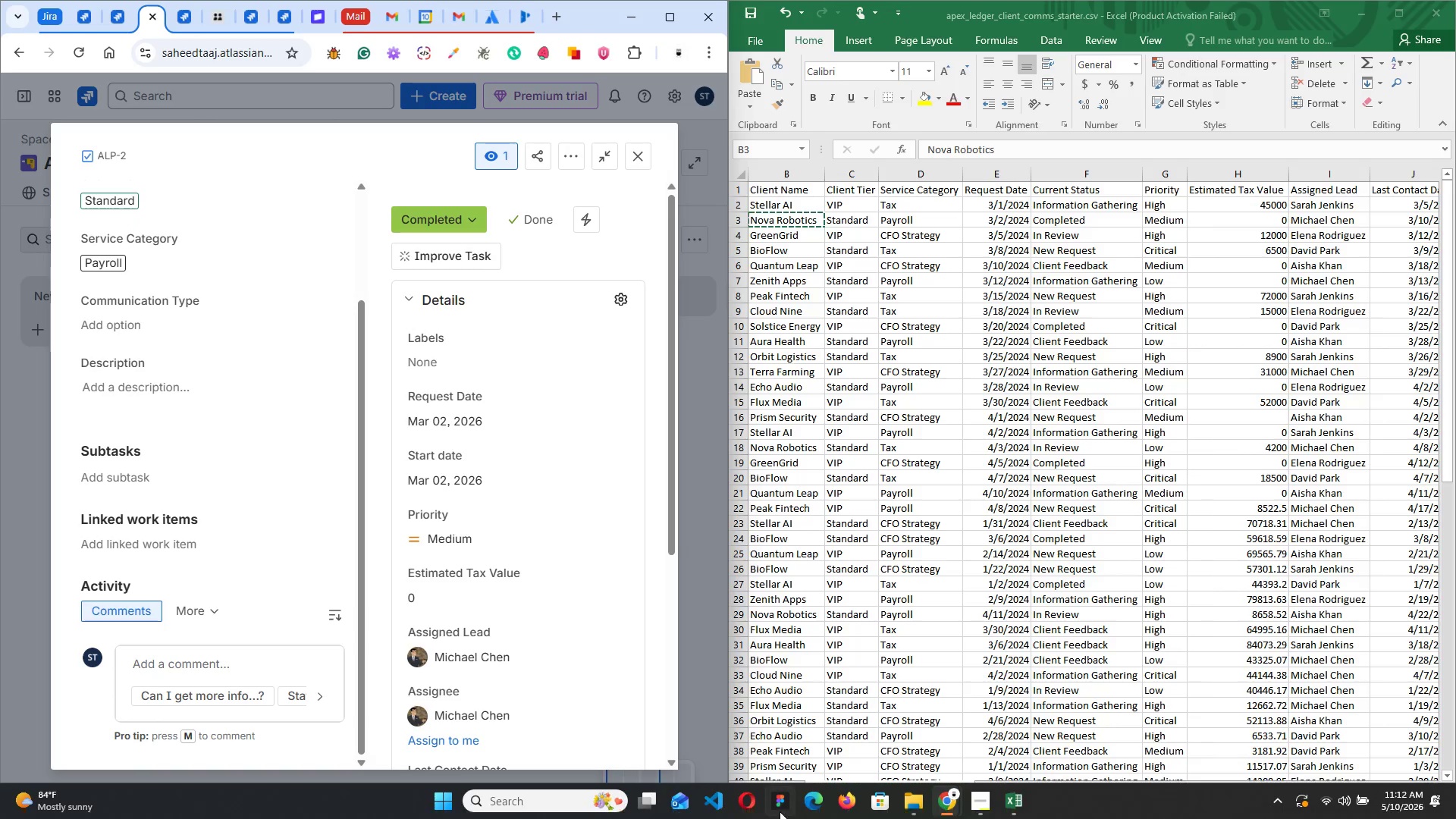 
wait(5.07)
 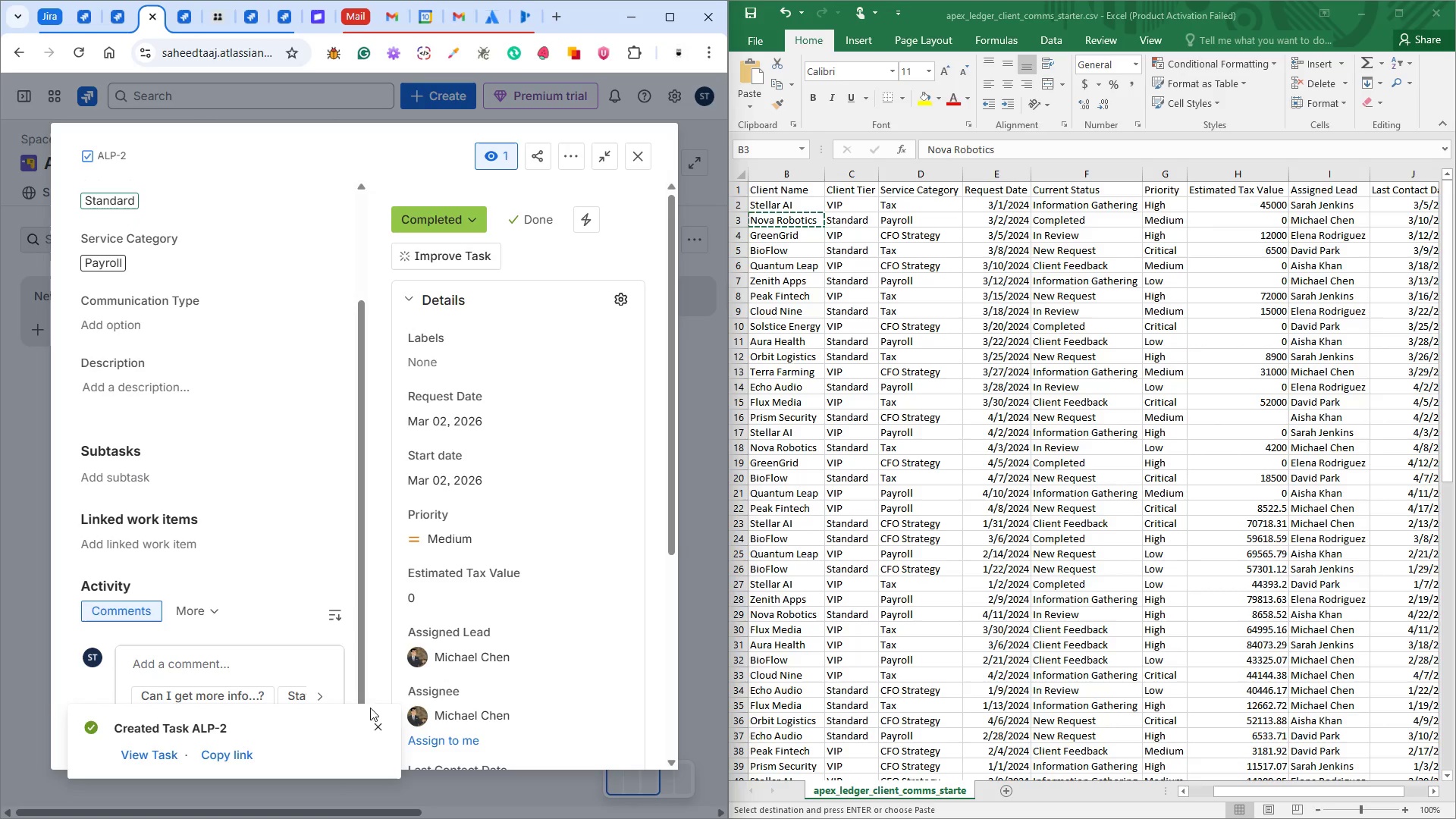 
scroll: coordinate [444, 577], scroll_direction: down, amount: 7.0
 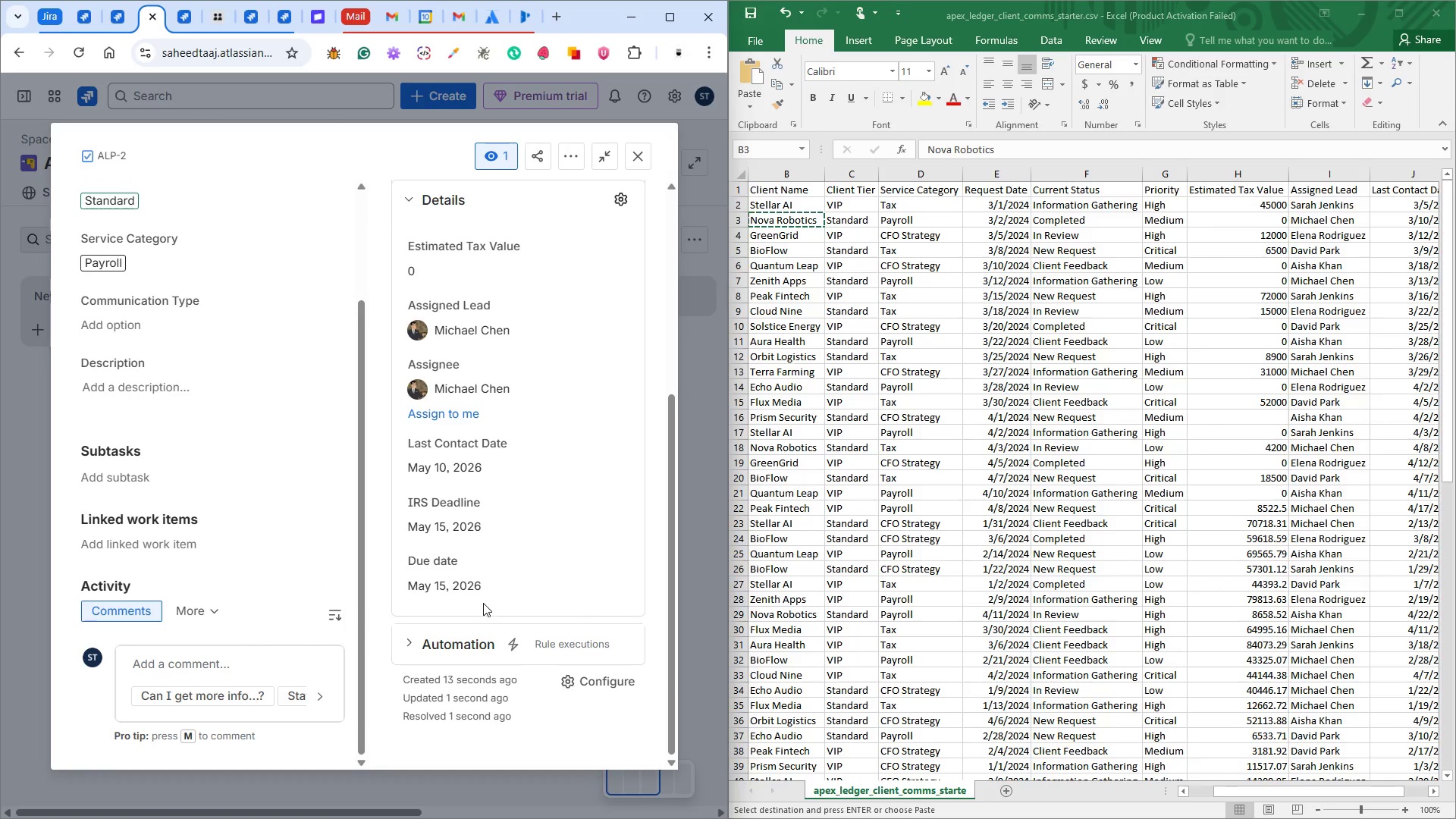 
scroll: coordinate [491, 600], scroll_direction: up, amount: 12.0
 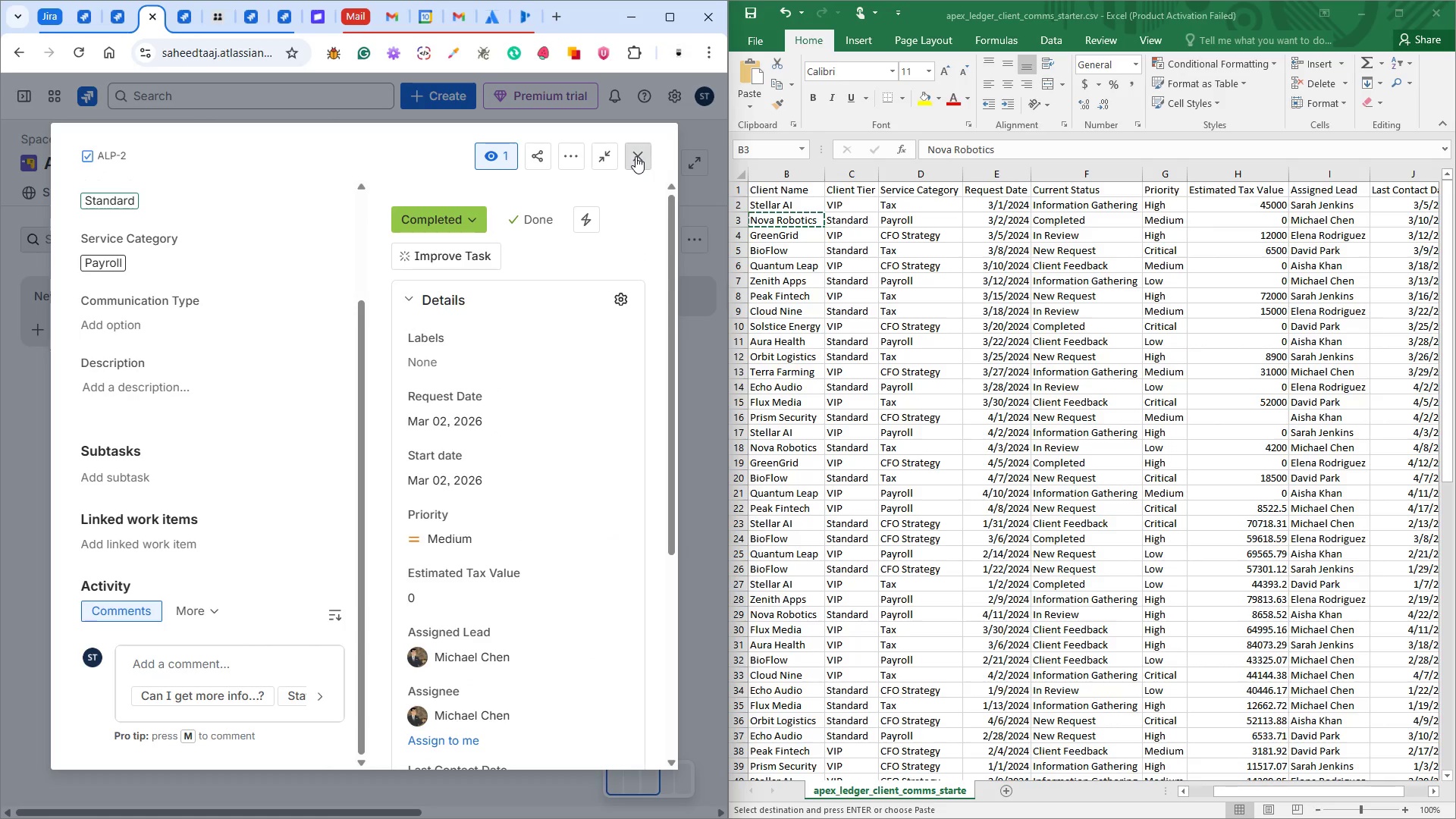 
left_click([635, 156])
 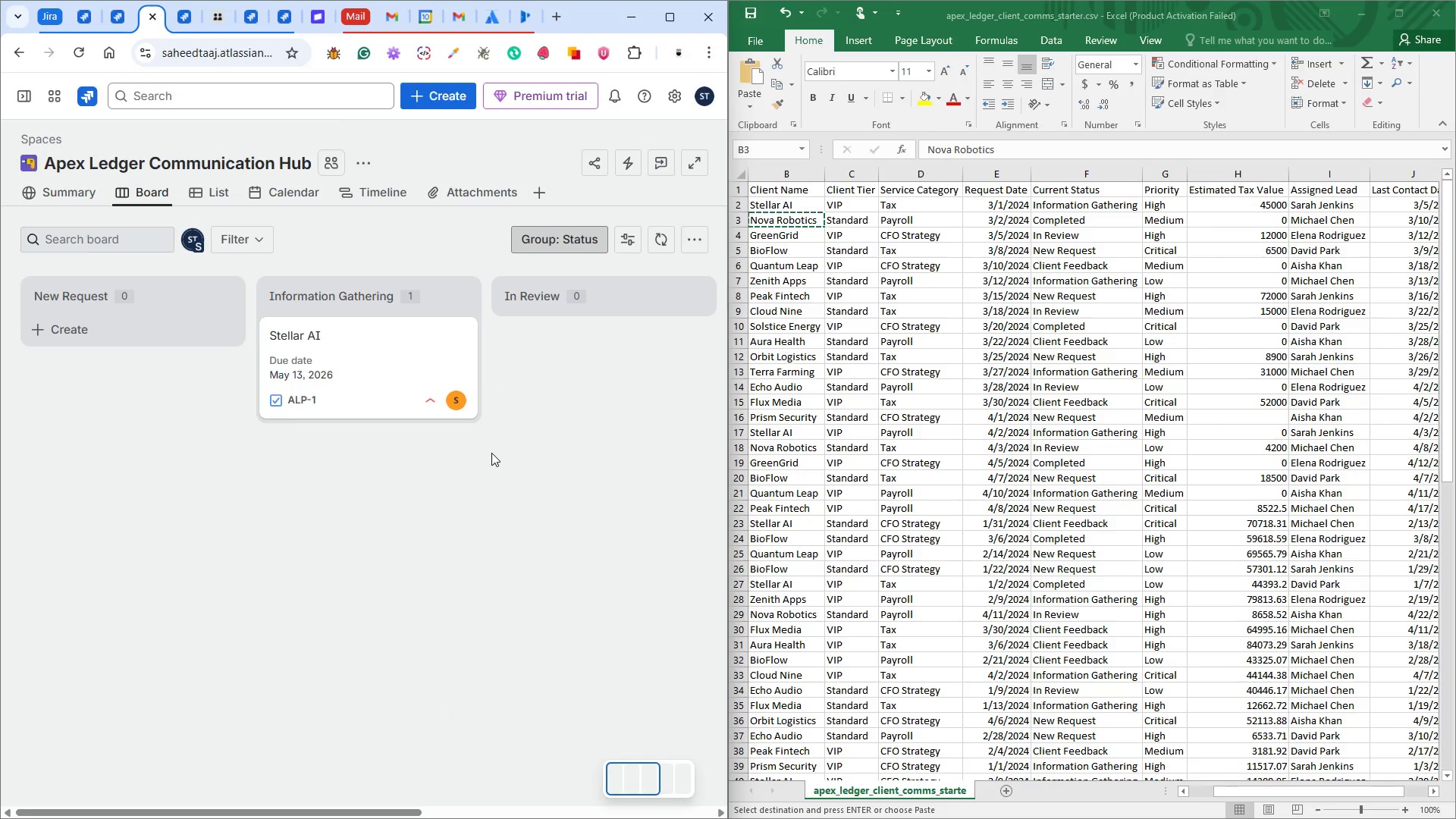 
wait(10.23)
 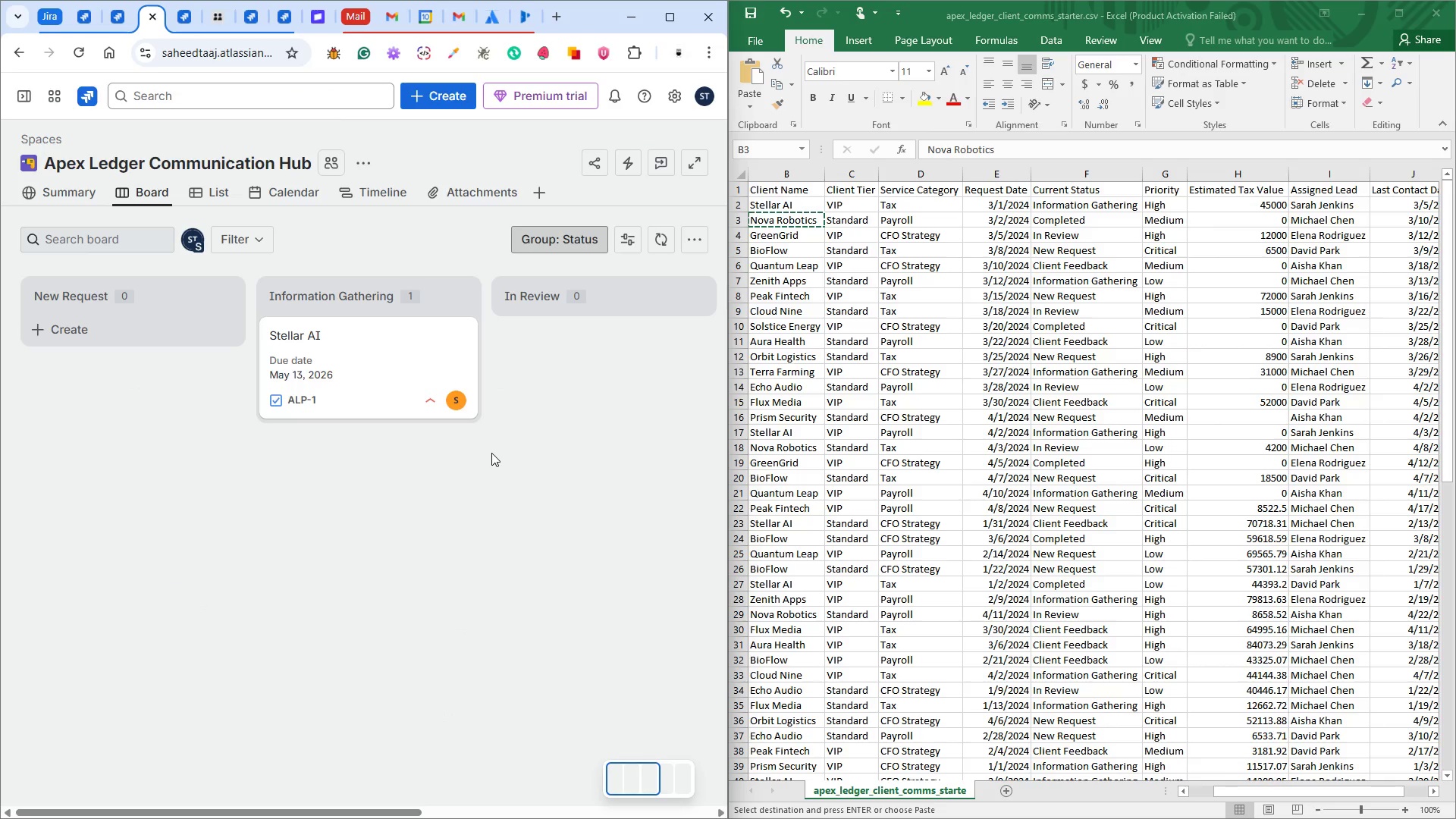 
mouse_move([418, 403])
 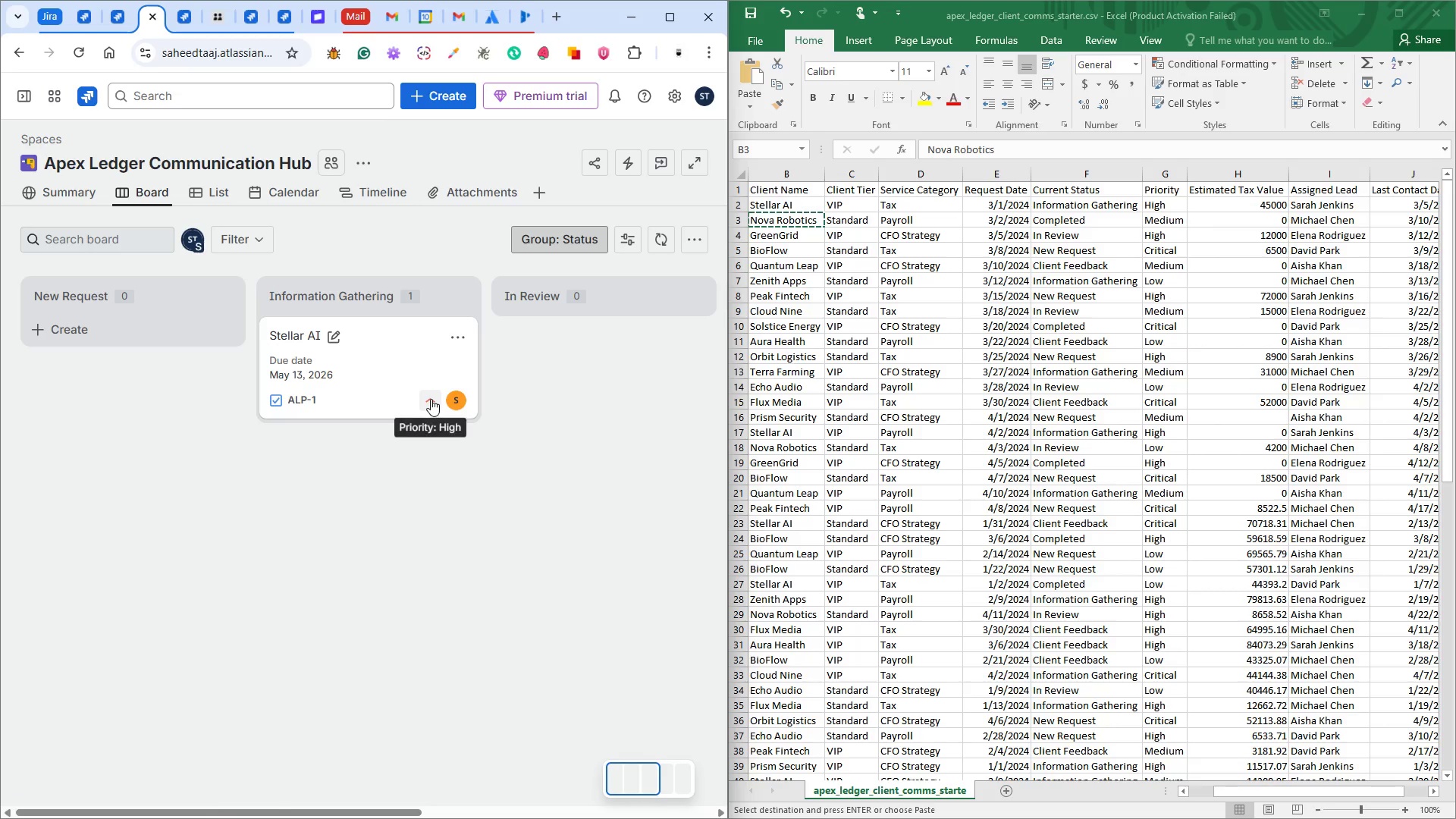 
mouse_move([434, 403])
 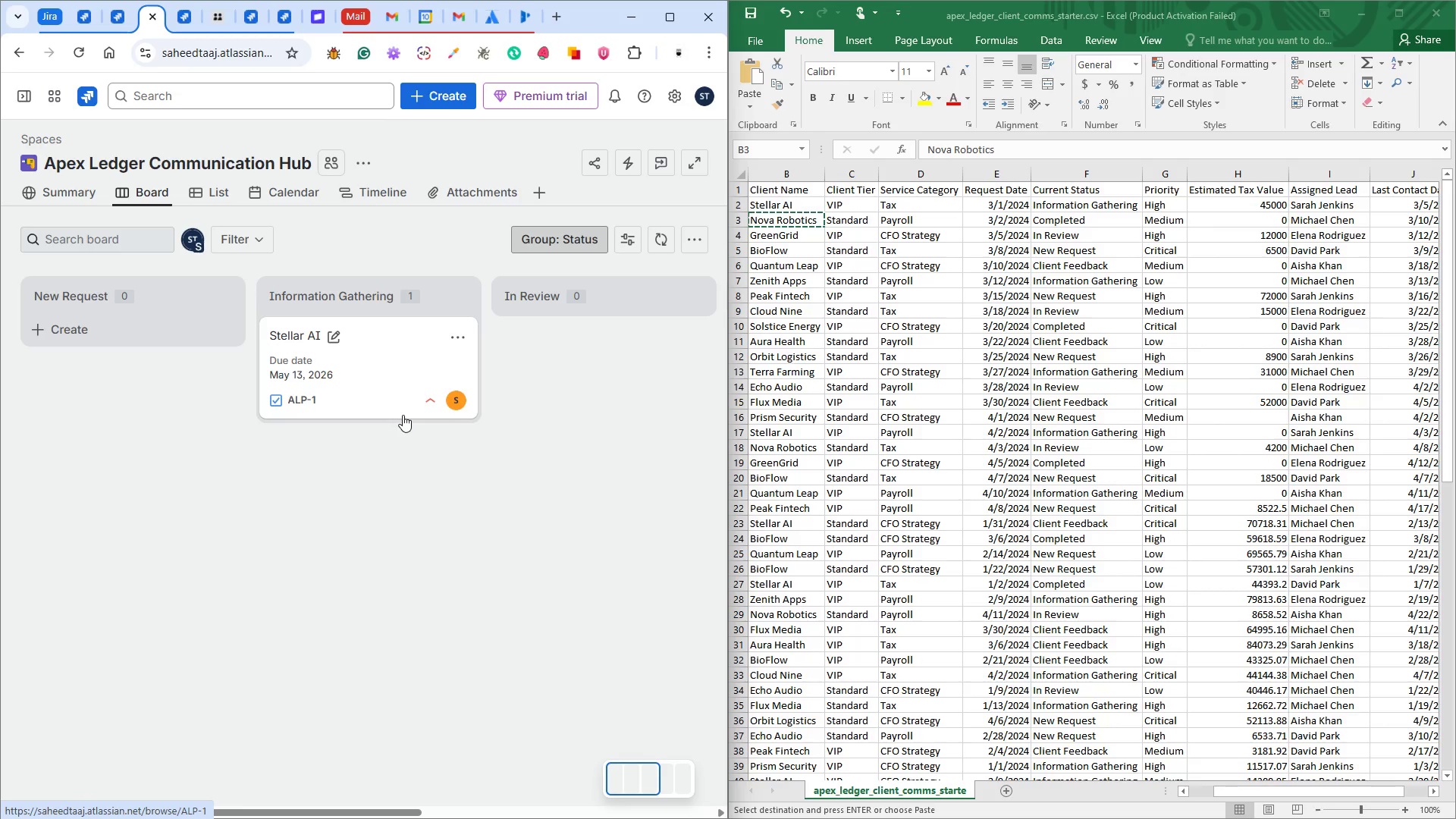 
wait(8.79)
 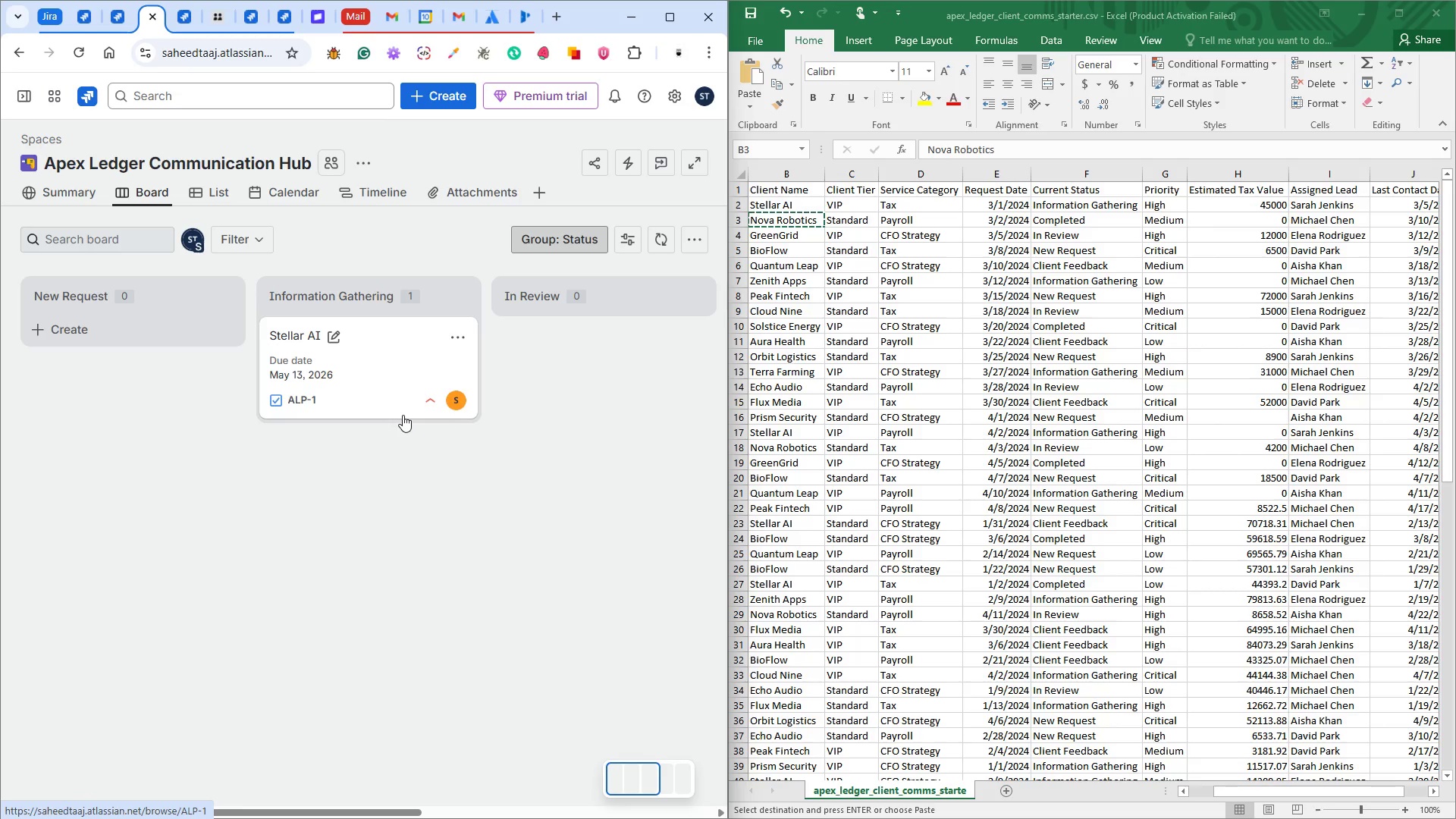 
left_click([806, 236])
 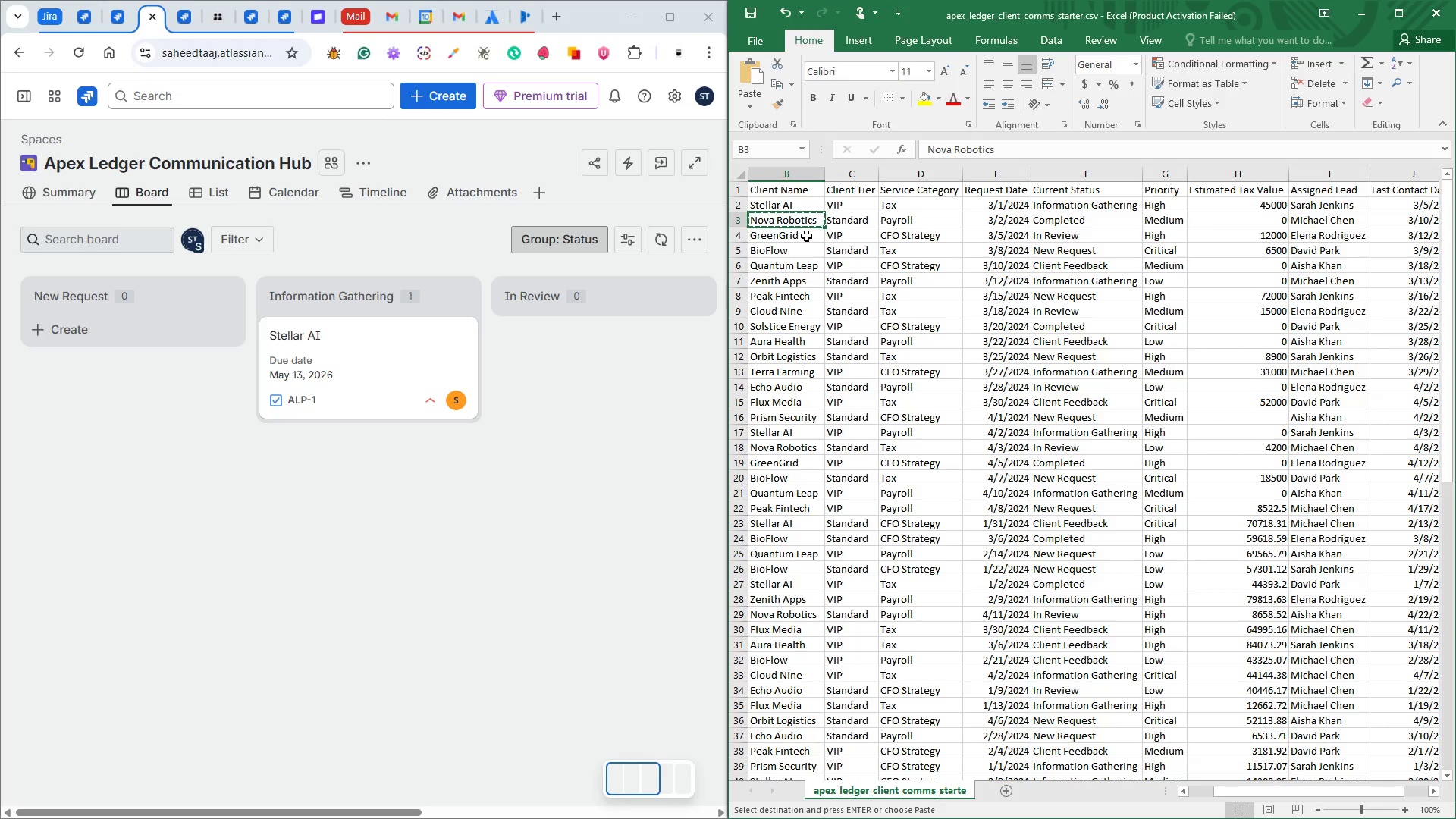 
left_click([806, 236])
 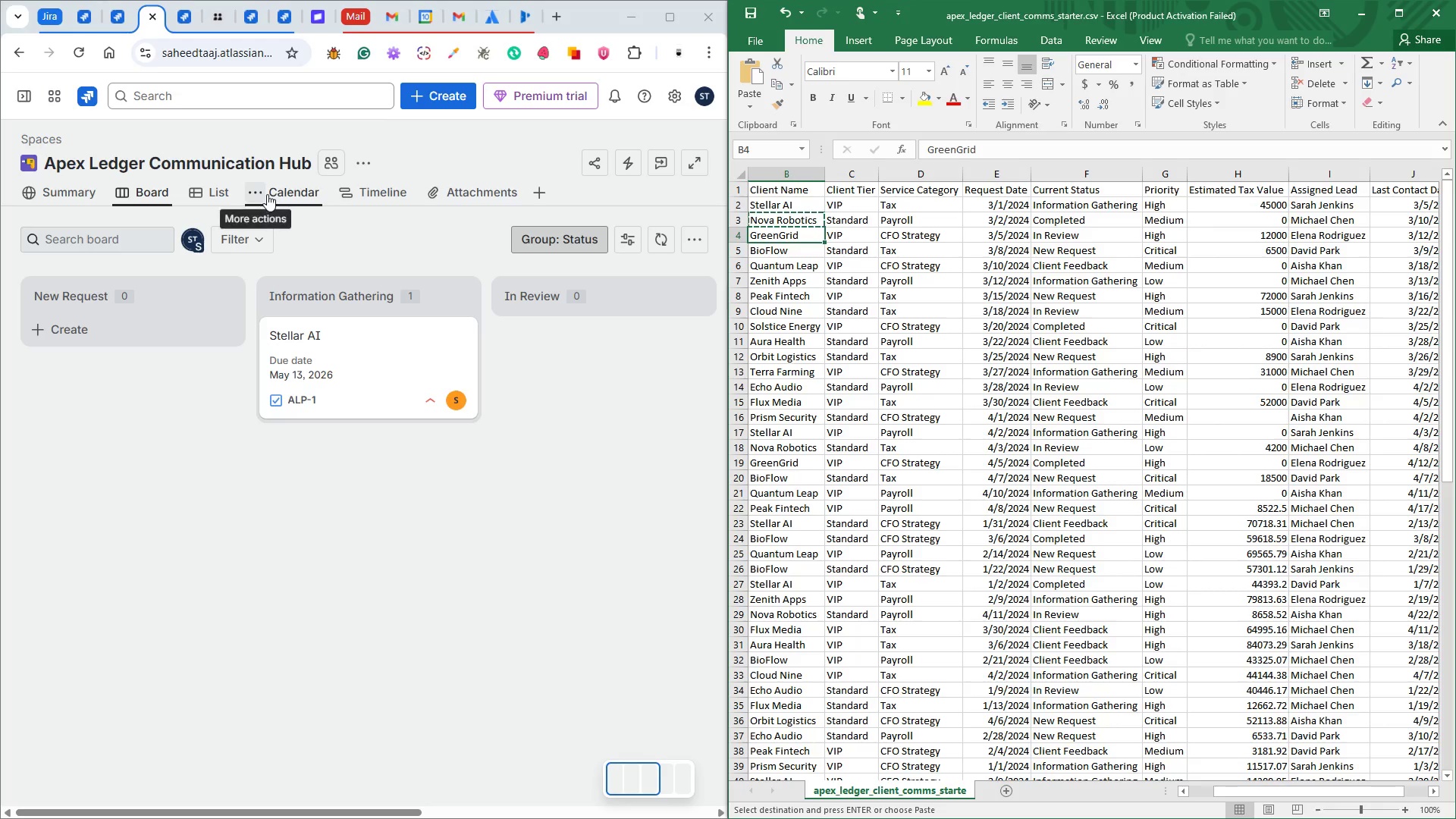 
left_click([375, 187])
 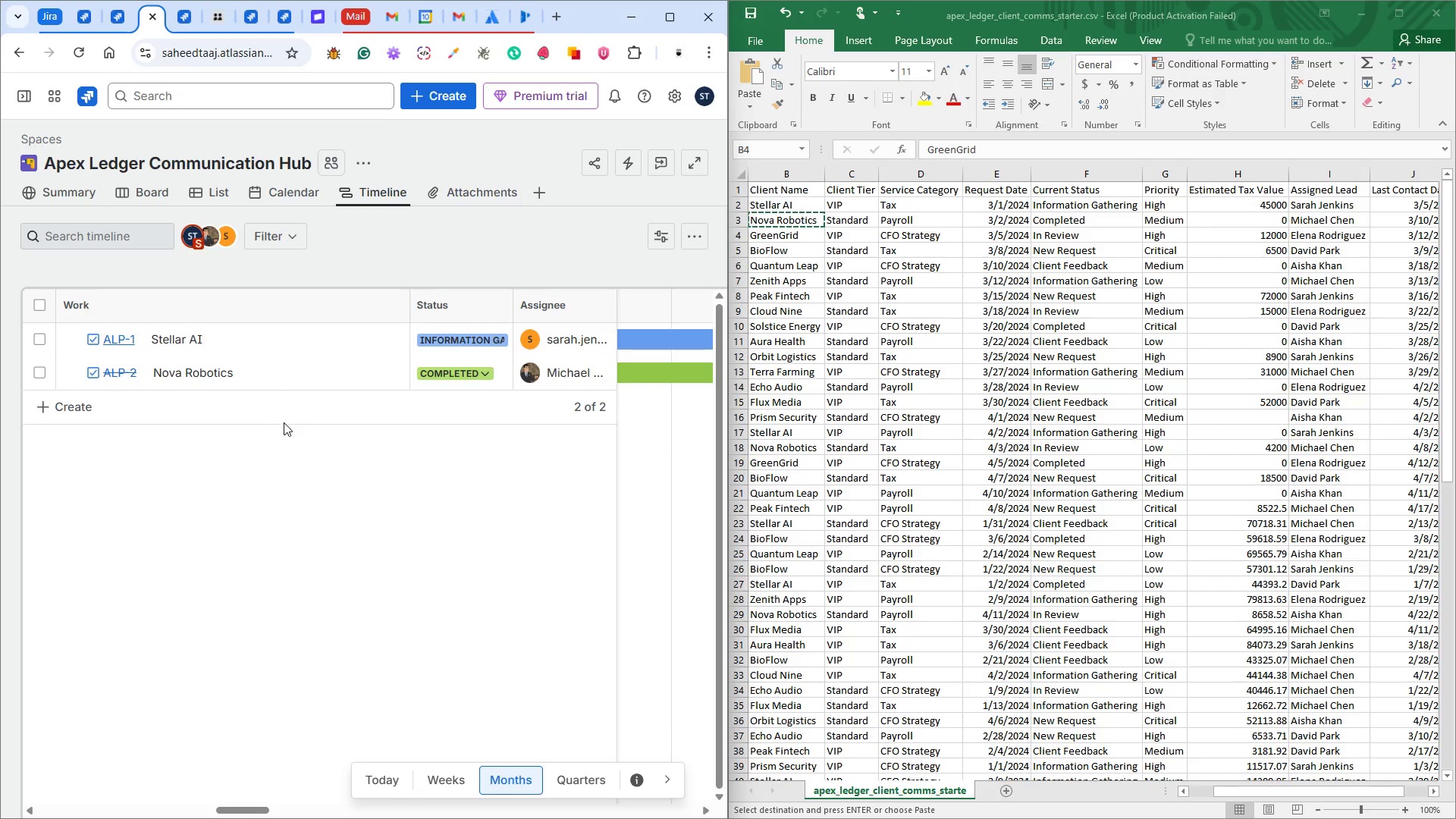 
wait(20.39)
 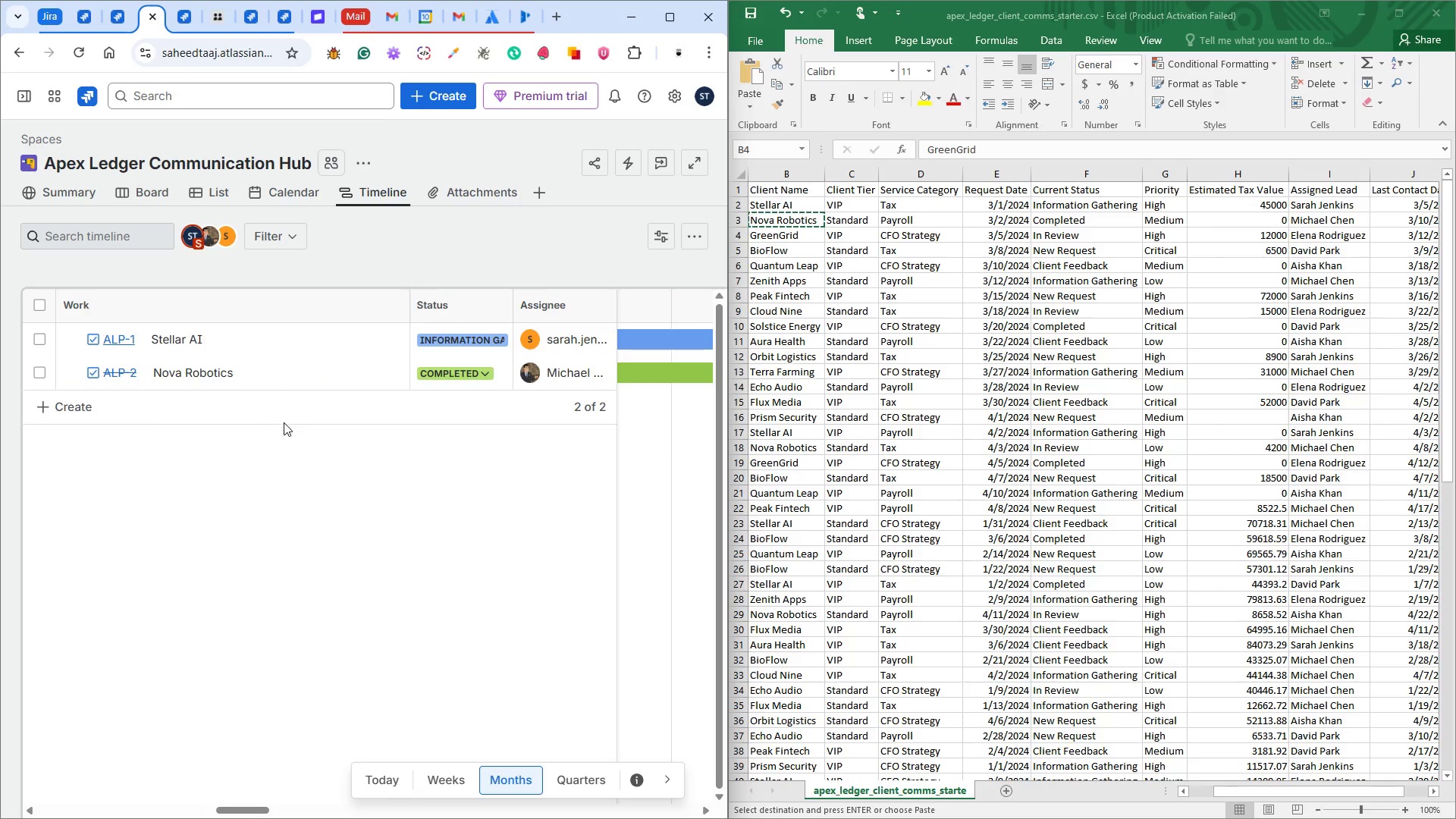 
left_click([150, 188])
 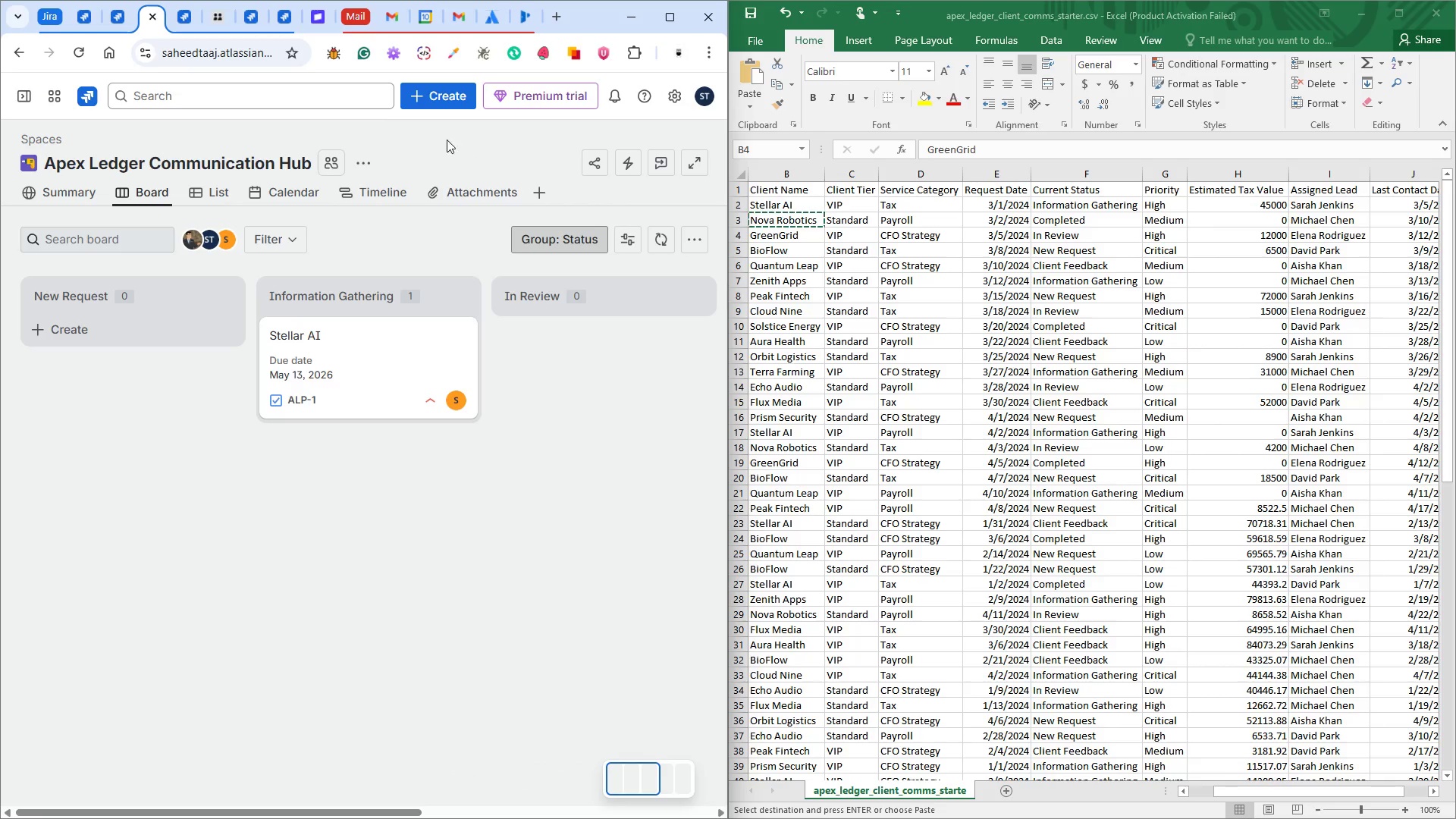 
left_click([432, 99])
 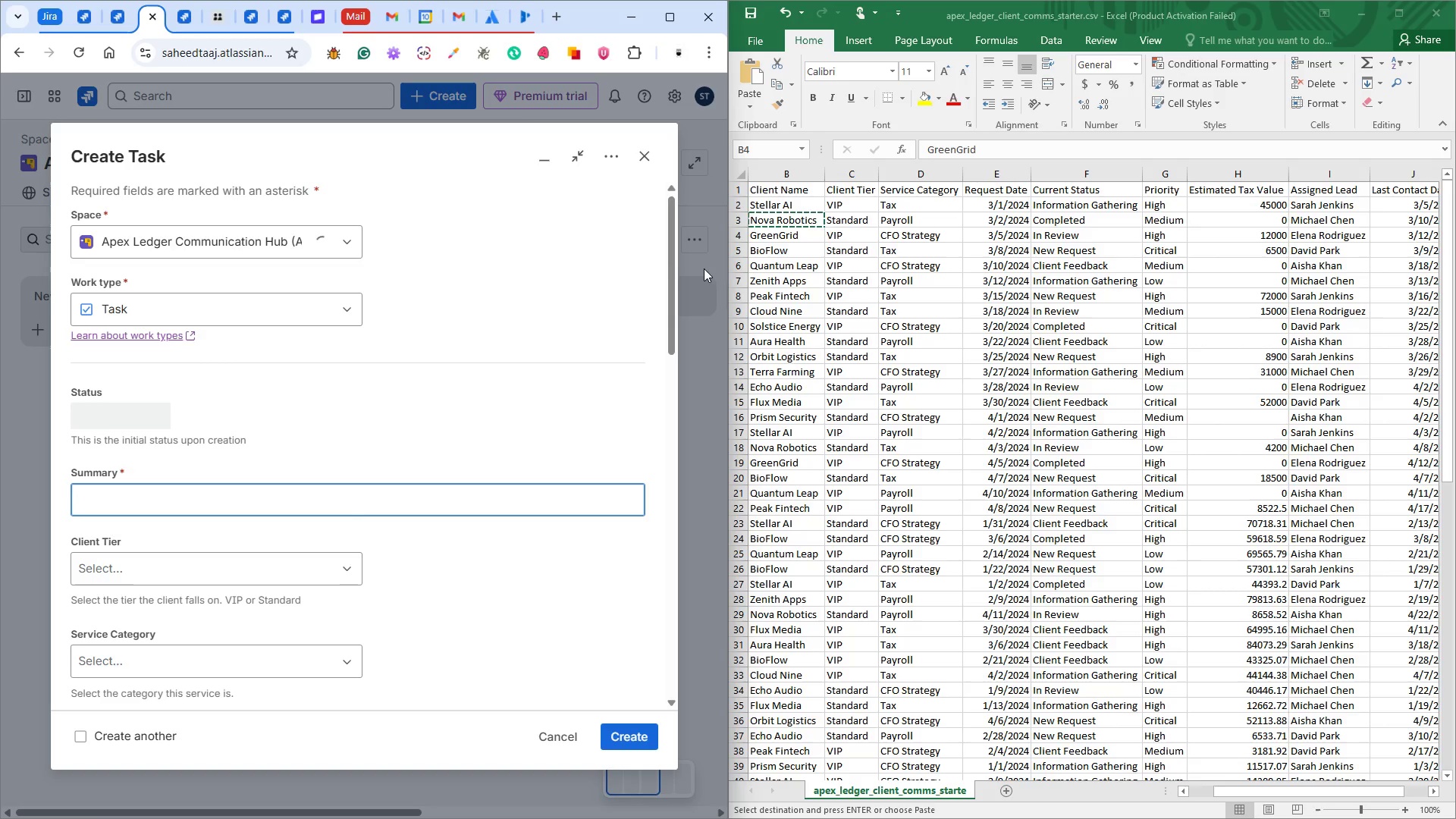 
scroll: coordinate [795, 252], scroll_direction: up, amount: 2.0
 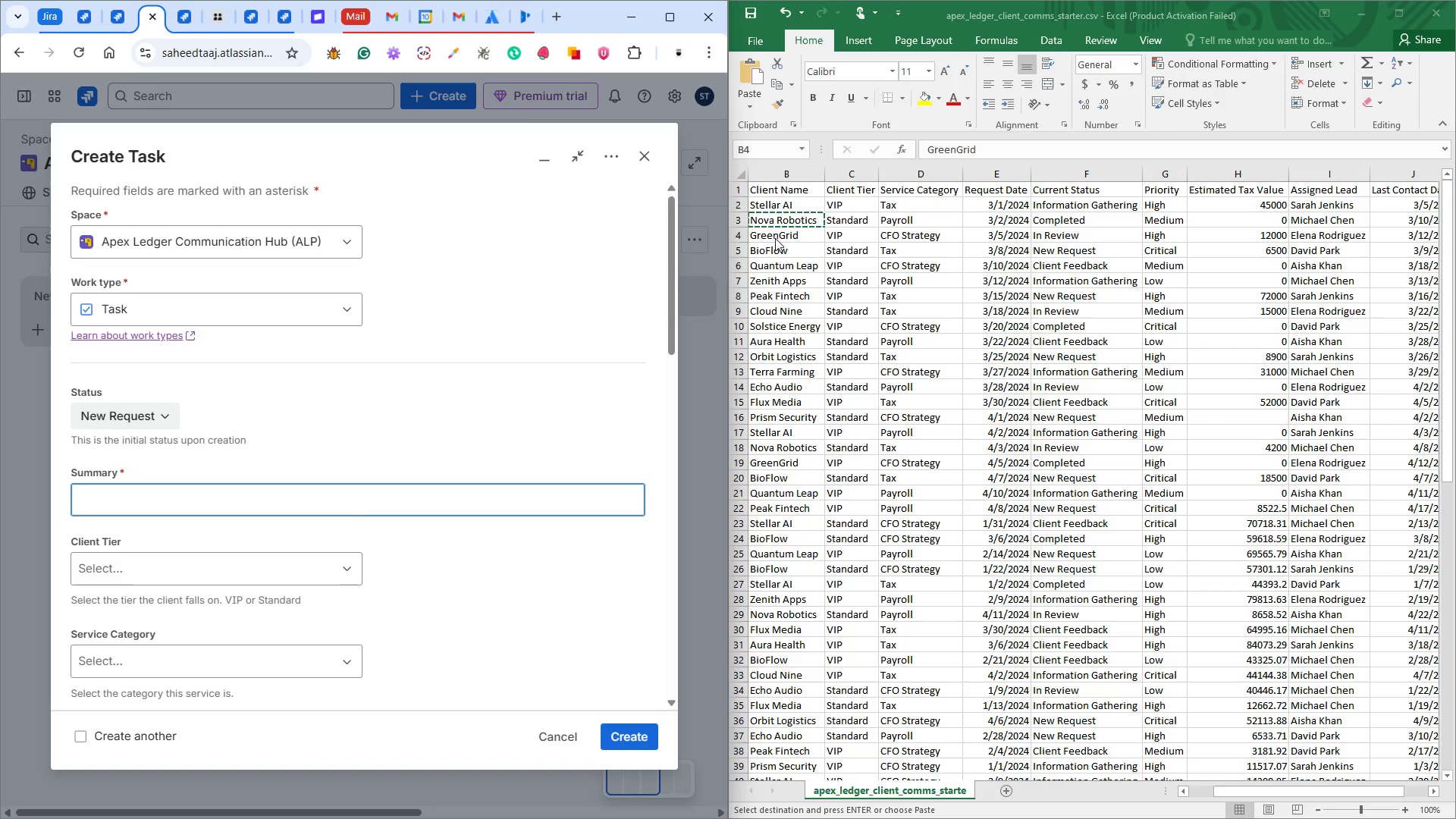 
left_click([775, 238])
 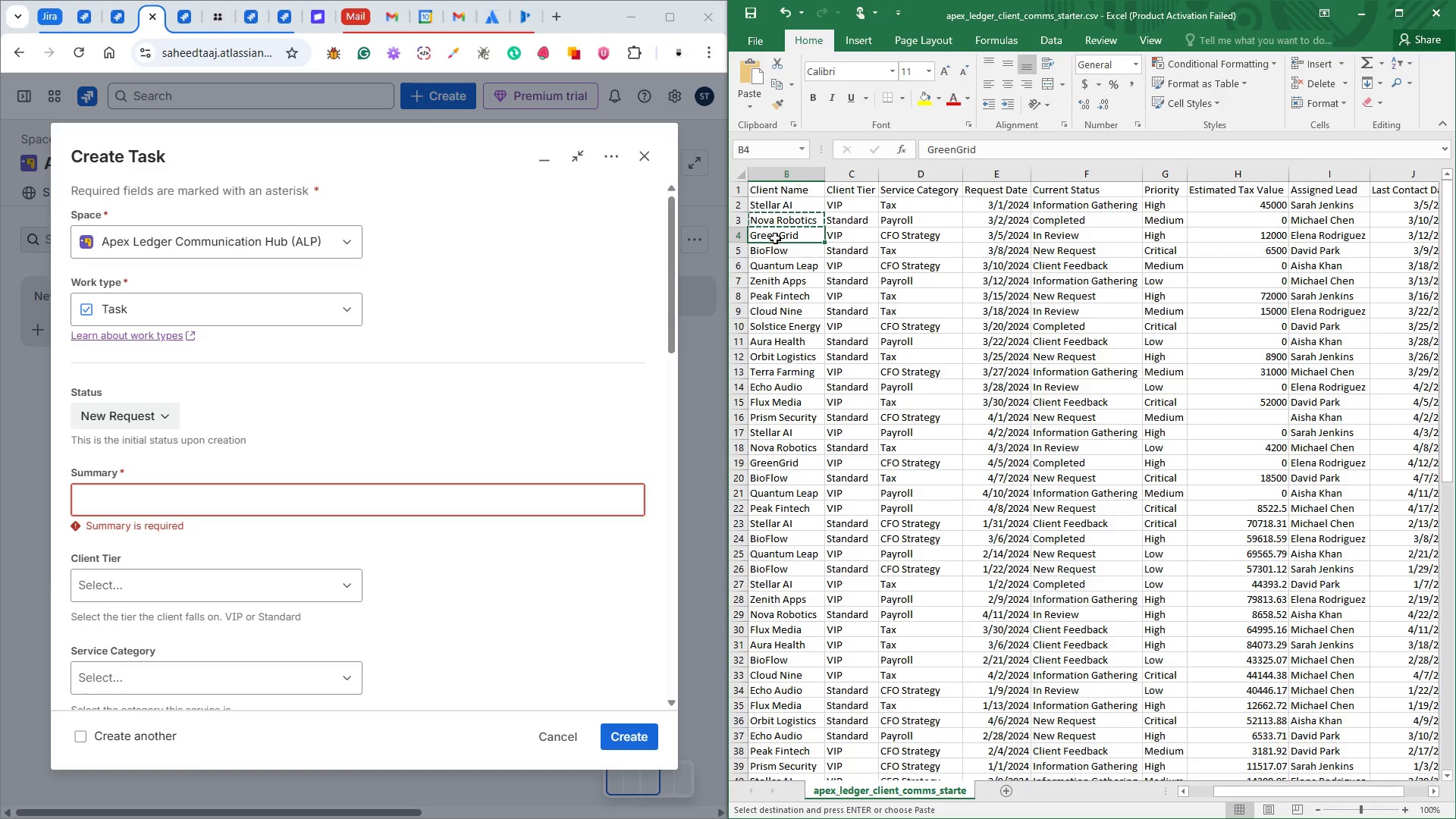 
key(Control+C)
 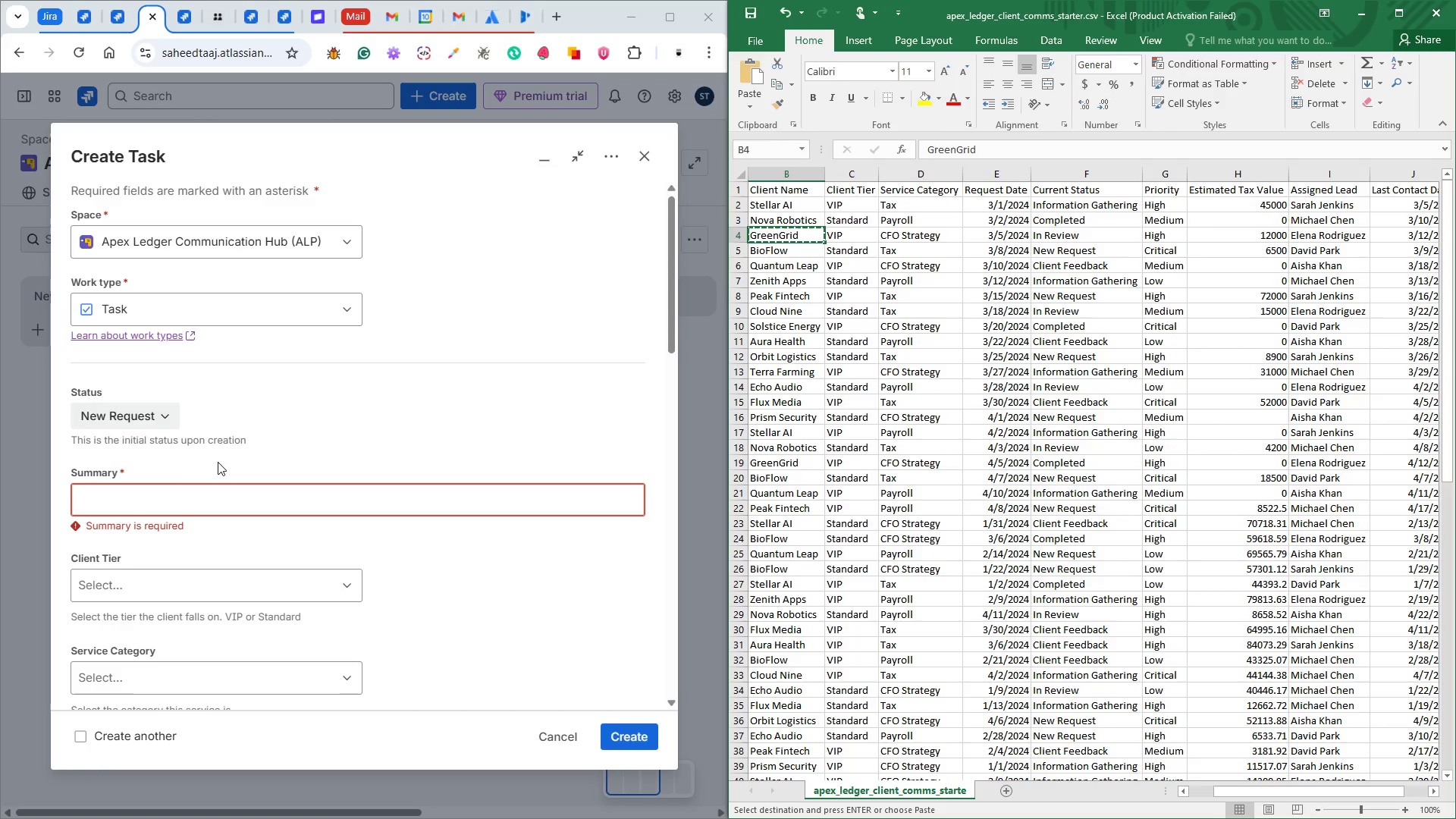 
left_click([168, 496])
 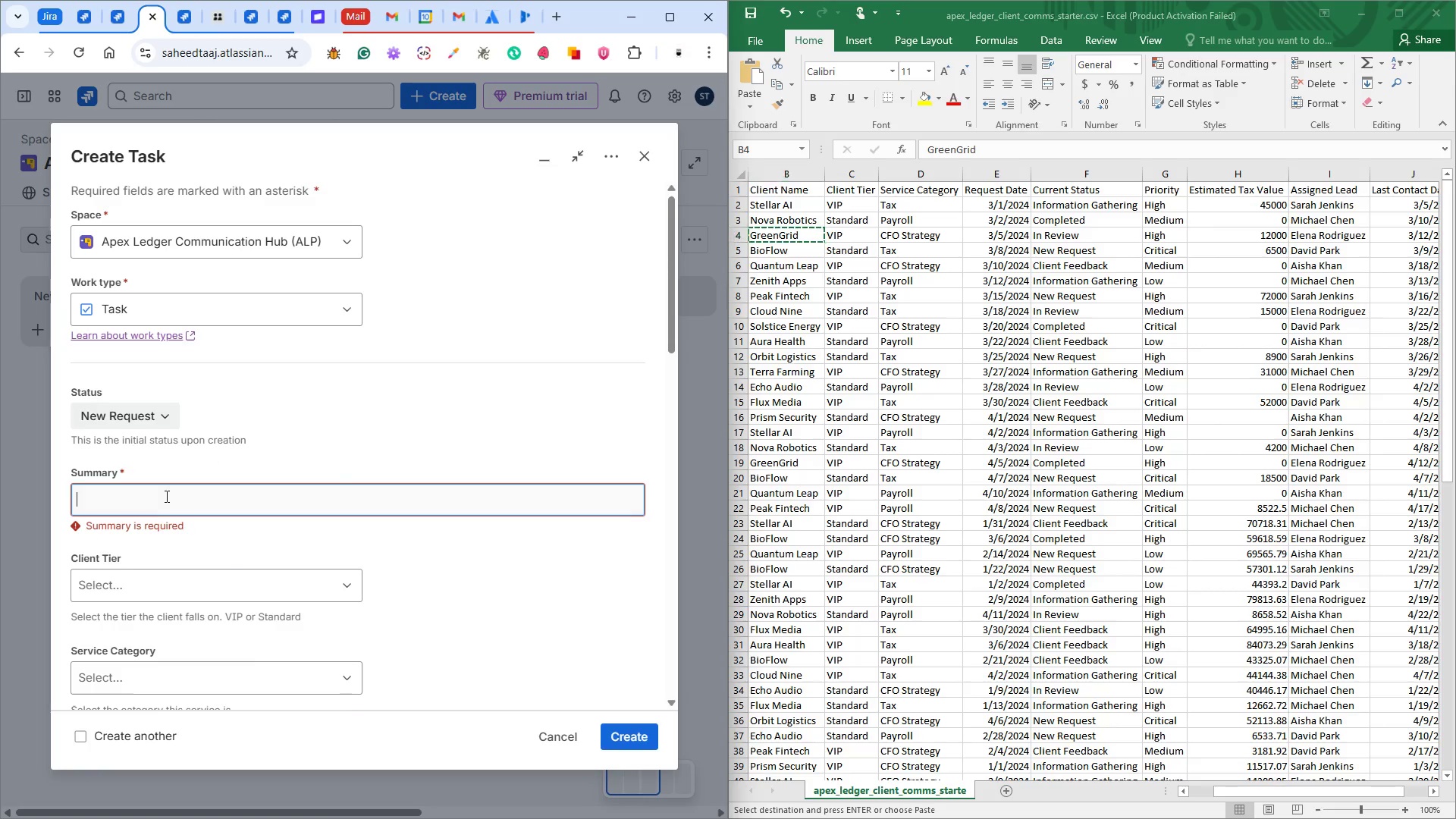 
key(Control+V)
 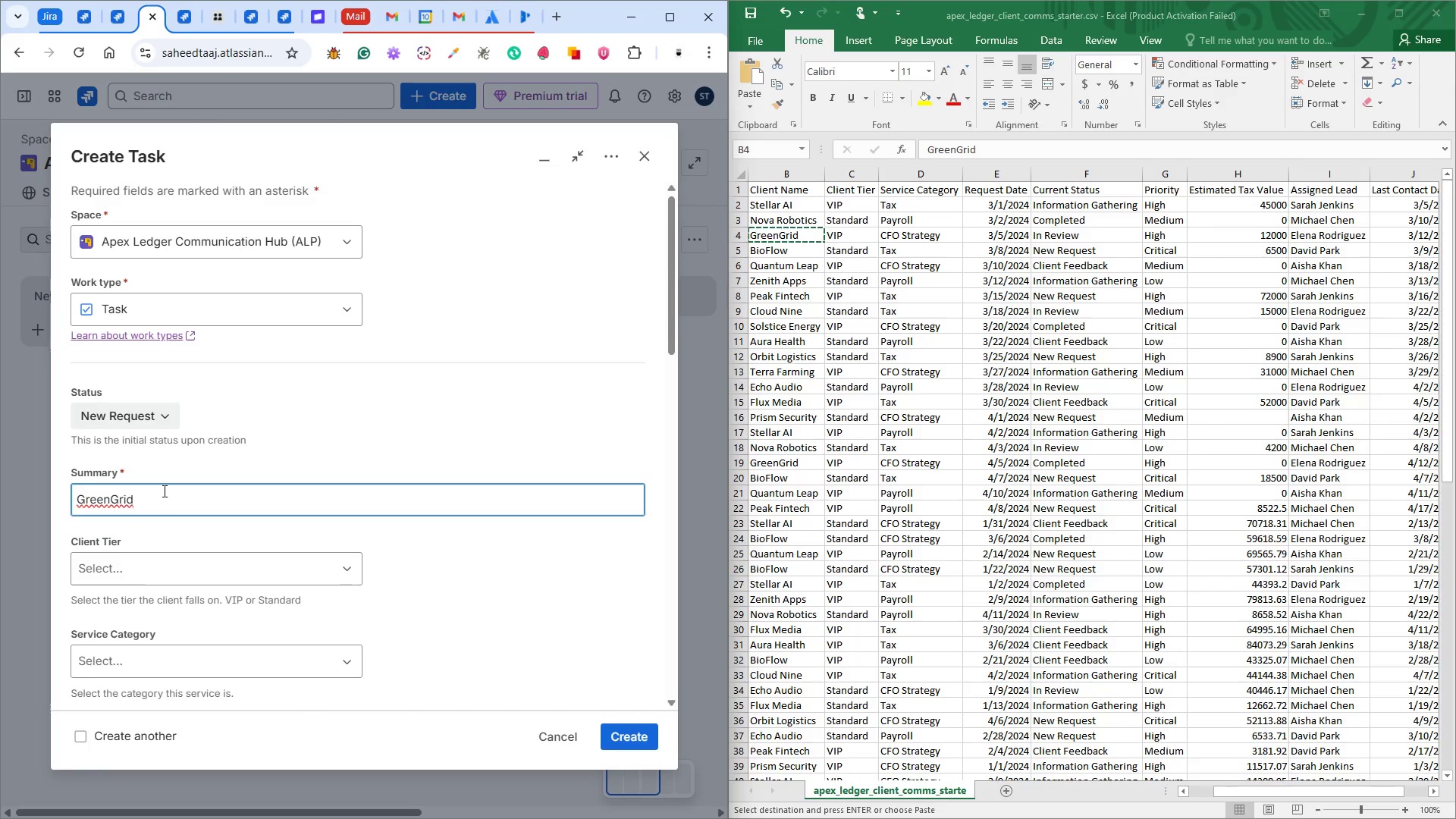 
wait(8.52)
 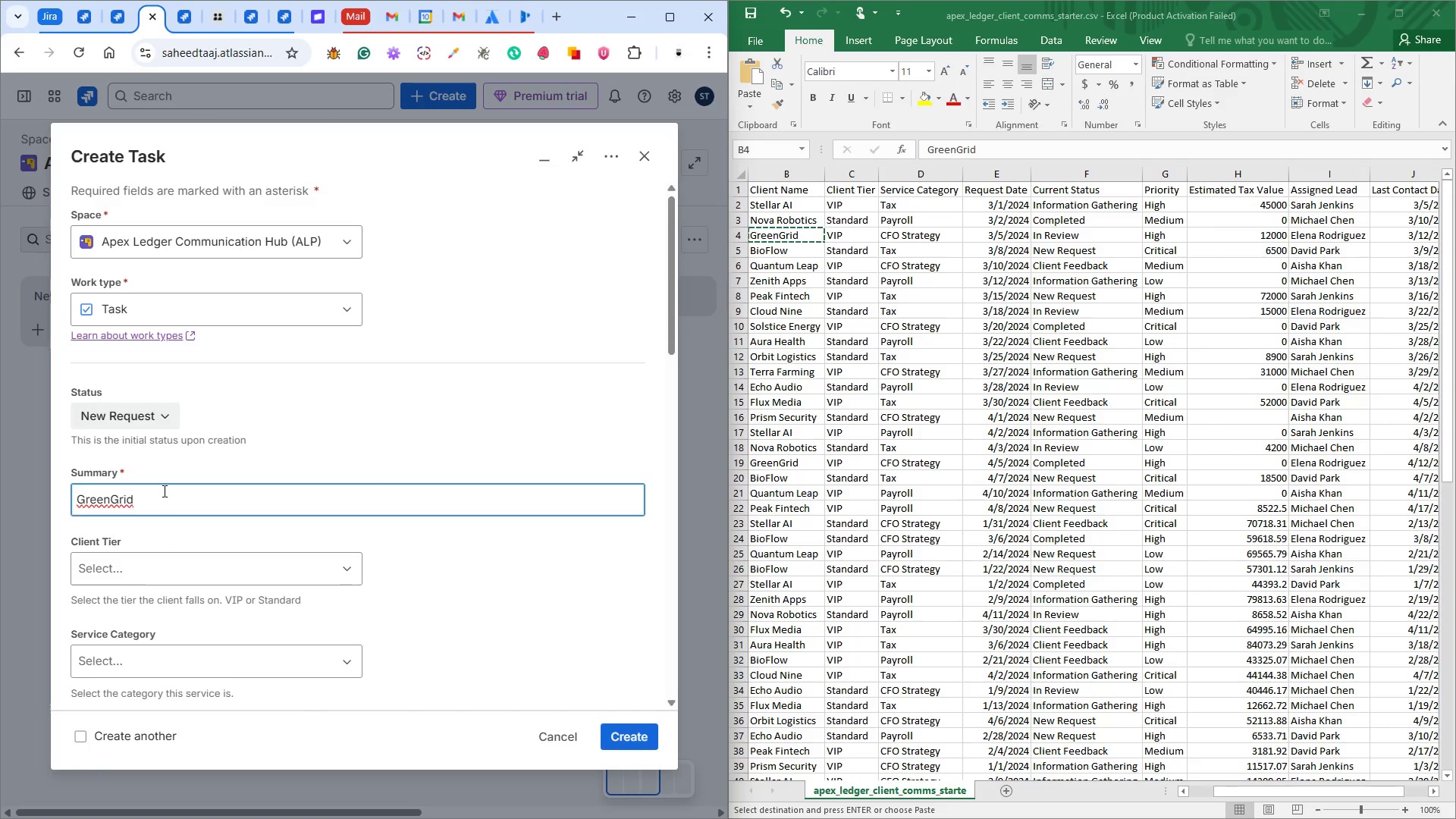 
scroll: coordinate [178, 505], scroll_direction: down, amount: 2.0
 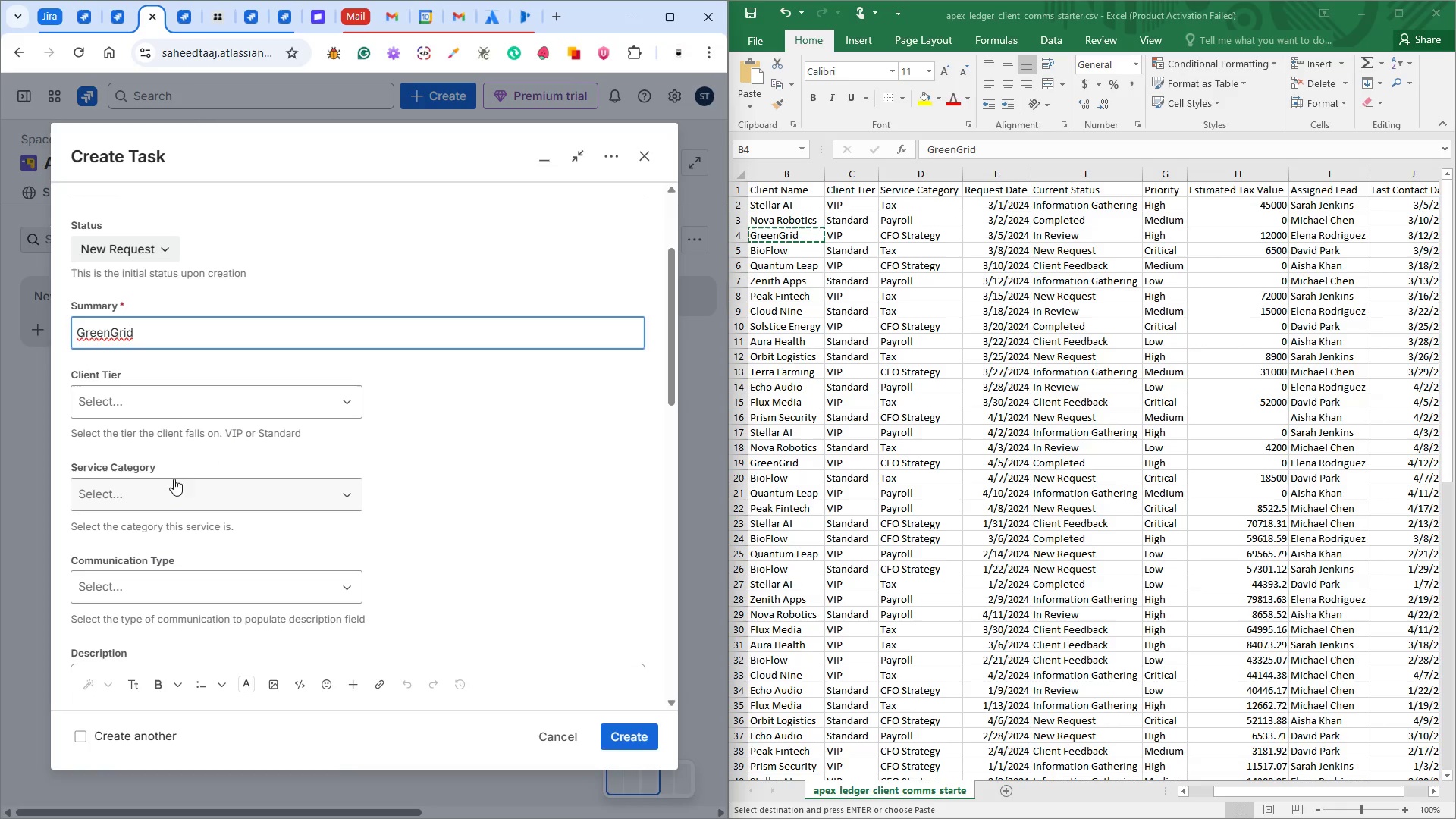 
left_click([154, 400])
 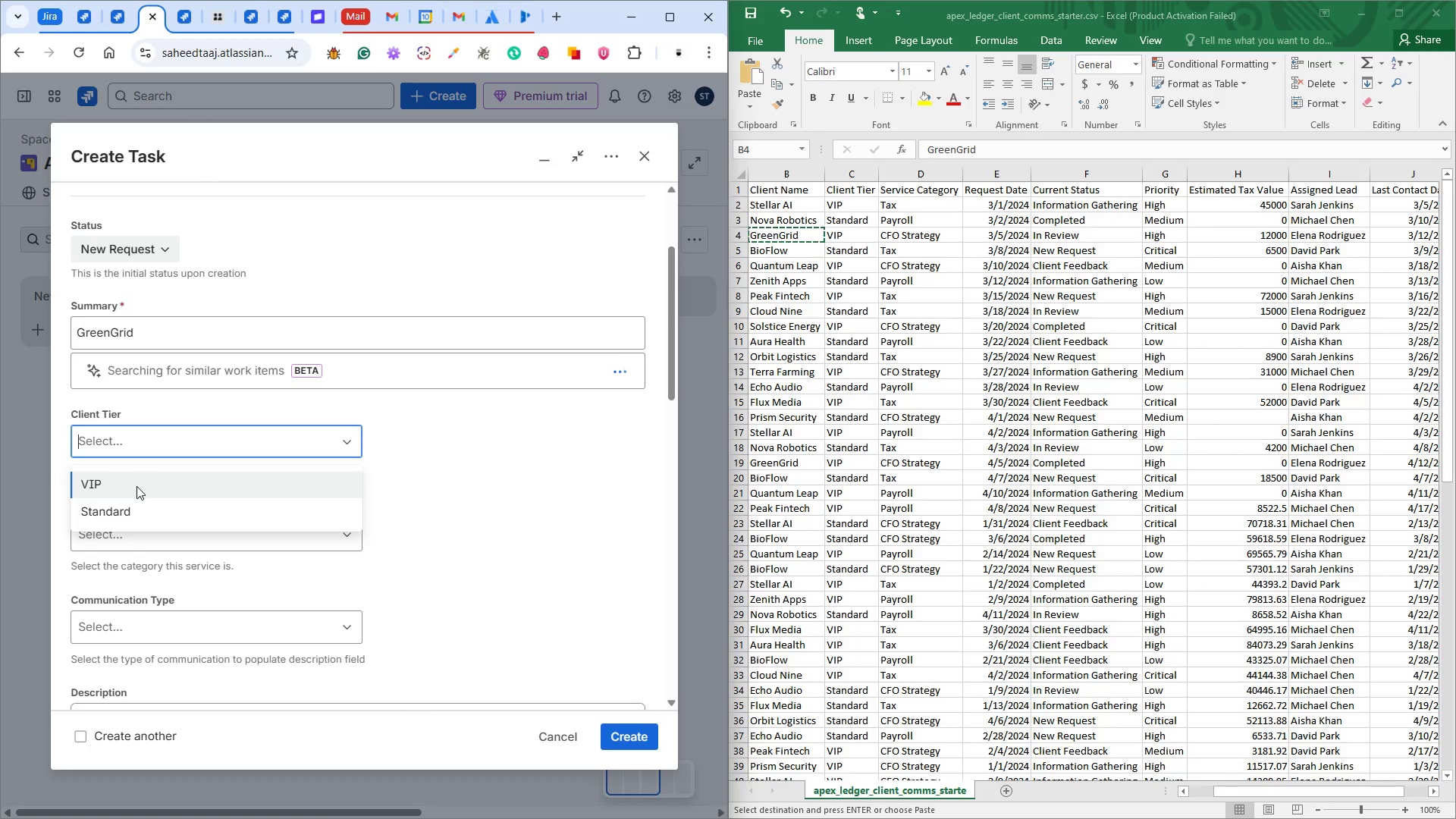 
left_click([136, 488])
 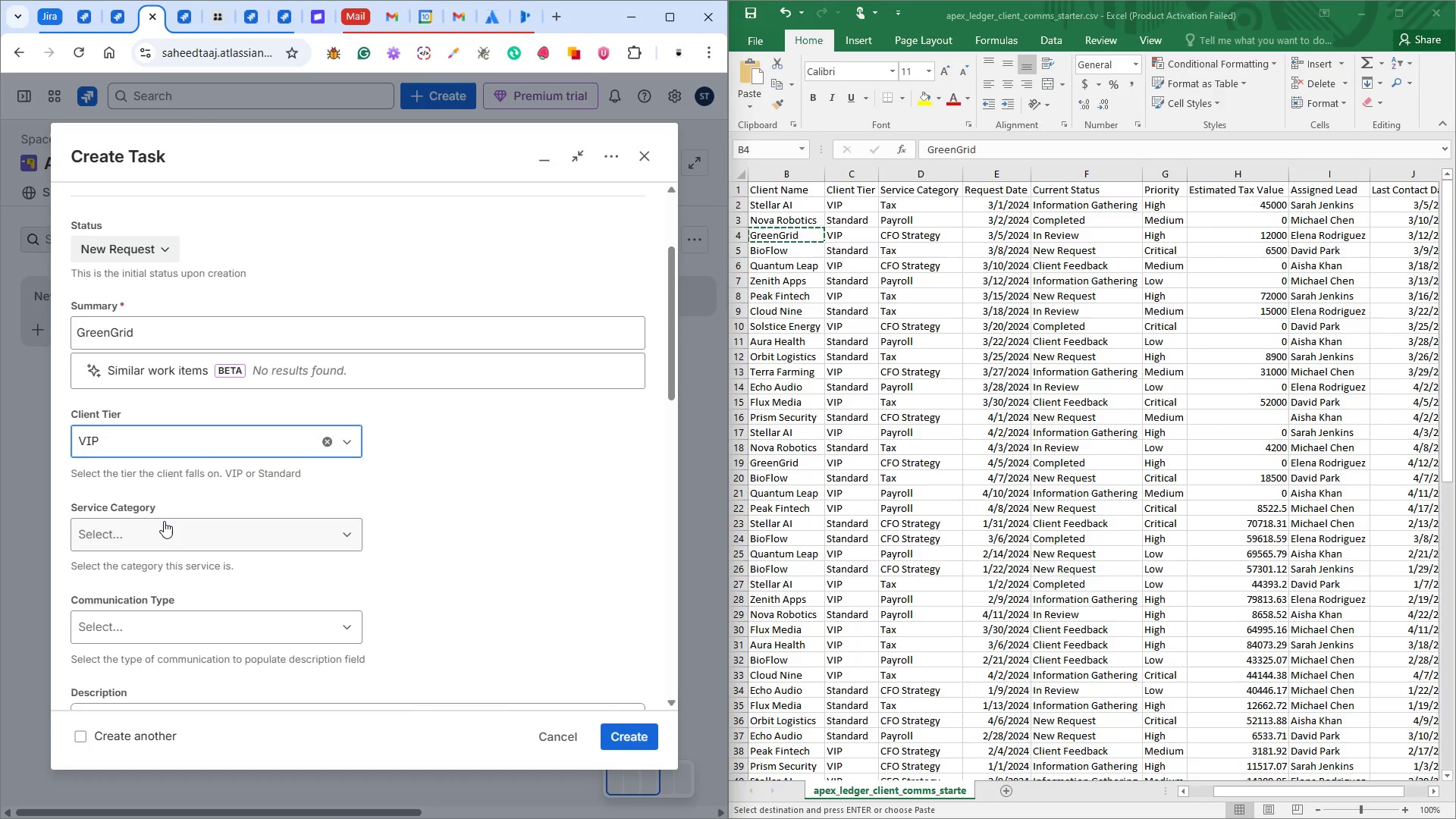 
left_click([164, 521])
 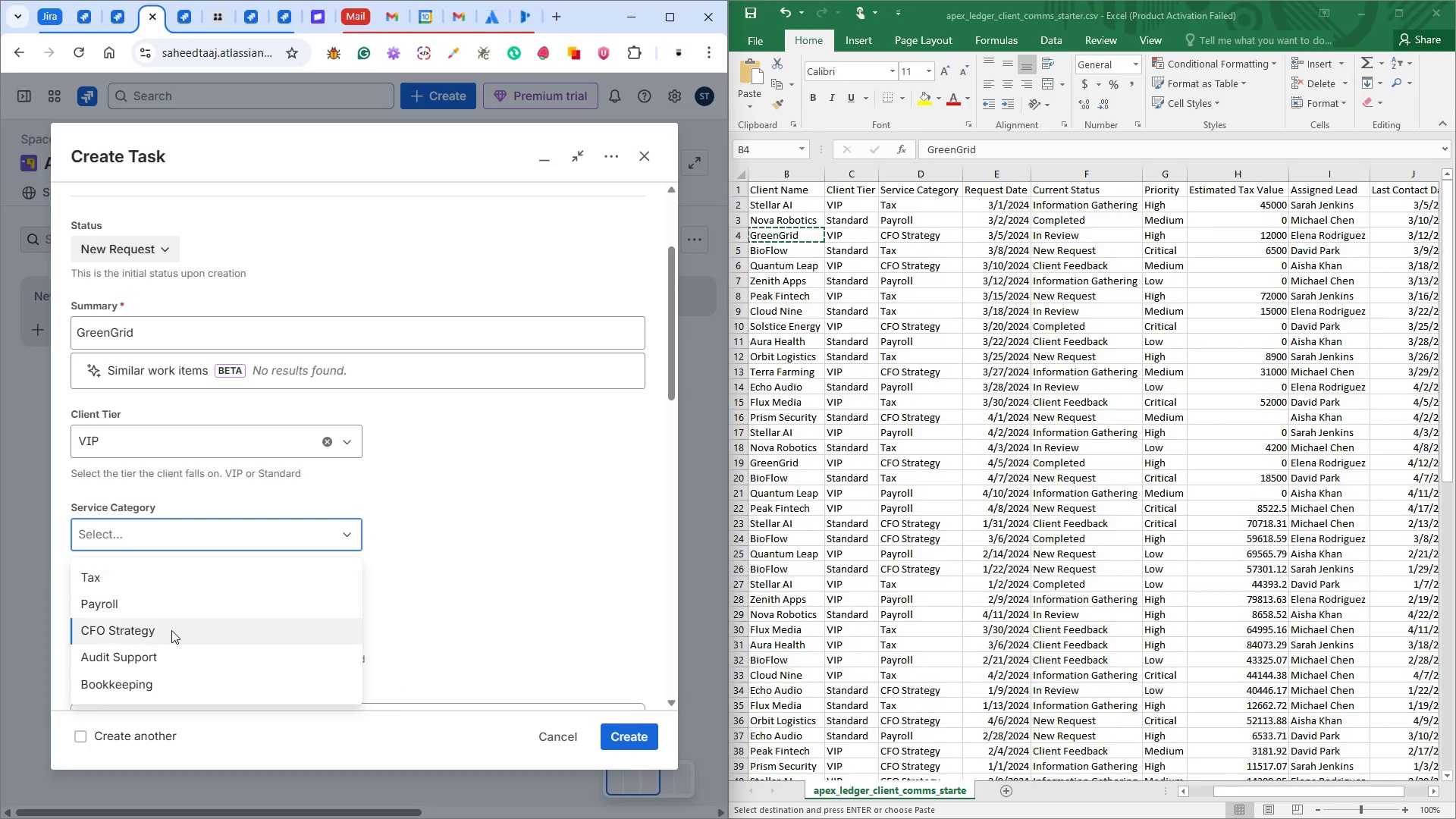 
left_click([170, 632])
 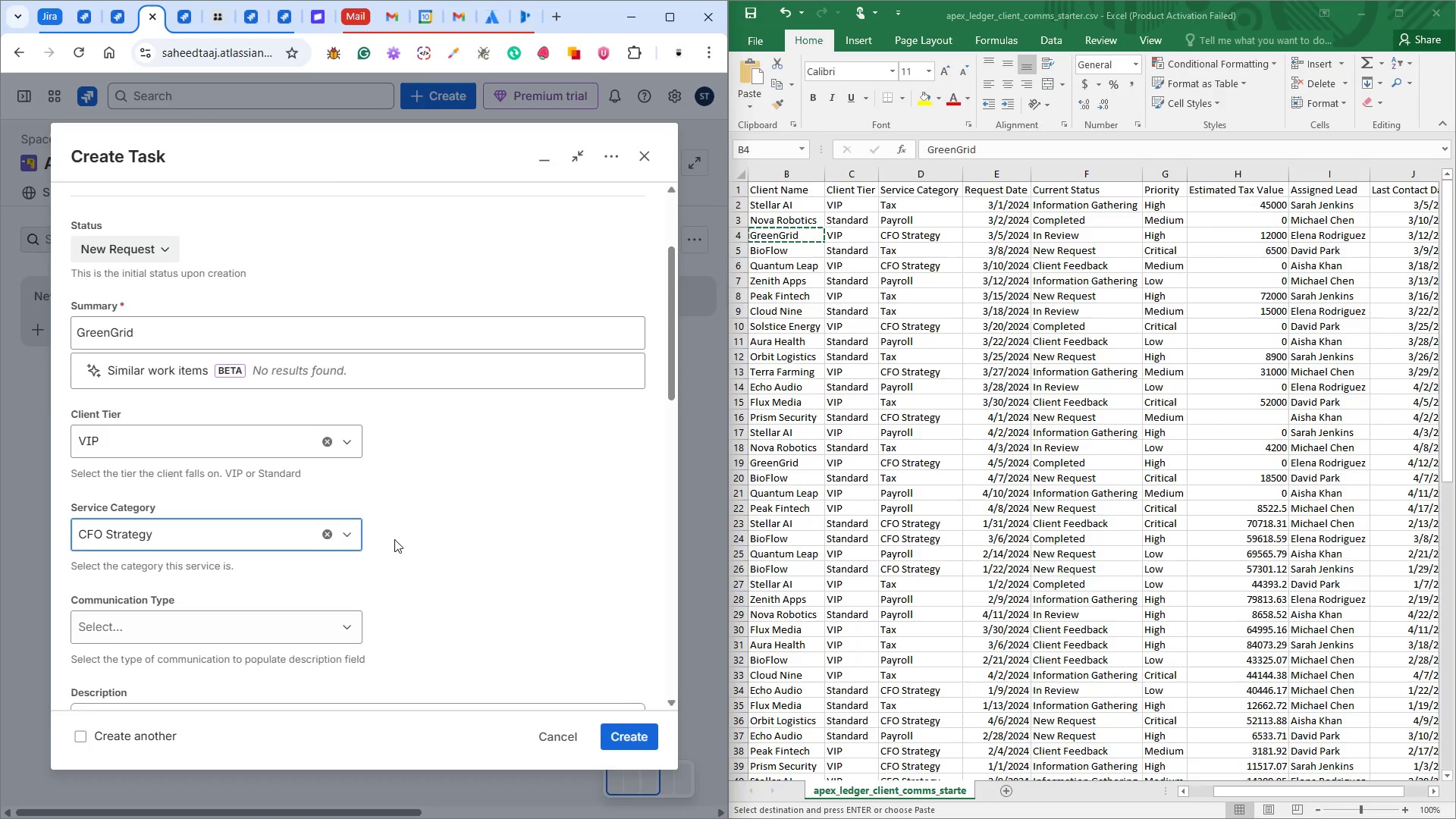 
scroll: coordinate [460, 527], scroll_direction: down, amount: 2.0
 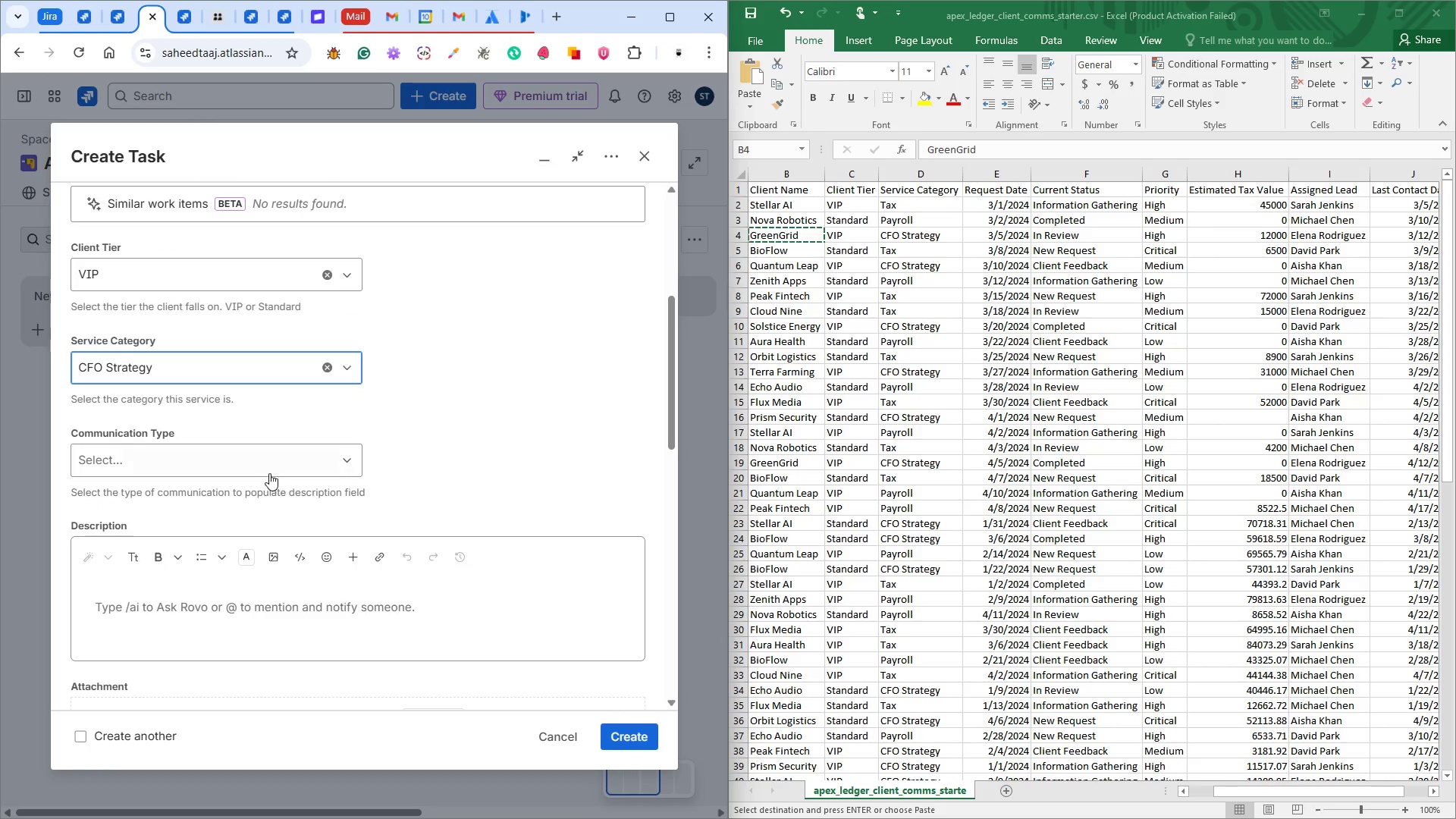 
left_click([265, 471])
 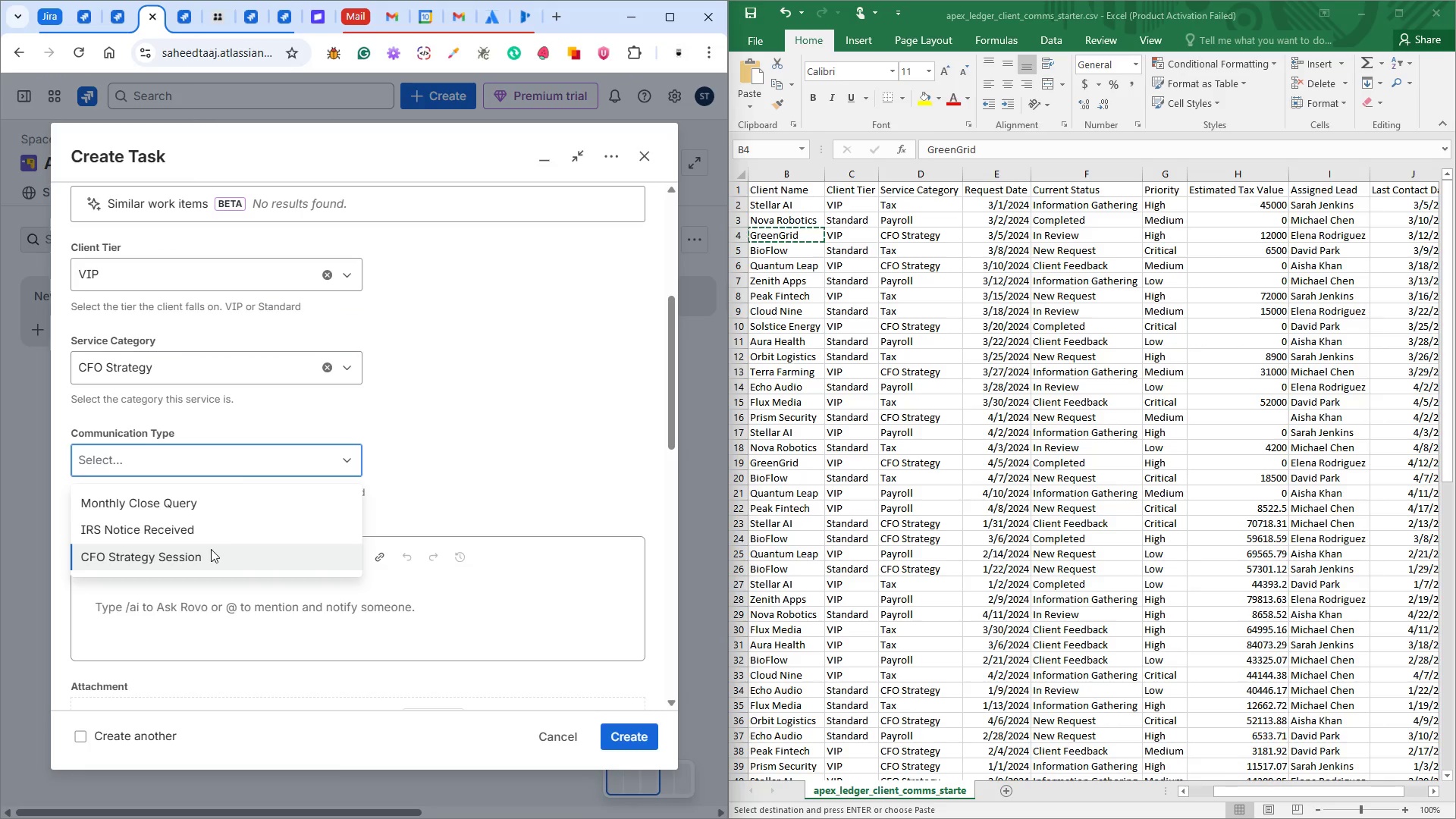 
wait(5.53)
 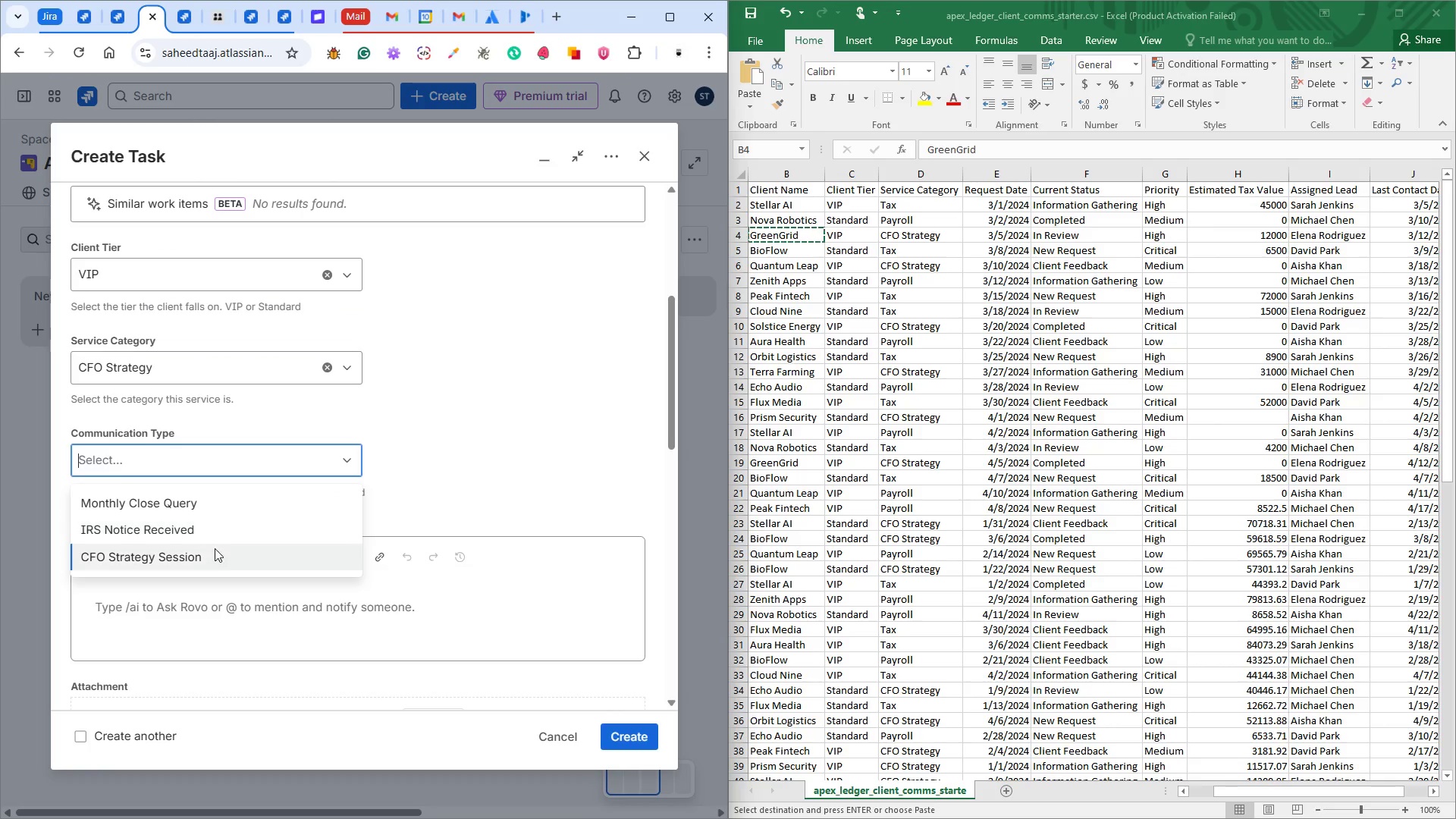 
left_click([251, 555])
 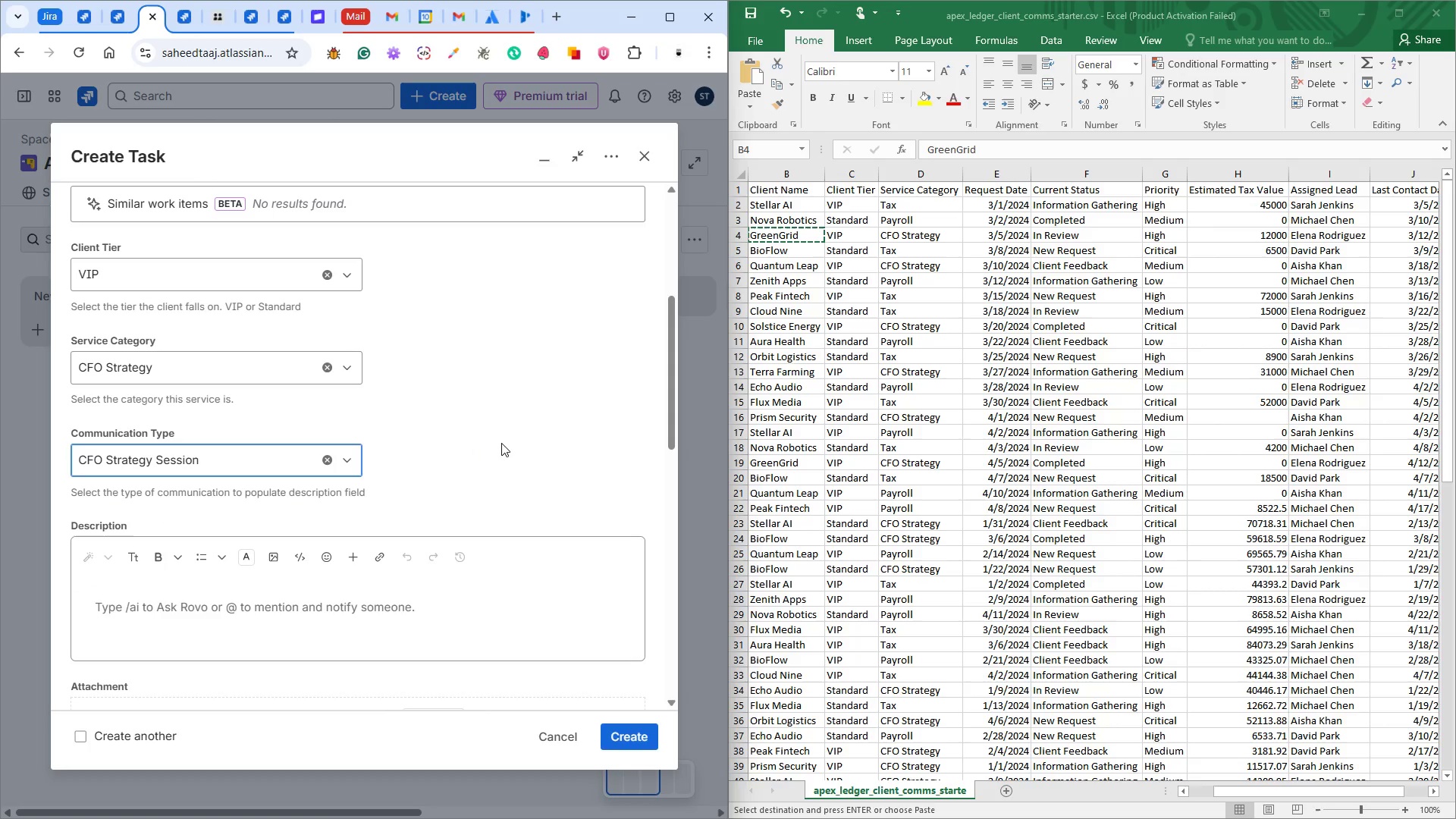 
scroll: coordinate [228, 520], scroll_direction: down, amount: 4.0
 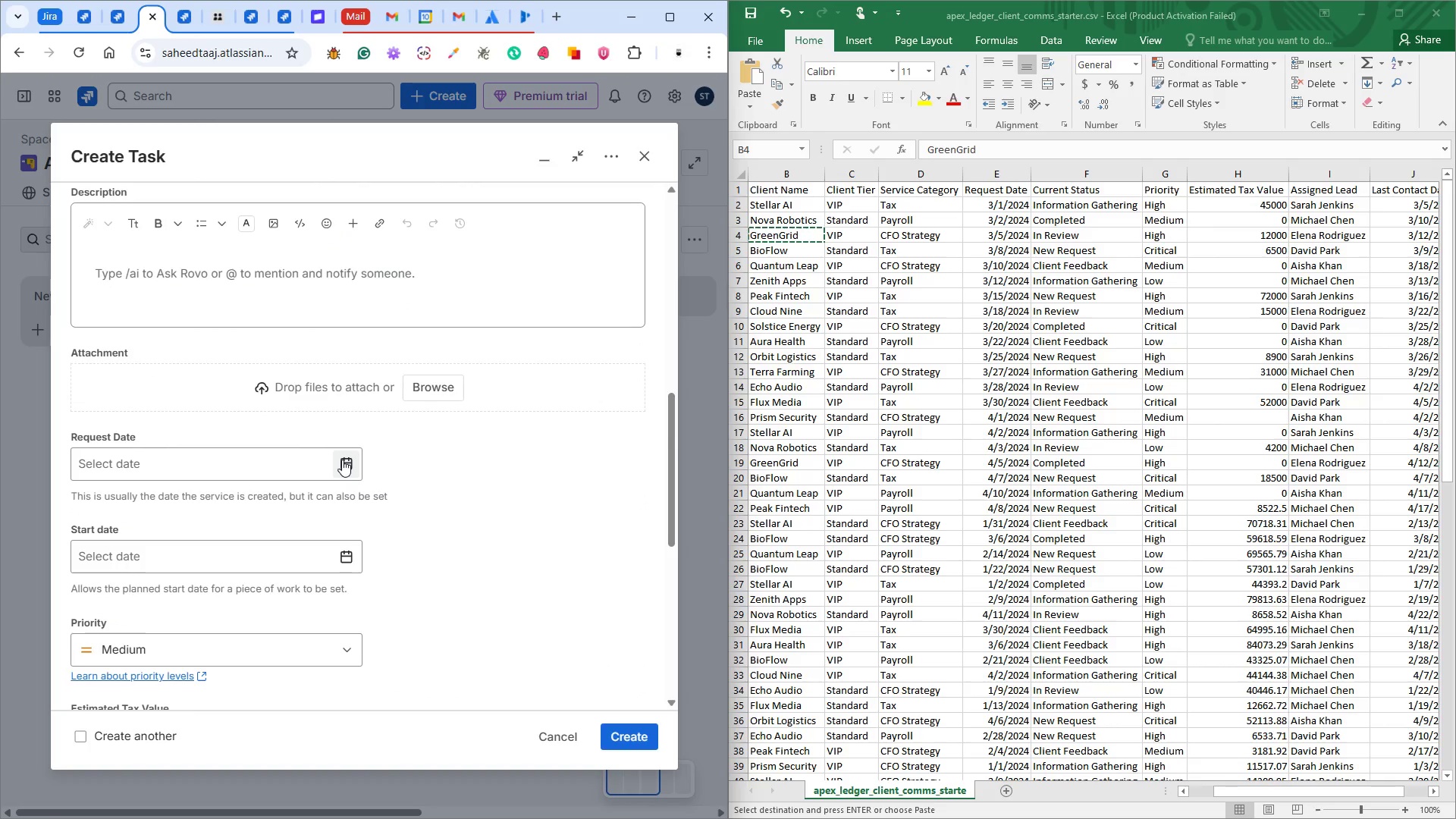 
wait(8.69)
 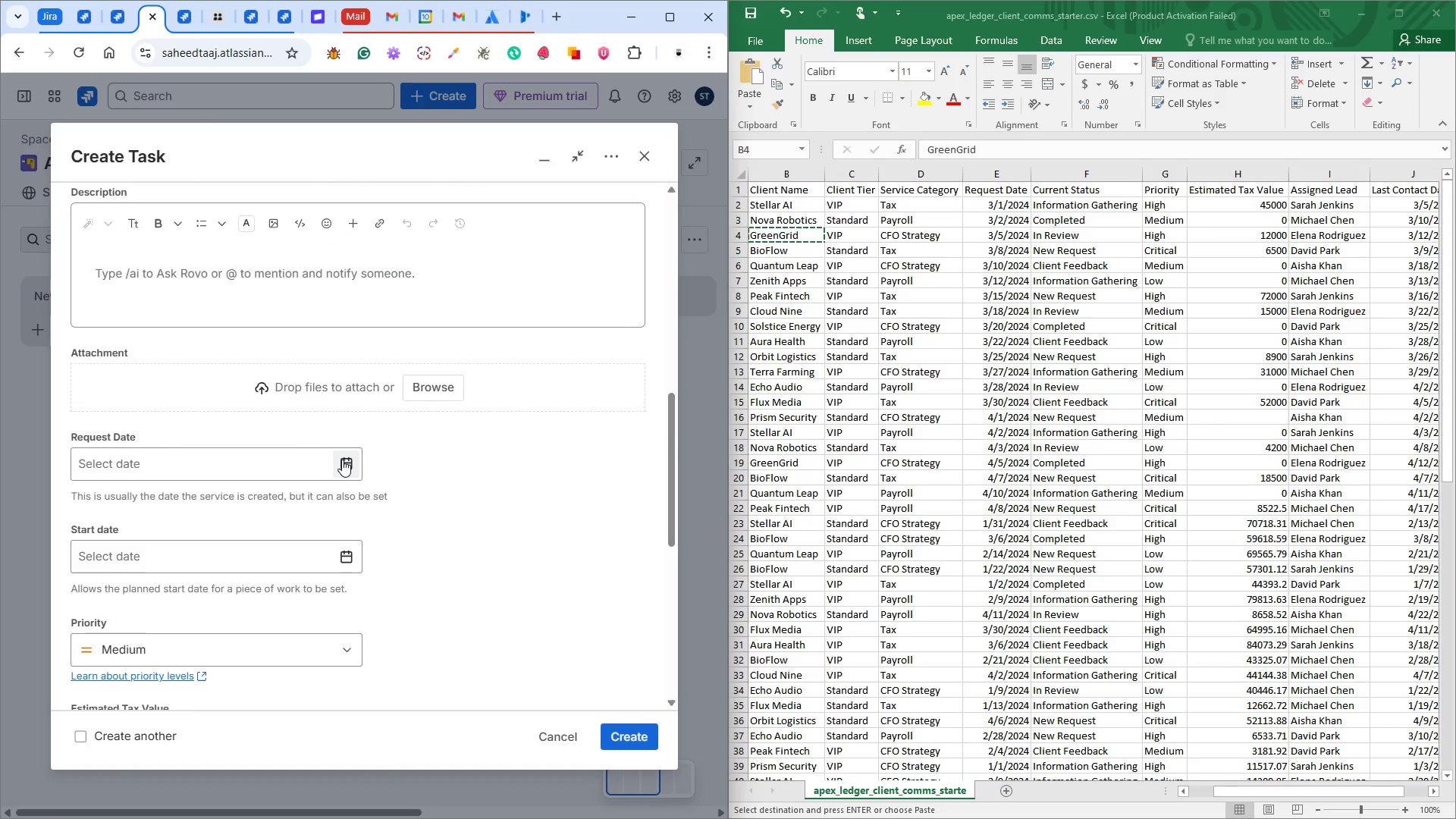 
left_click([342, 460])
 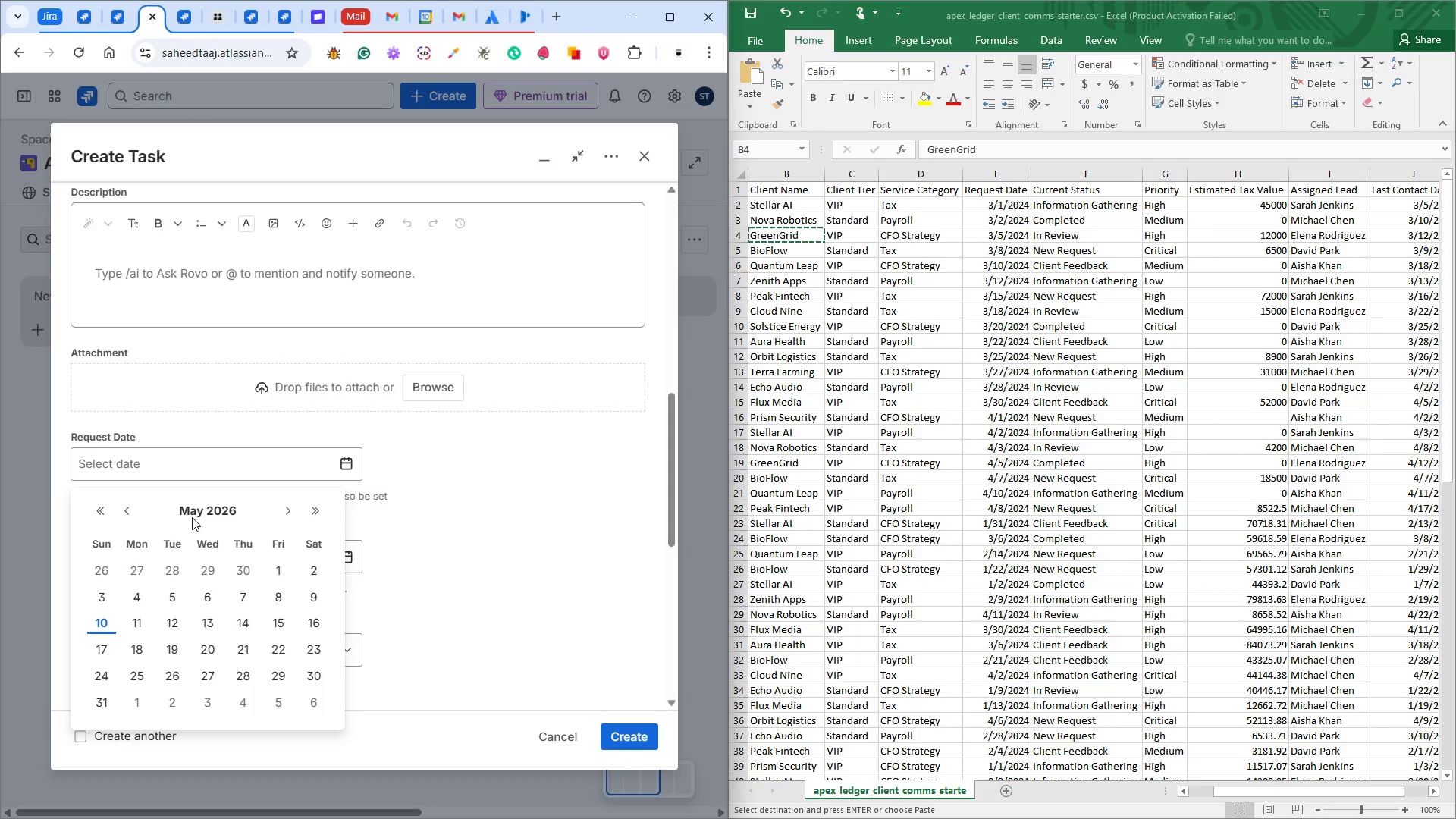 
left_click([132, 512])
 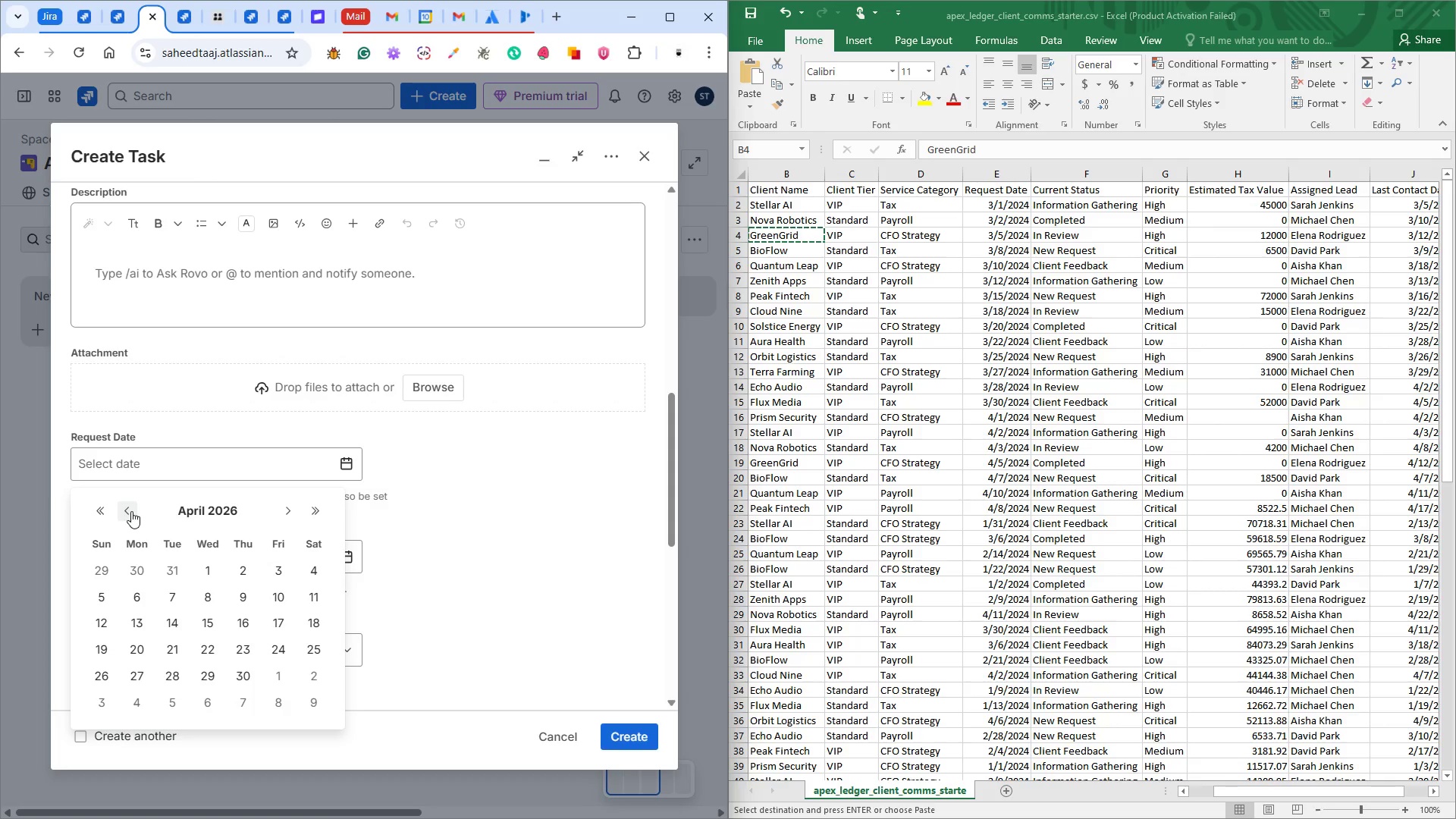 
left_click([131, 511])
 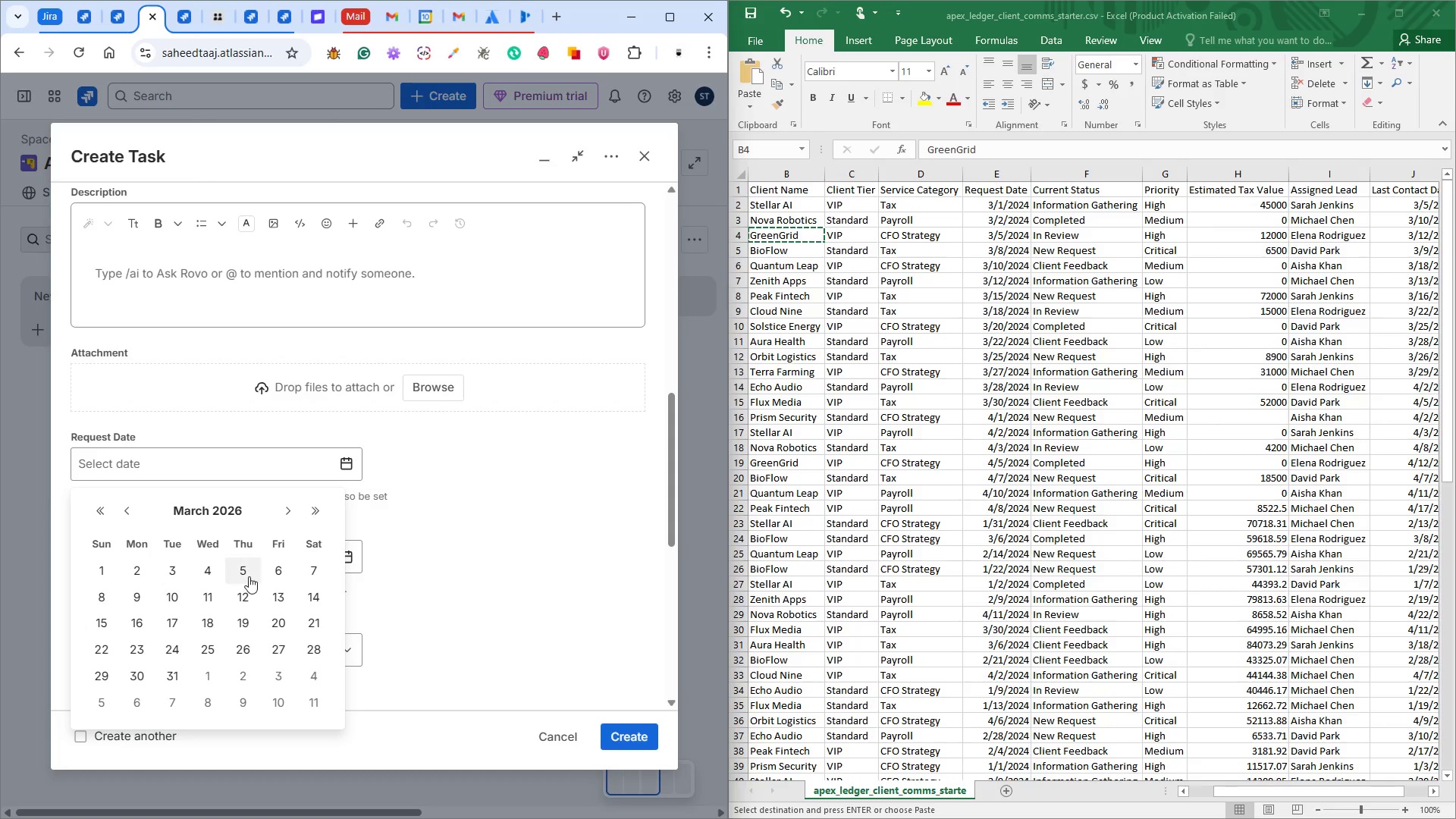 
left_click([237, 565])
 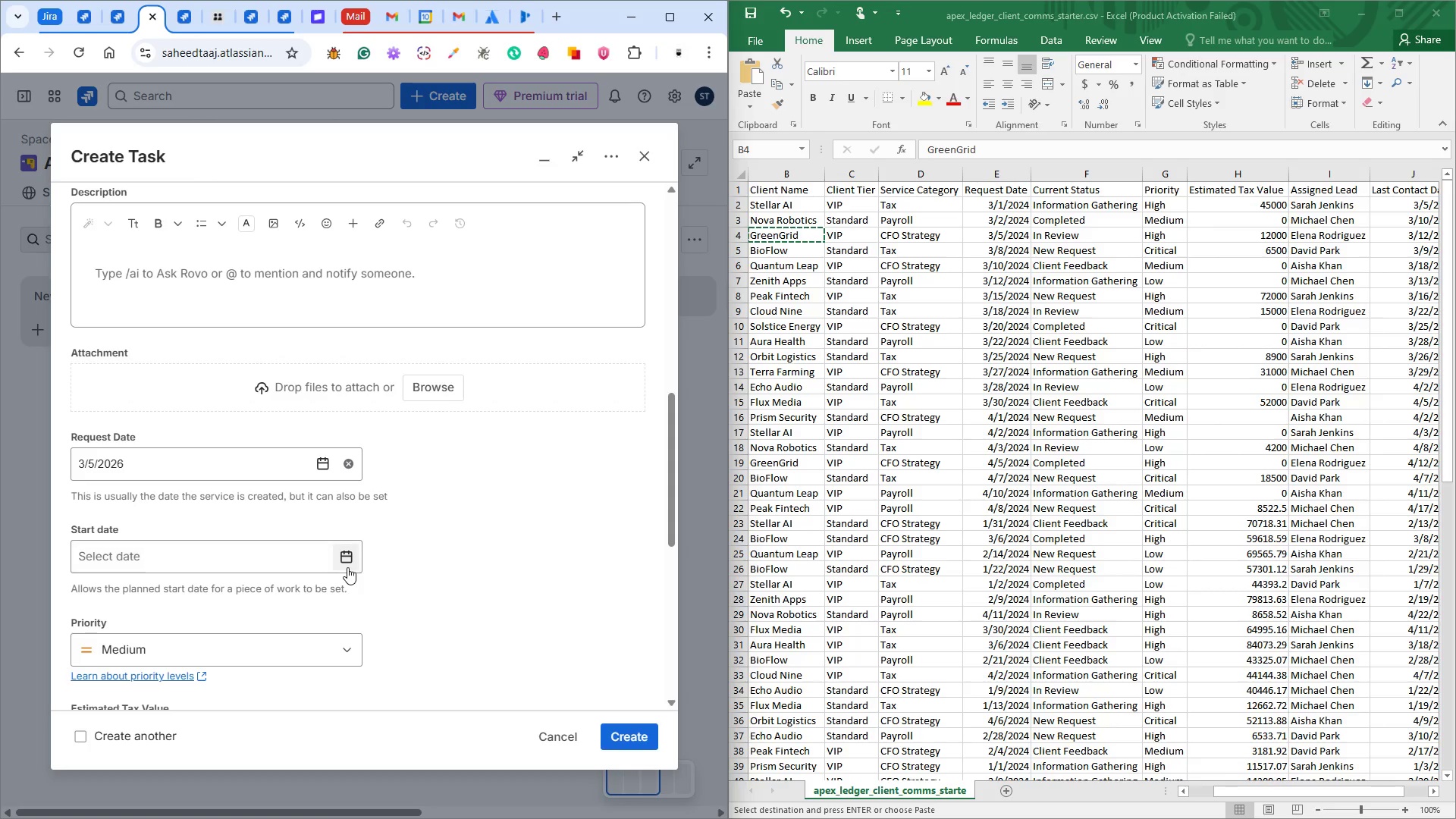 
left_click([348, 560])
 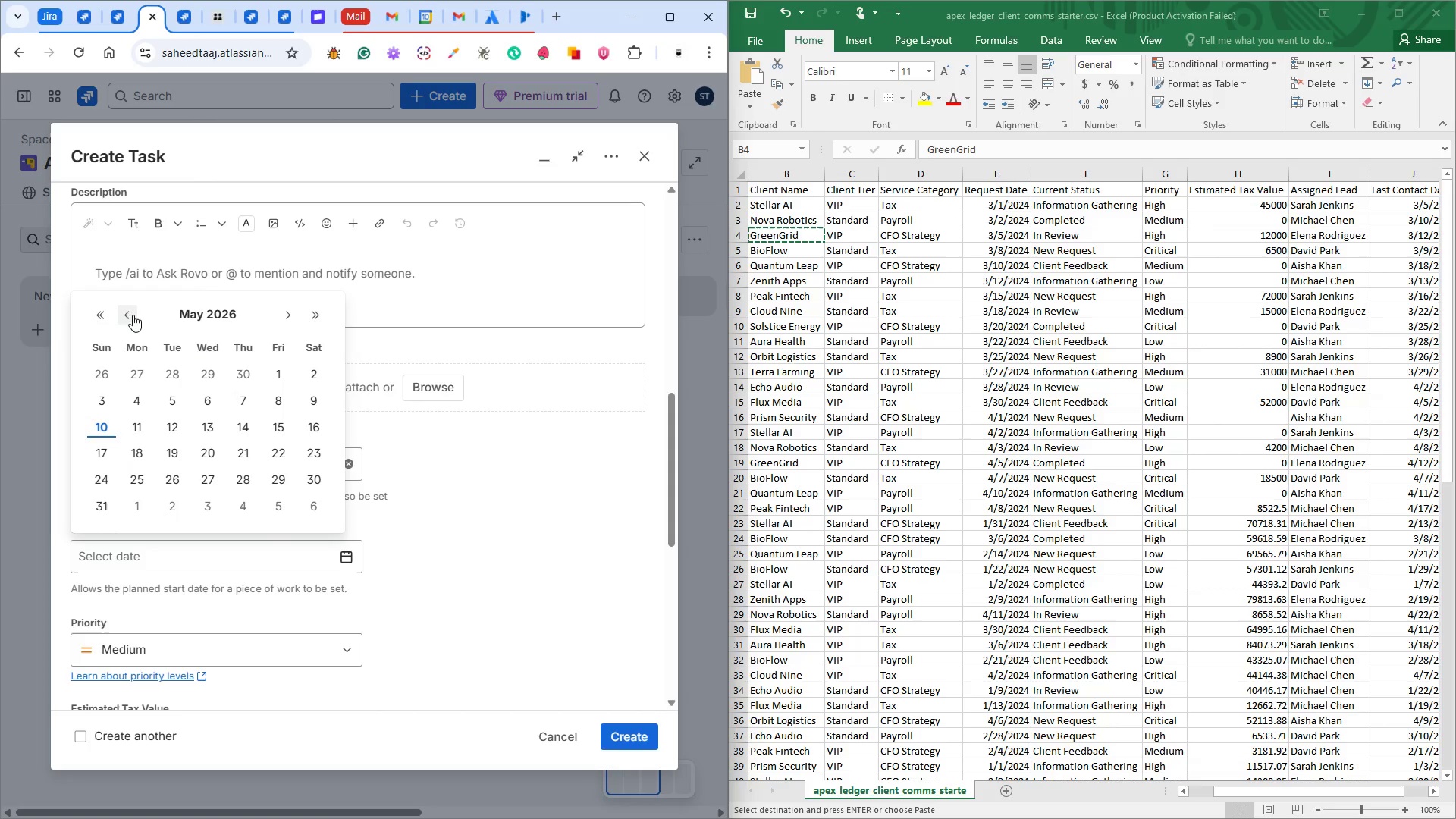 
double_click([124, 312])
 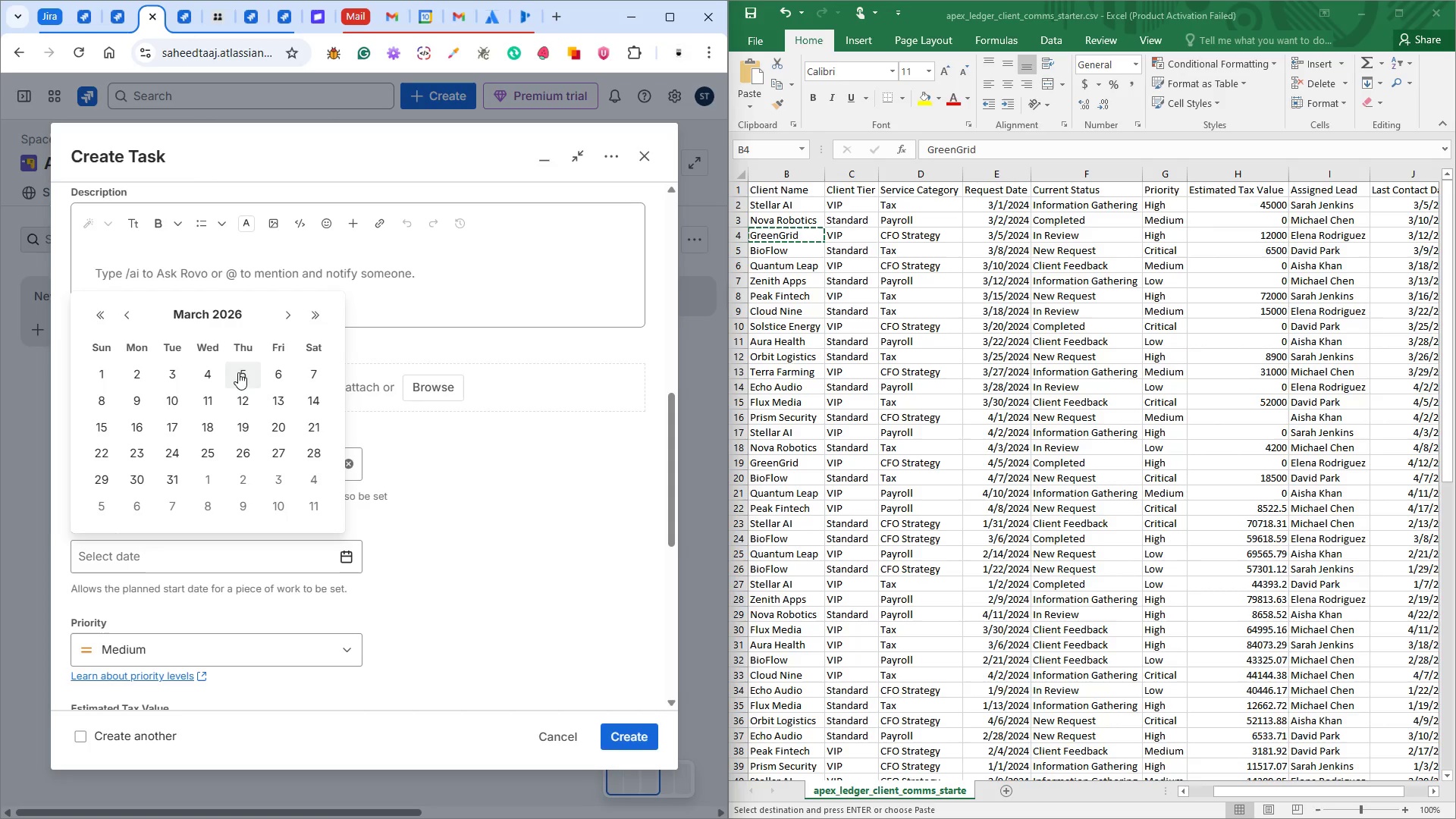 
left_click([241, 368])
 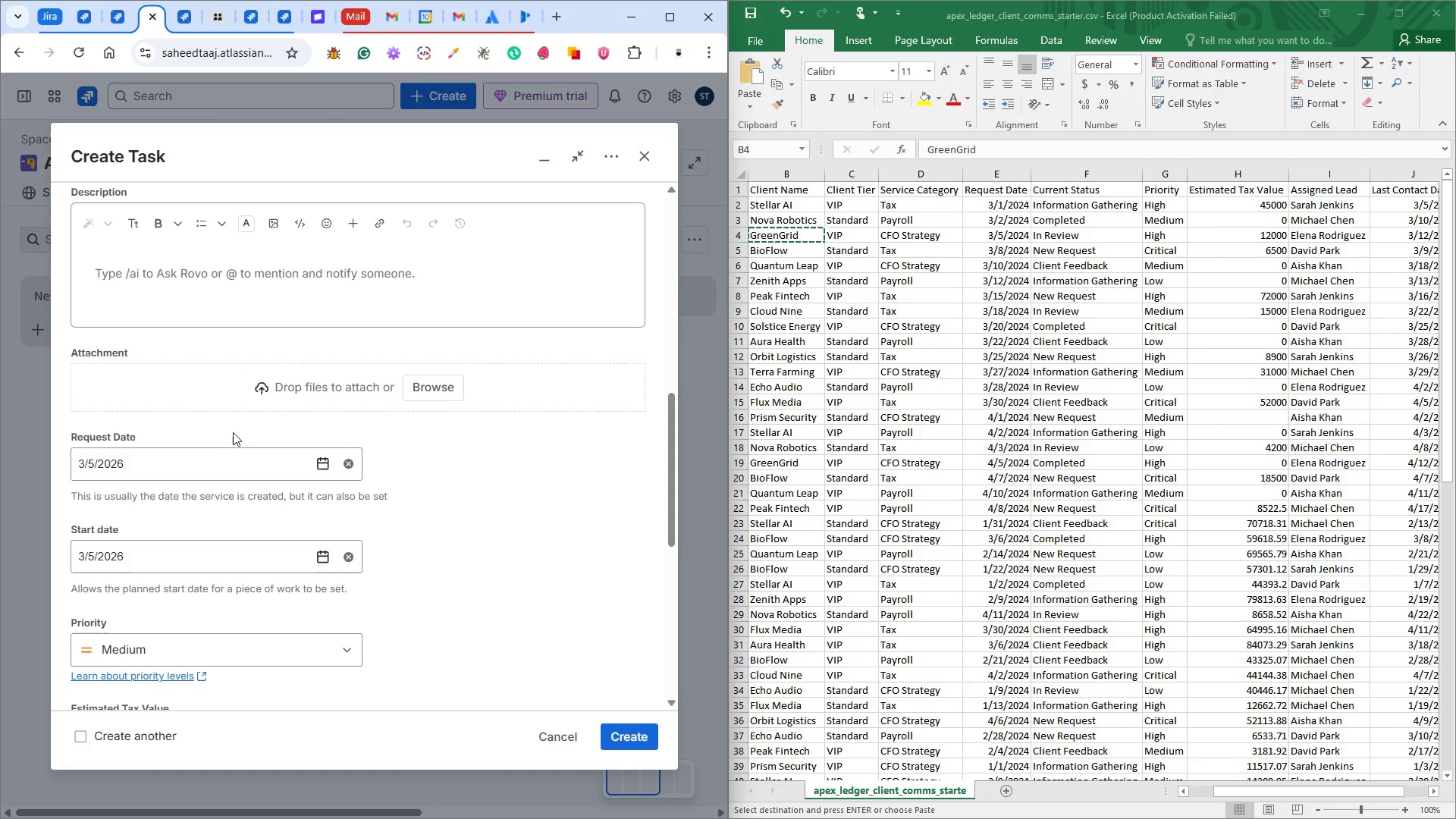 
scroll: coordinate [249, 430], scroll_direction: down, amount: 2.0
 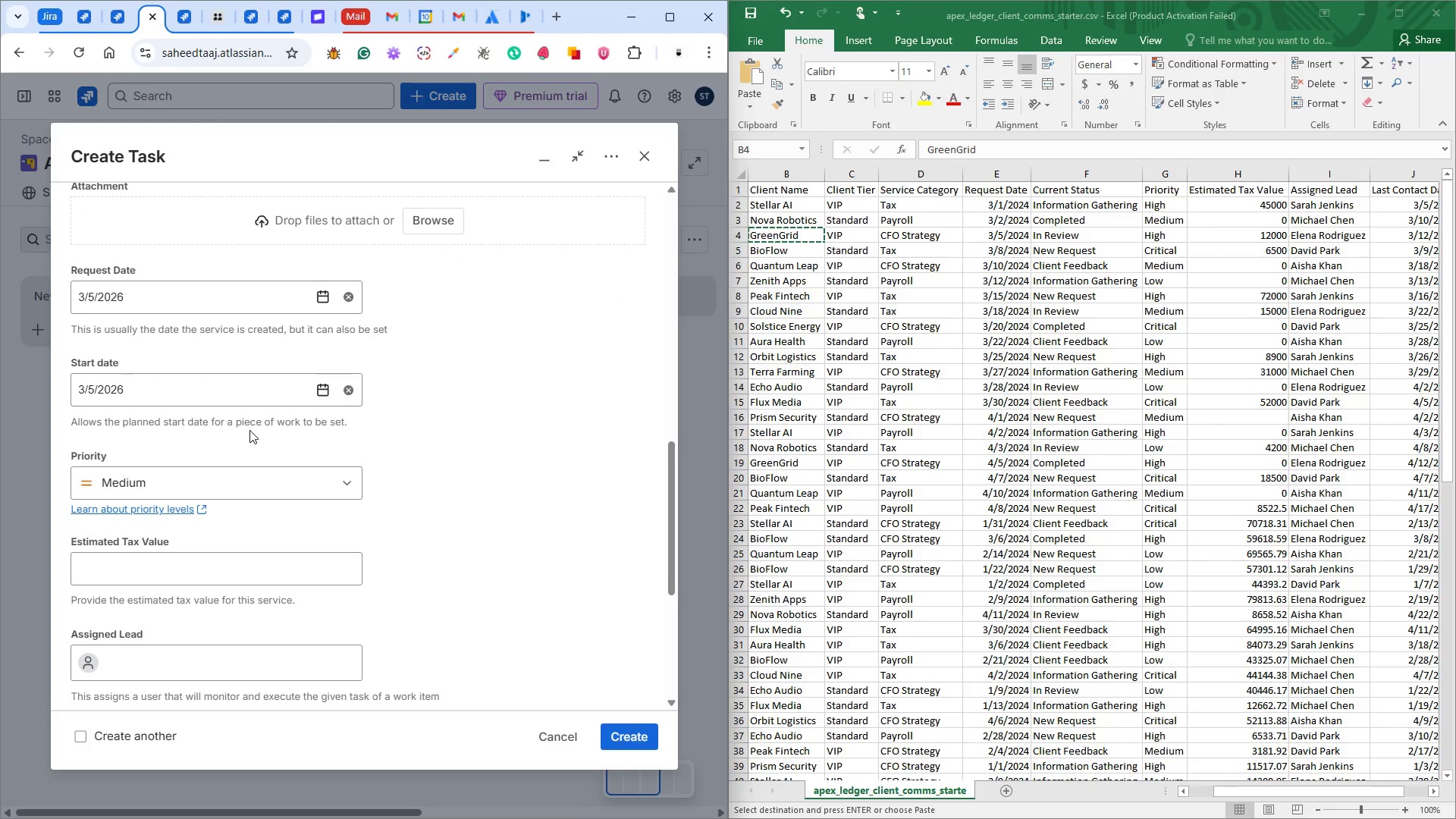 
wait(6.51)
 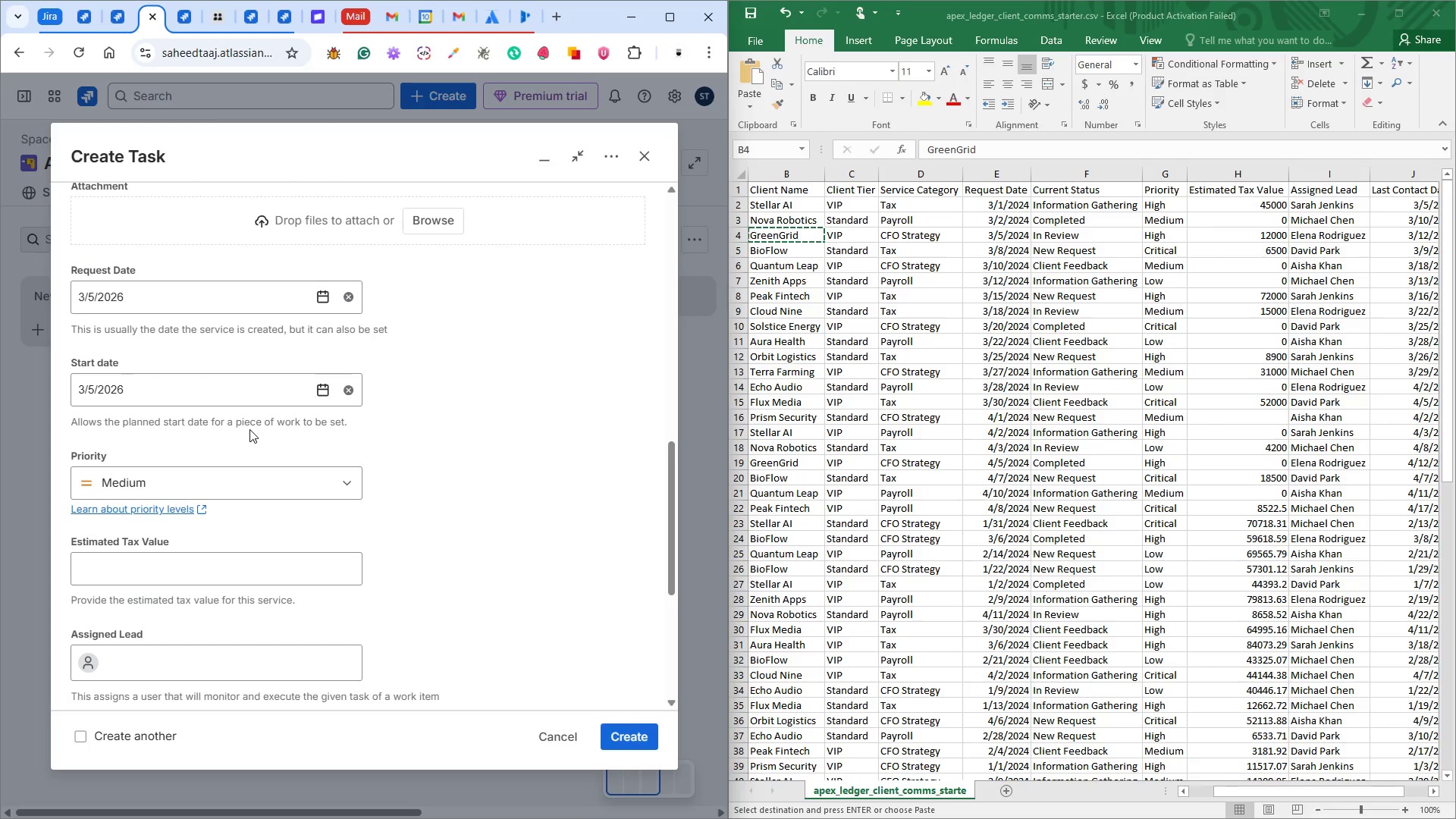 
left_click([209, 494])
 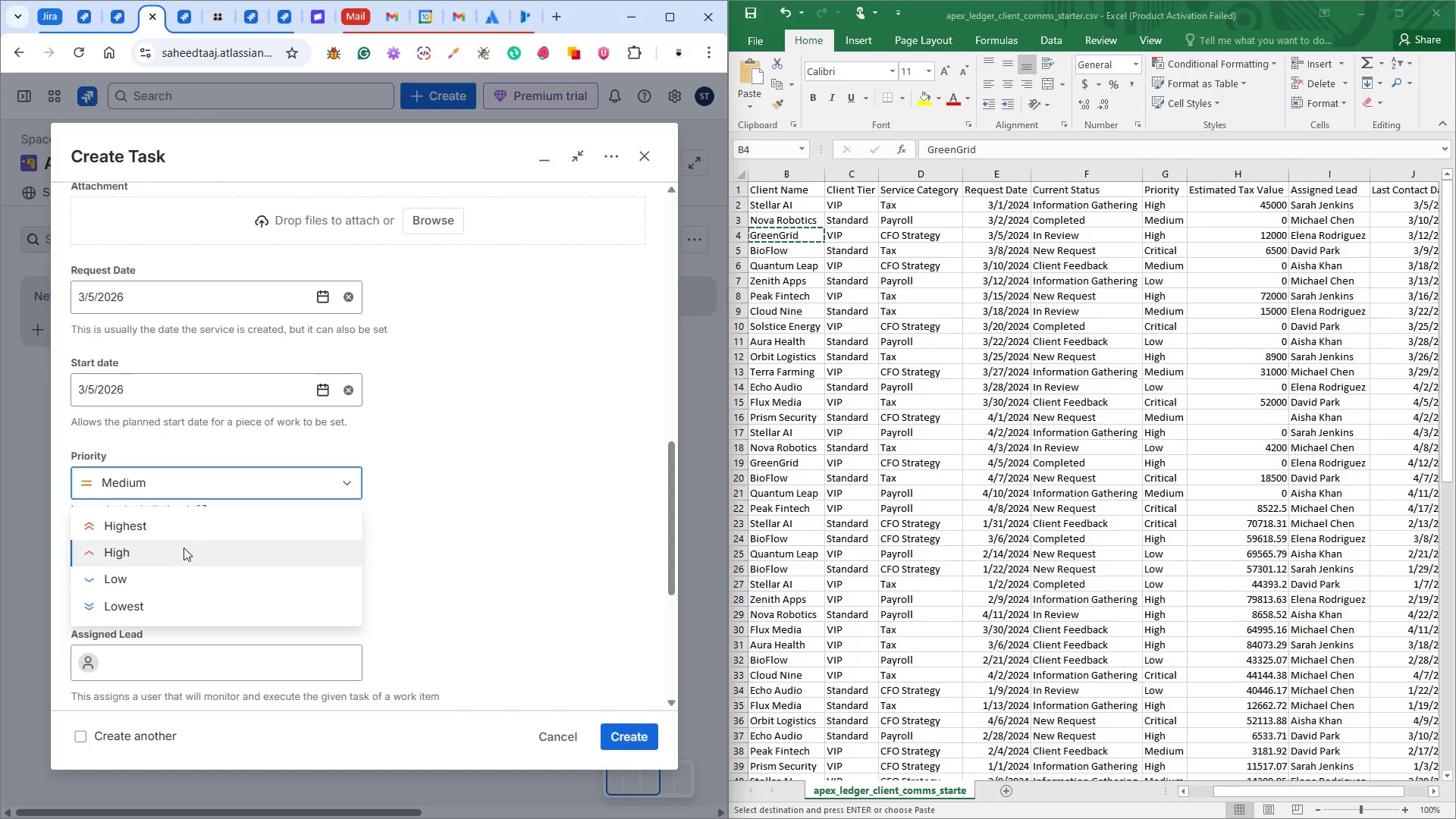 
left_click([179, 548])
 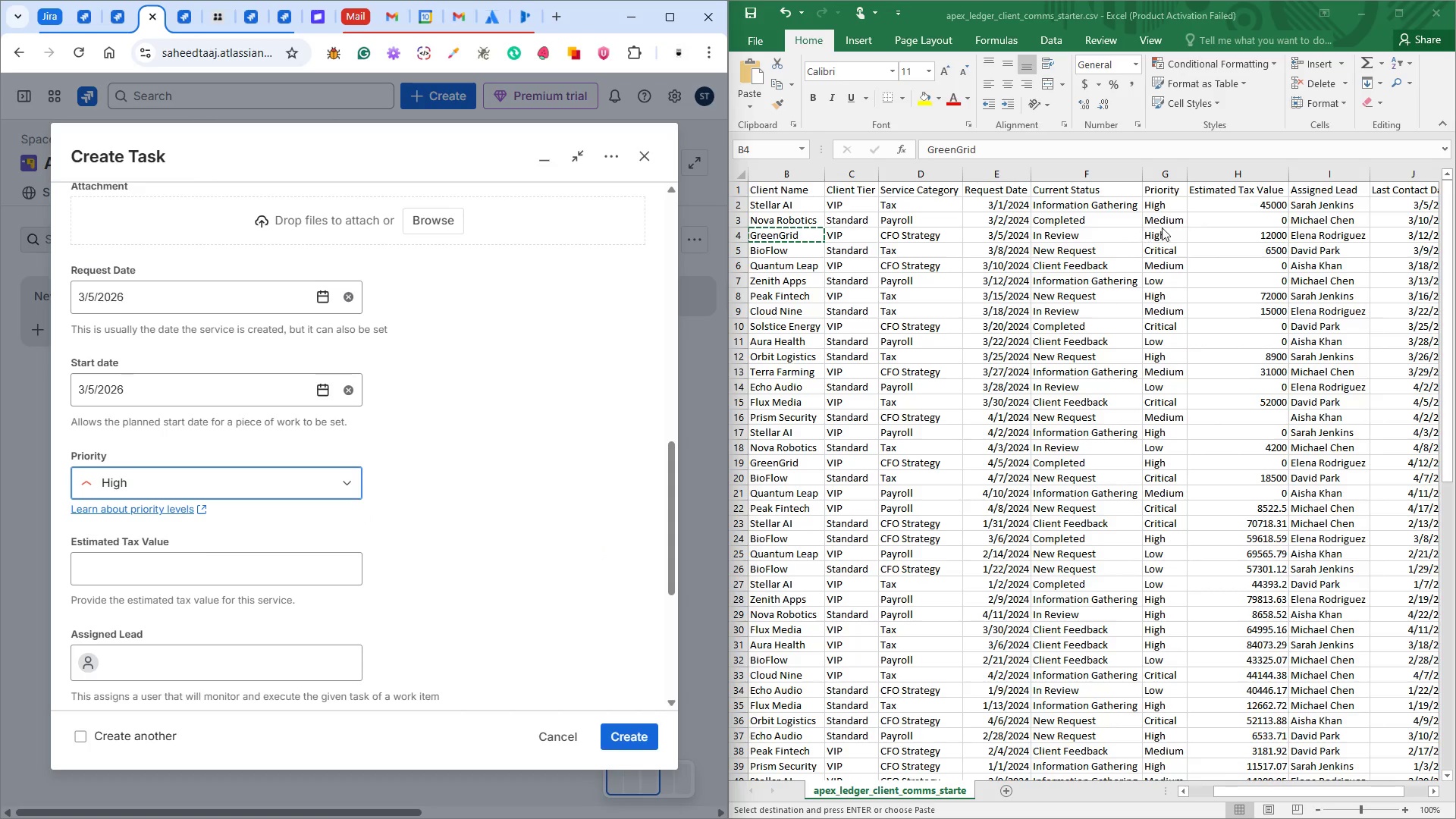 
wait(5.23)
 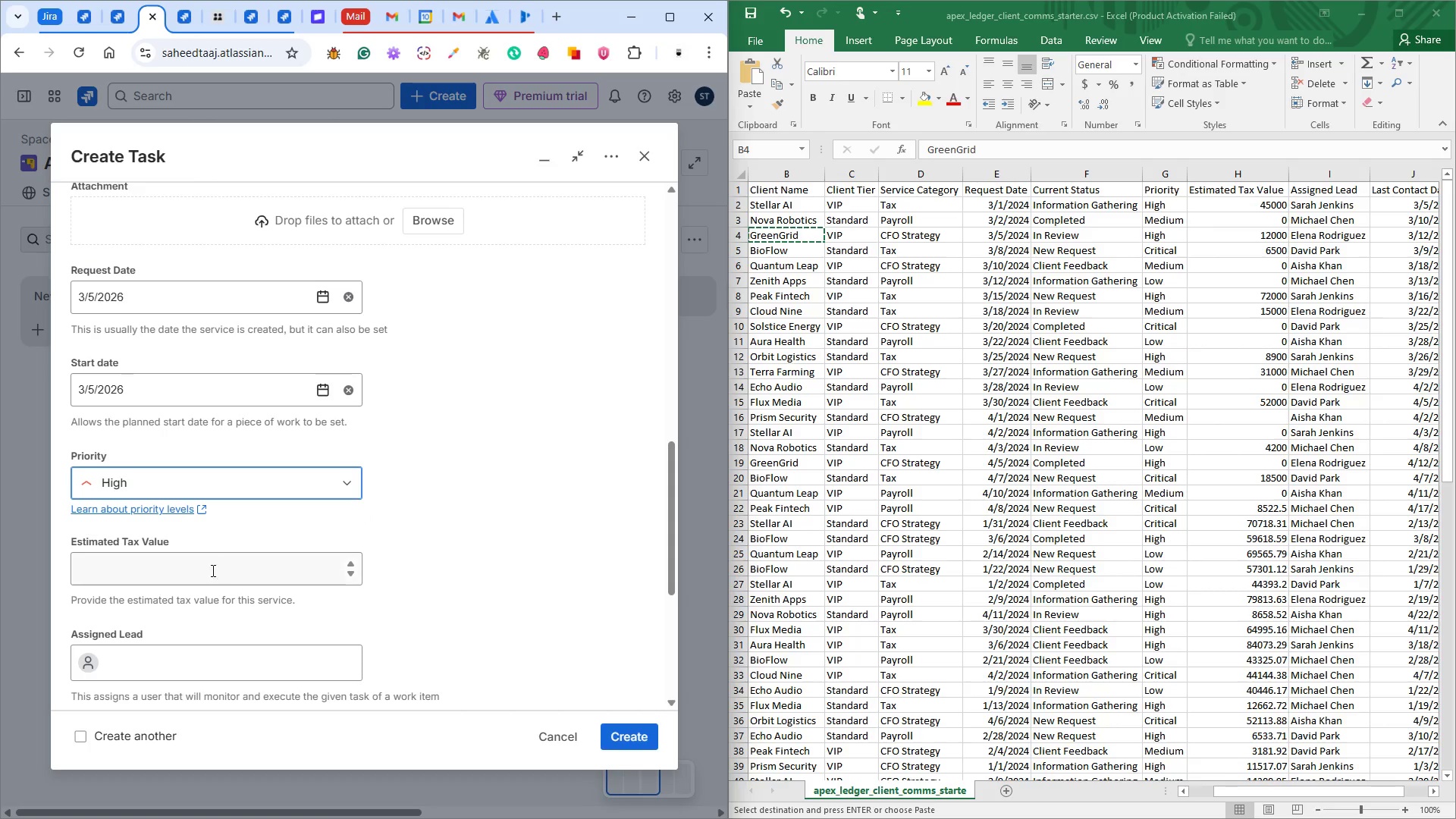 
left_click([1275, 230])
 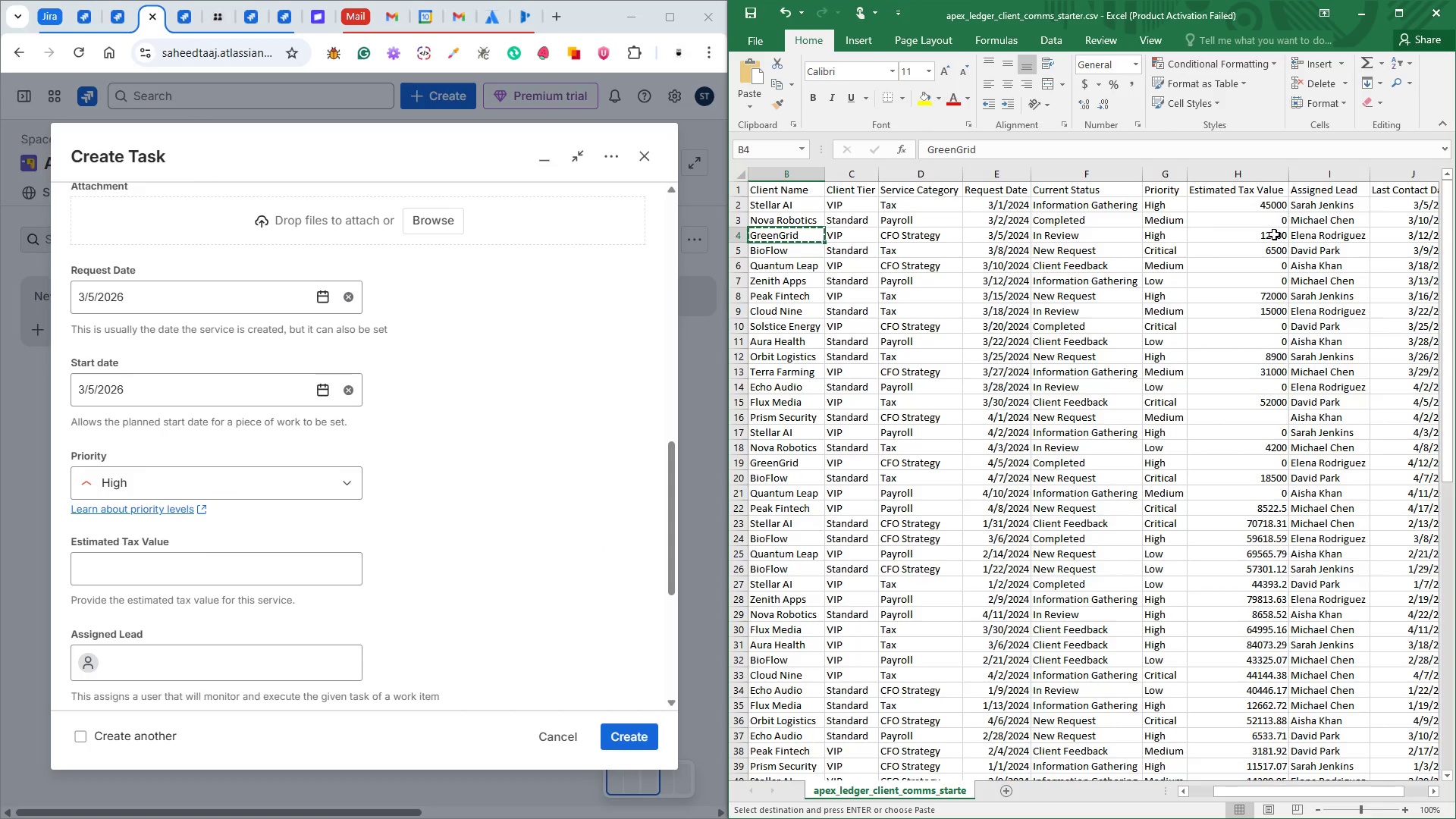 
left_click([1274, 234])
 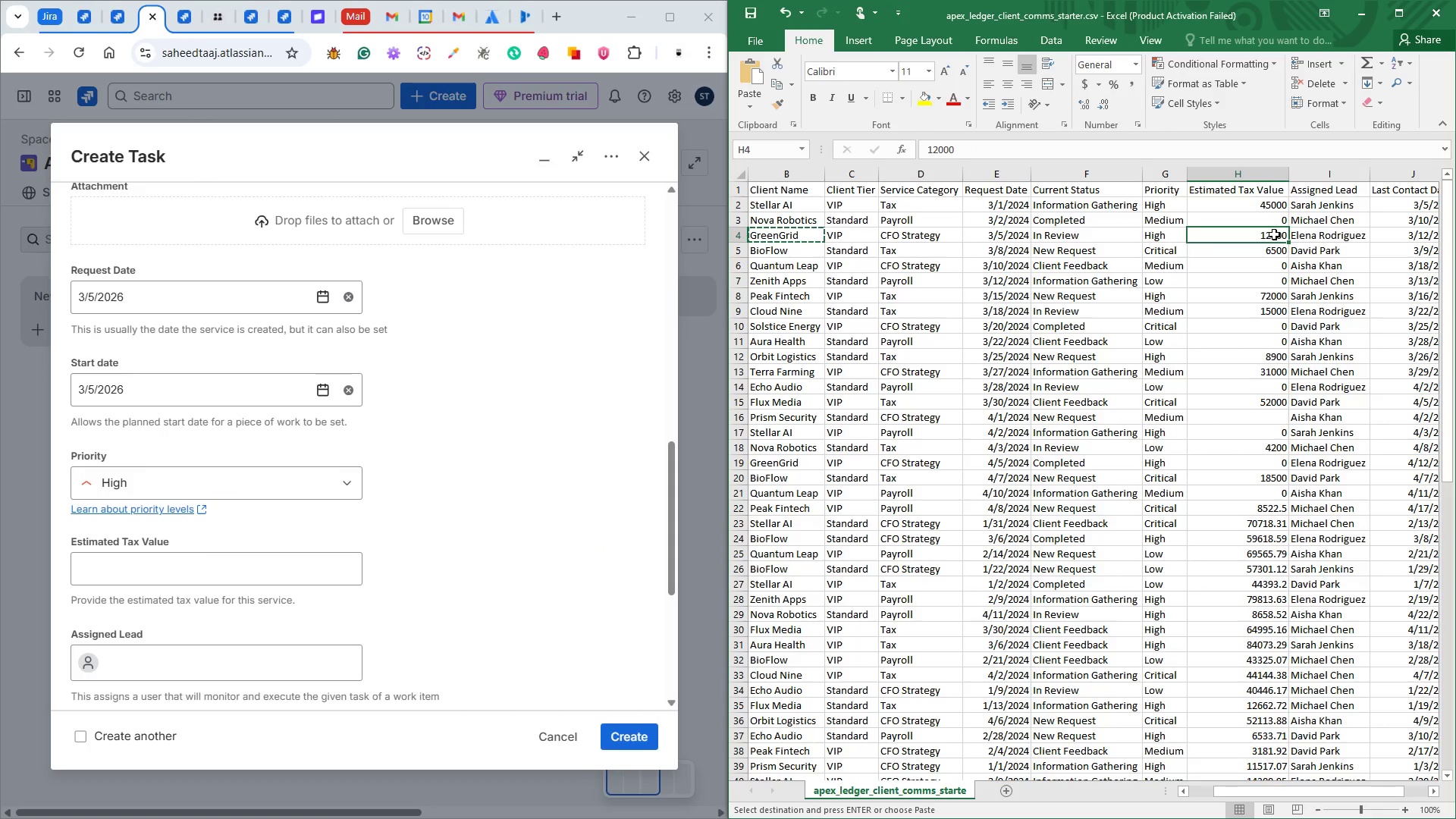 
key(Control+C)
 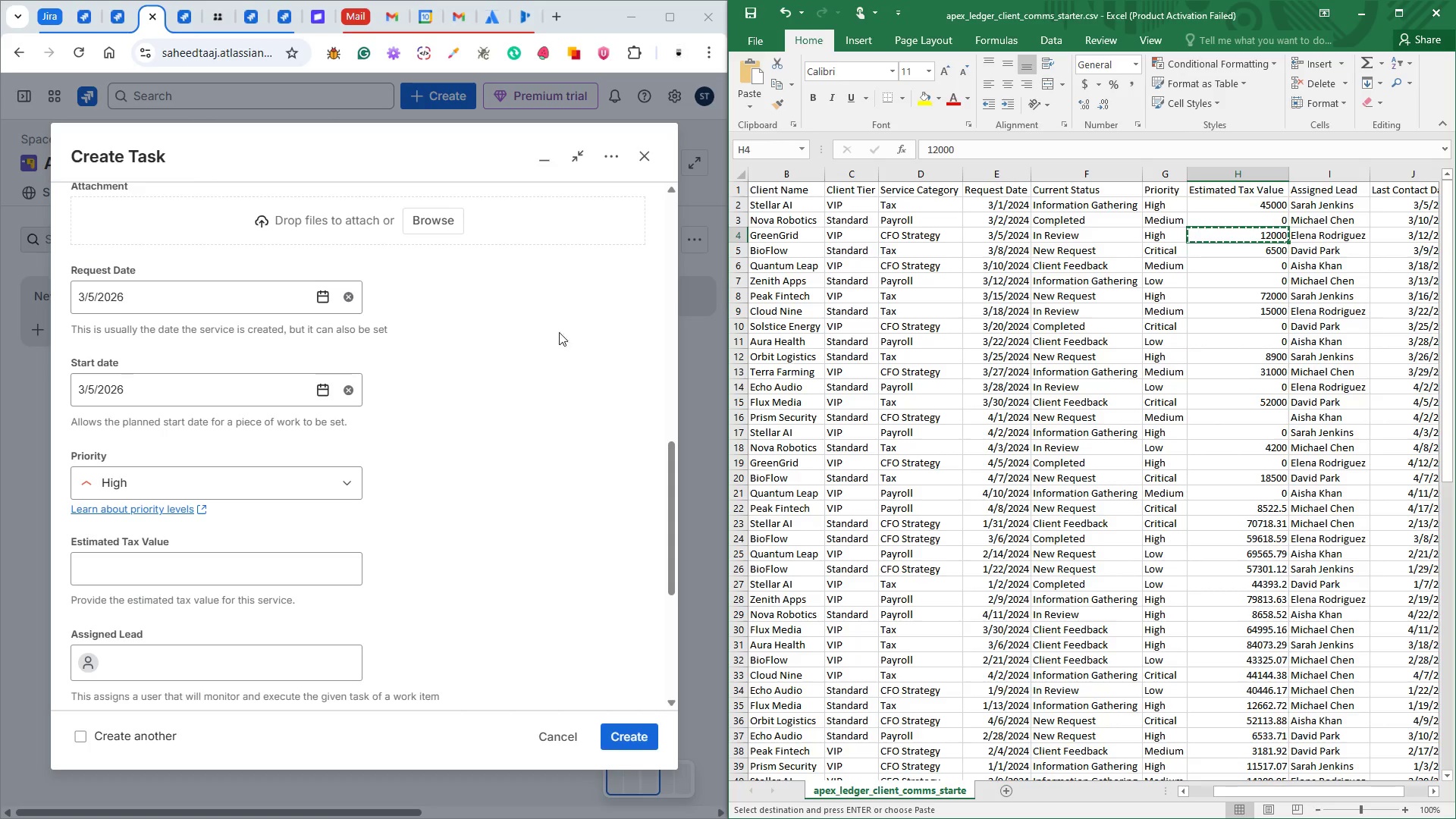 
left_click([184, 560])
 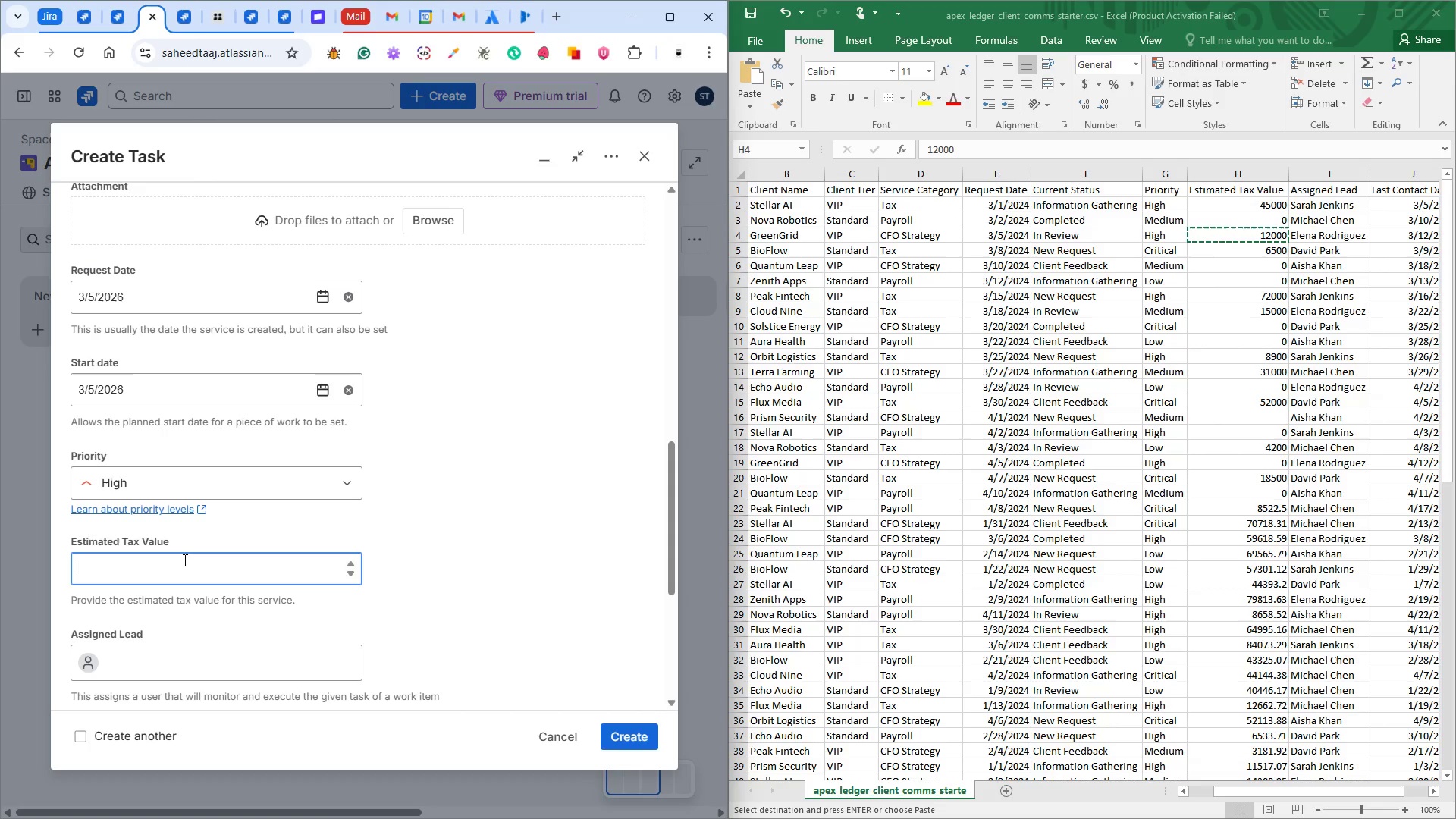 
key(Control+V)
 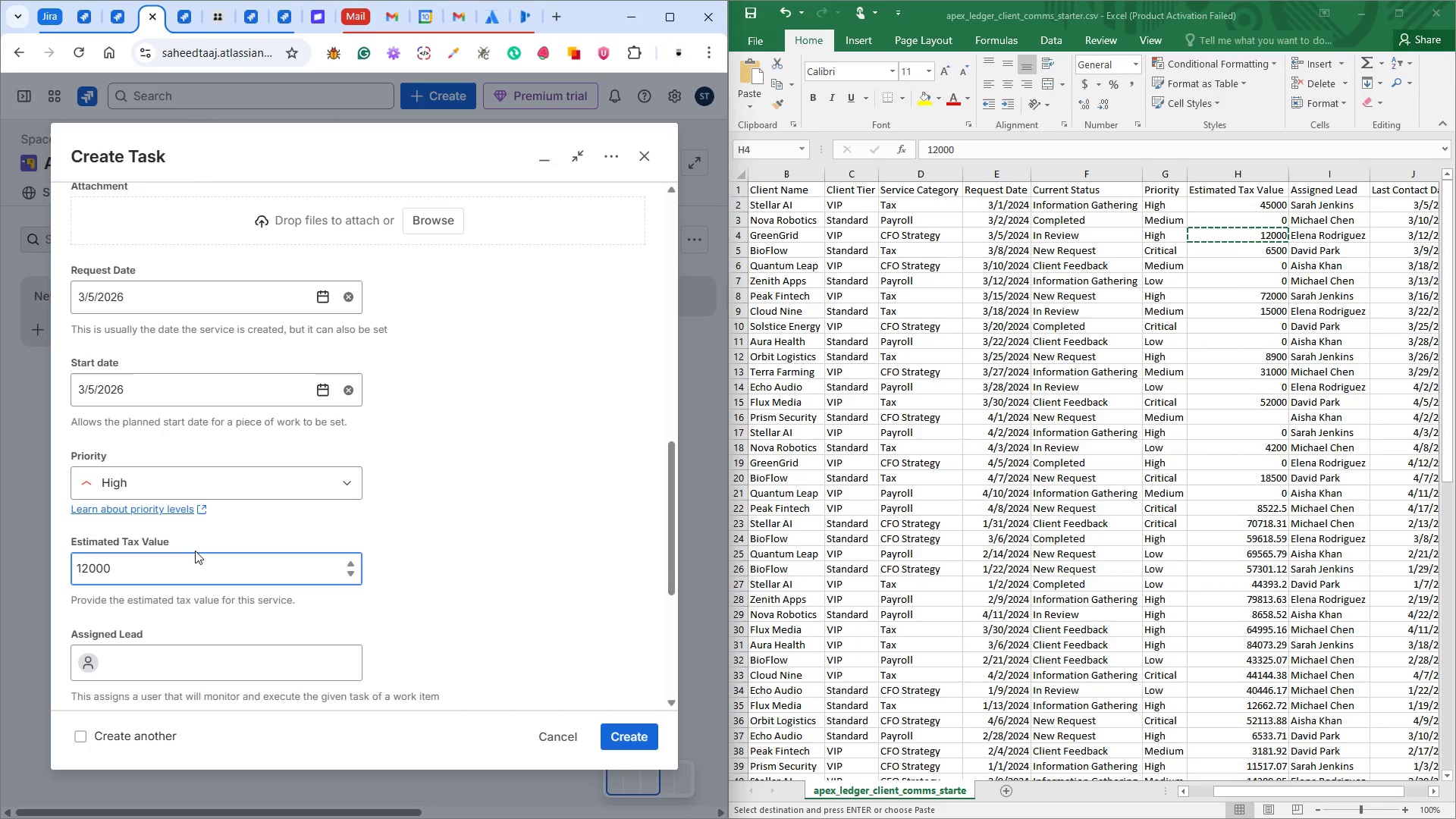 
scroll: coordinate [196, 551], scroll_direction: down, amount: 2.0
 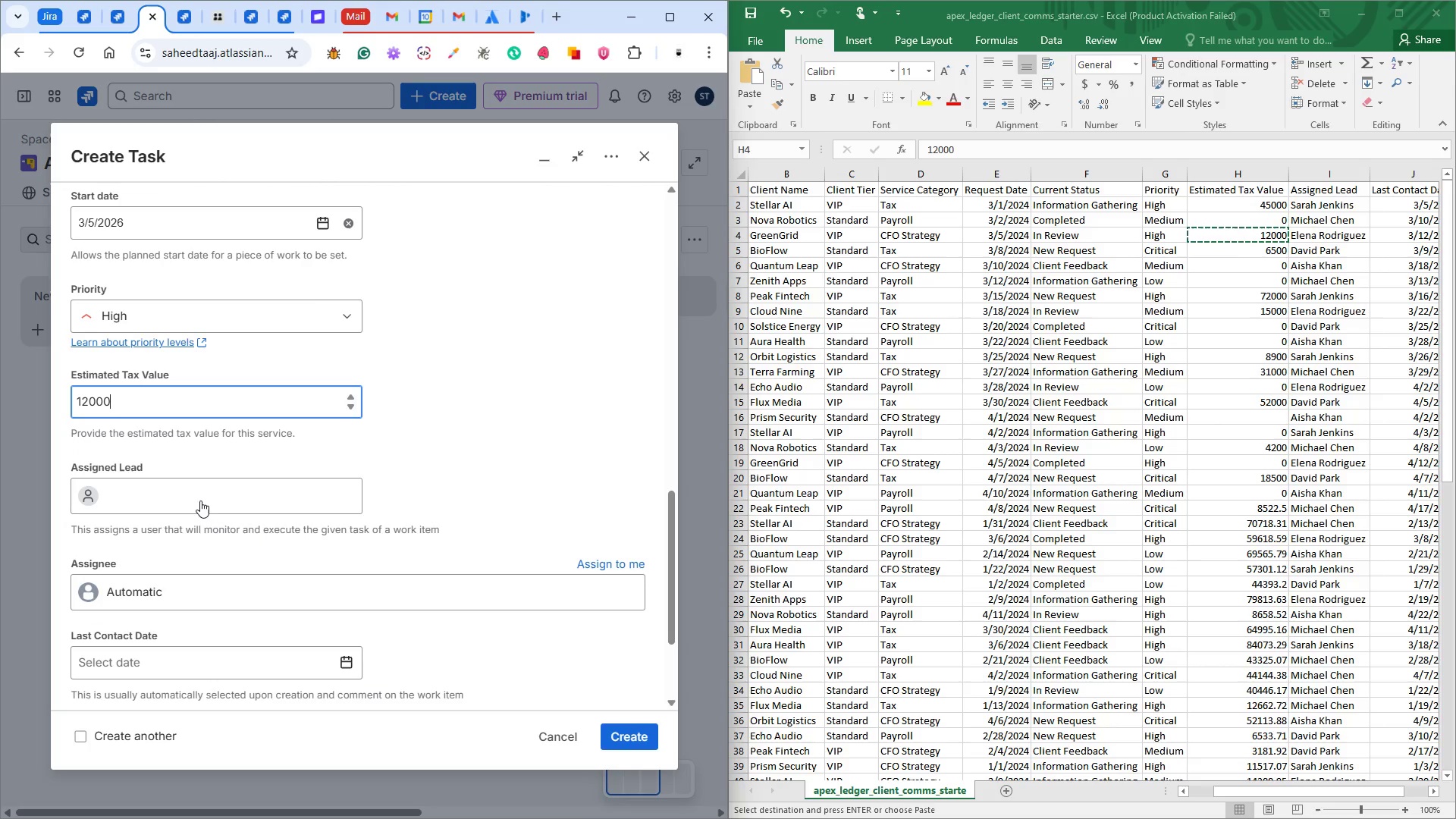 
left_click([200, 497])
 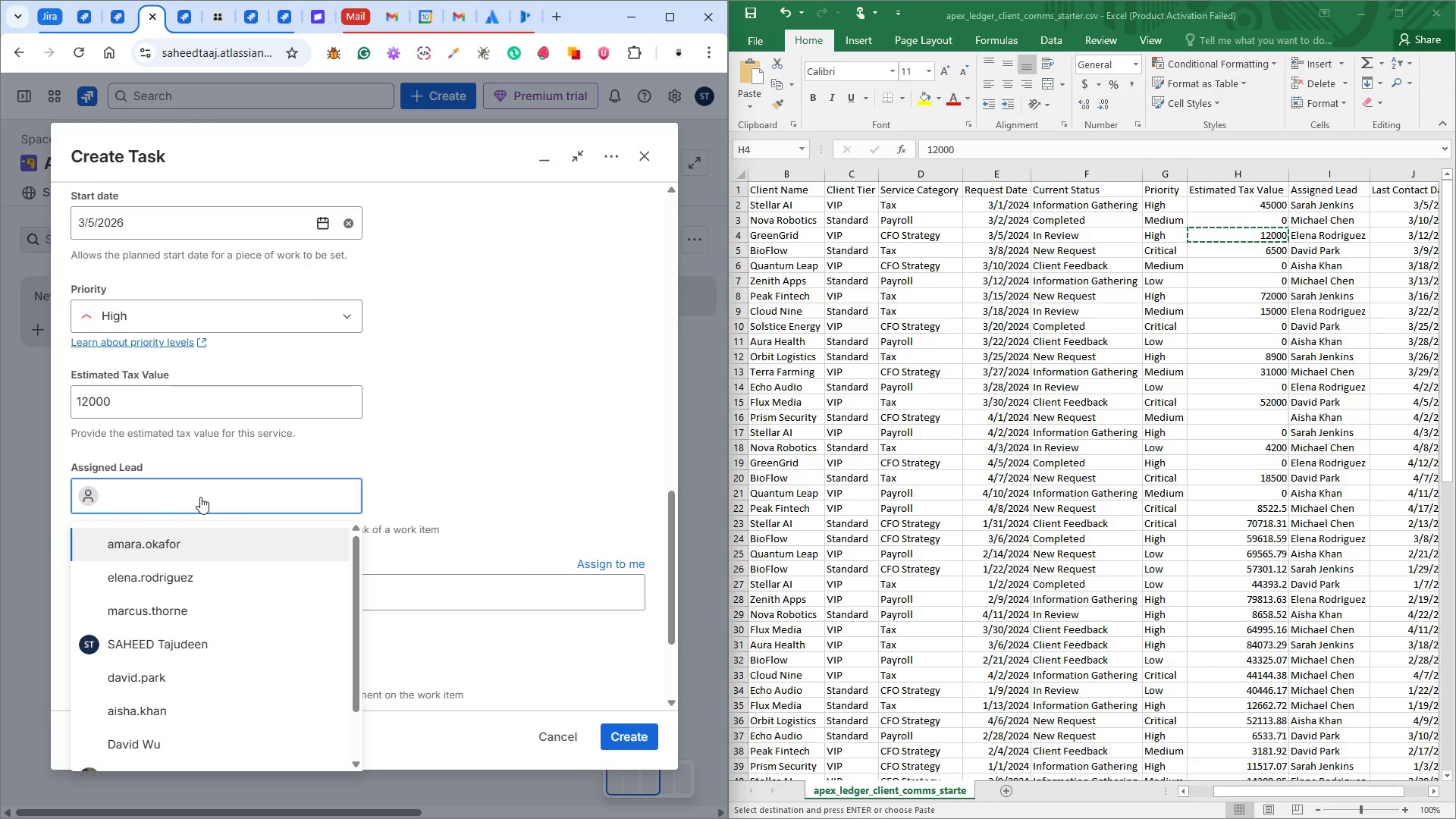 
left_click([214, 572])
 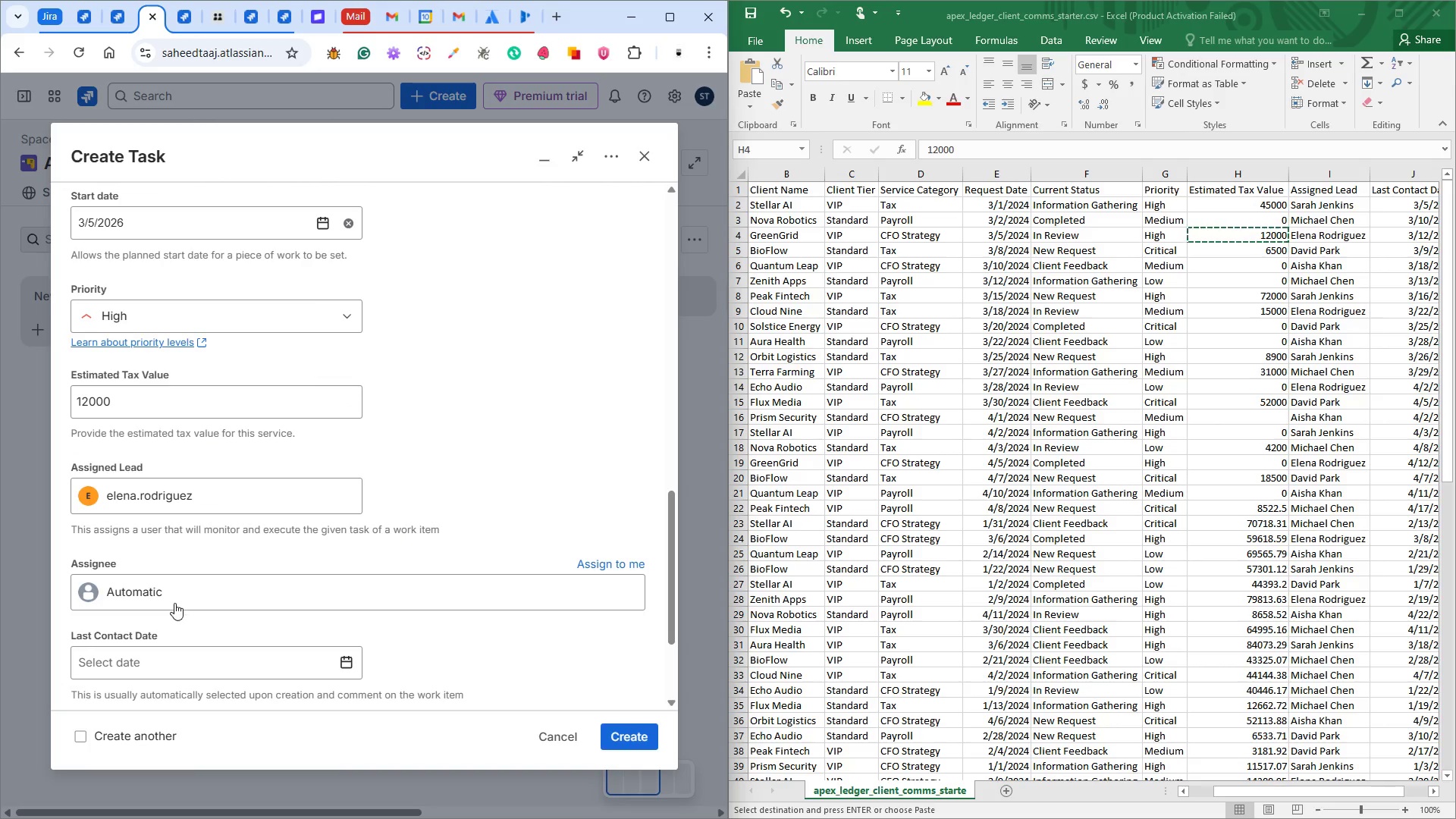 
left_click([175, 585])
 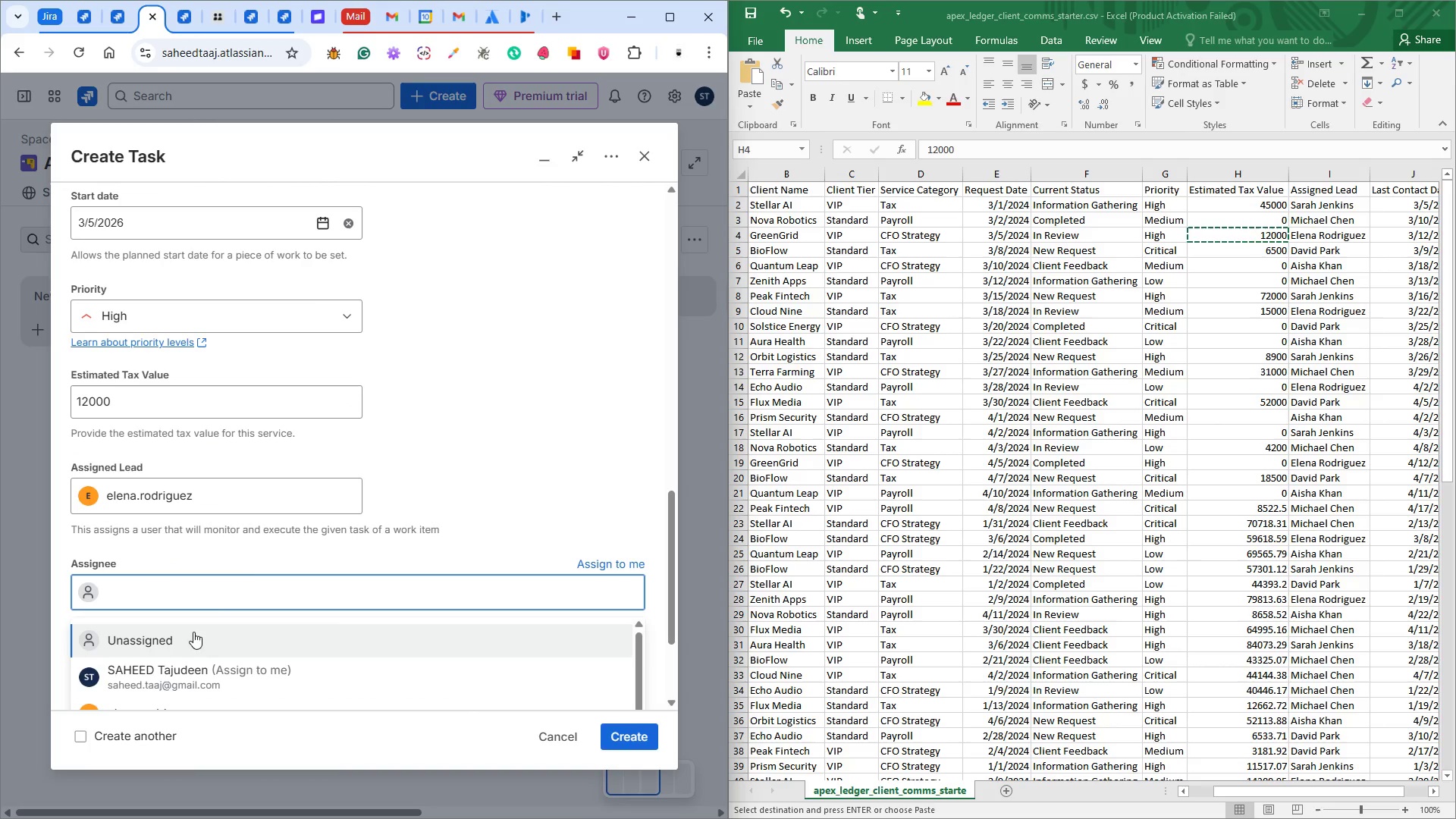 
scroll: coordinate [258, 563], scroll_direction: down, amount: 1.0
 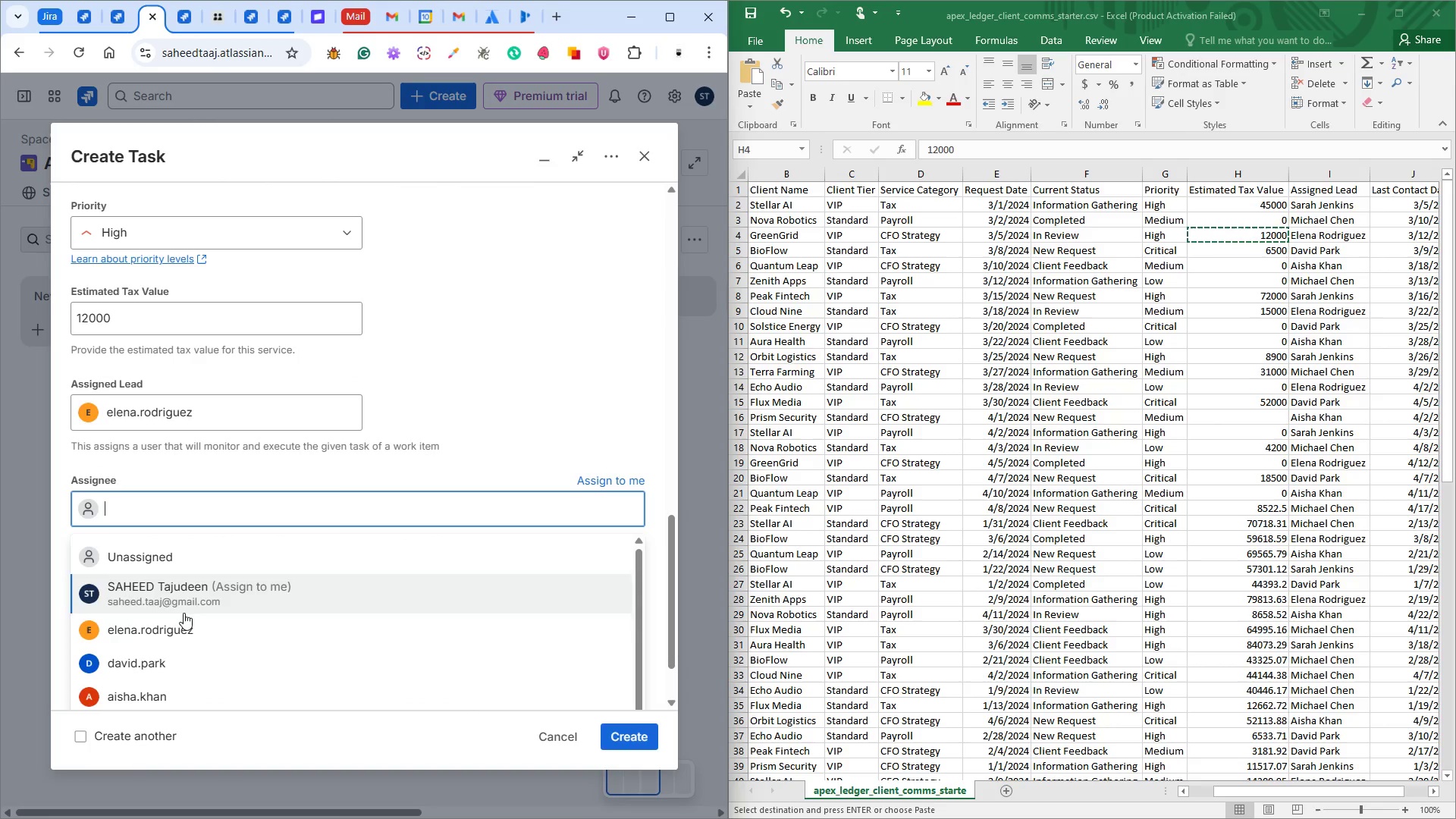 
left_click([178, 620])
 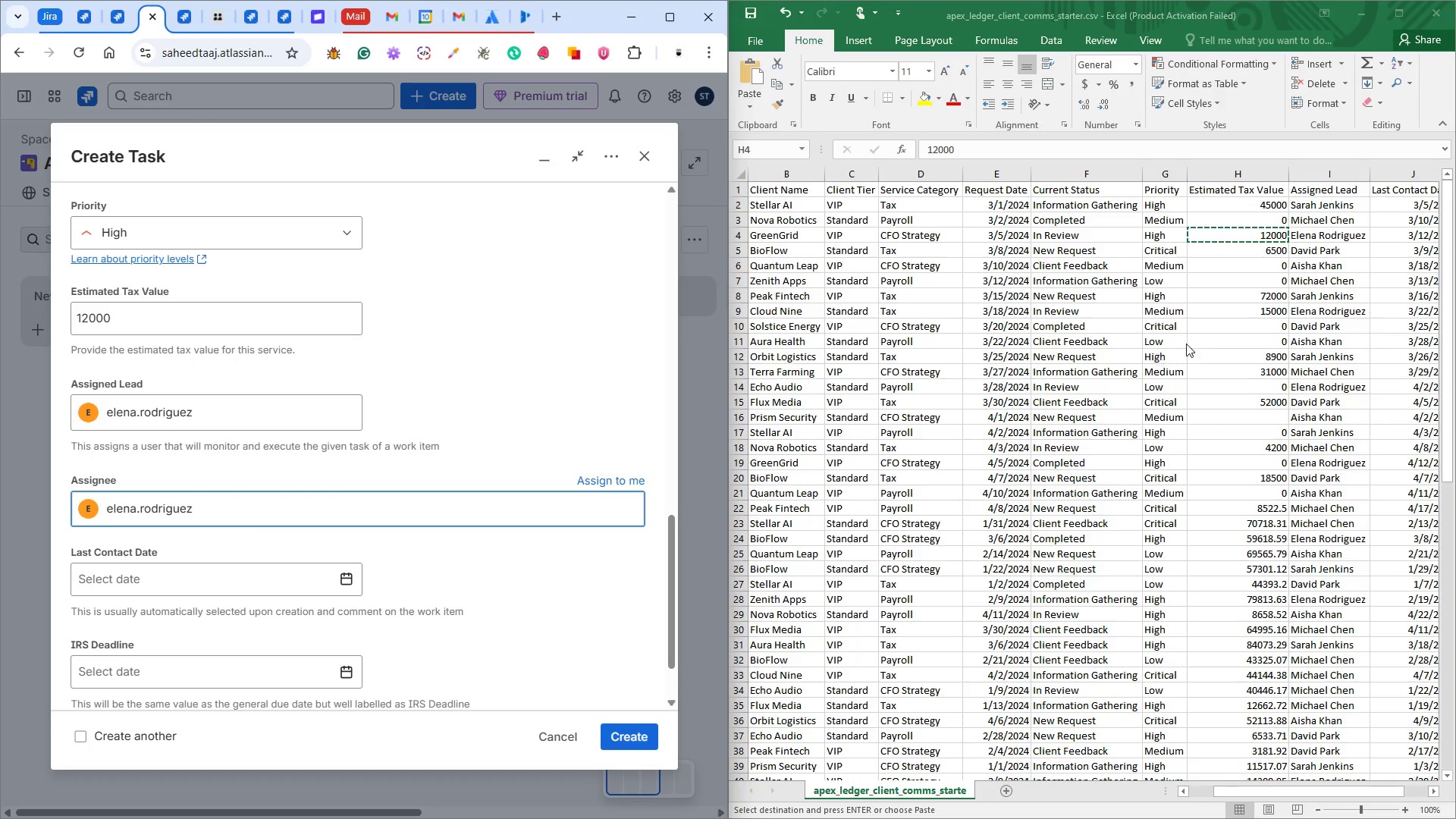 
scroll: coordinate [1398, 240], scroll_direction: down, amount: 5.0
 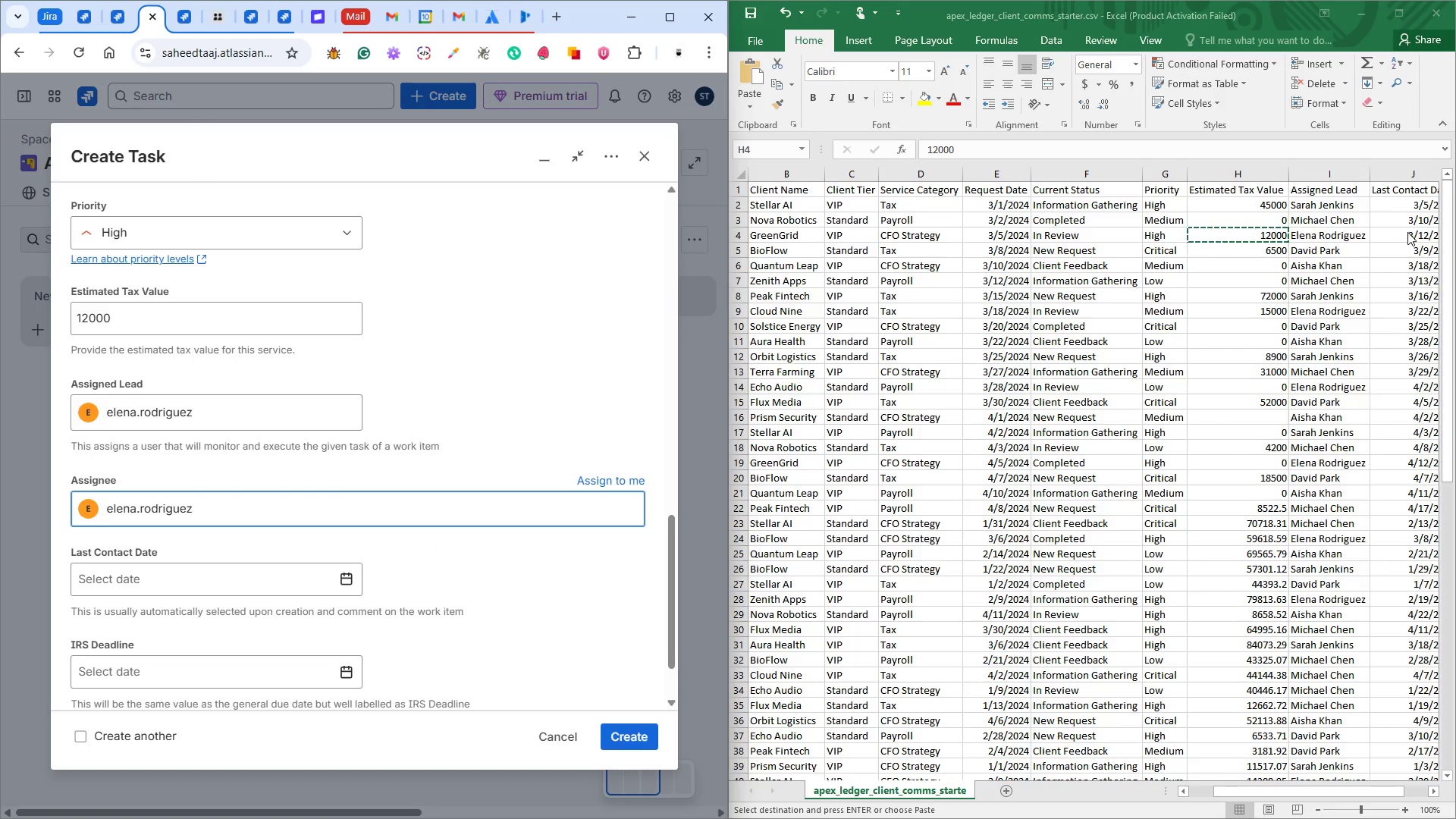 
left_click([1406, 232])
 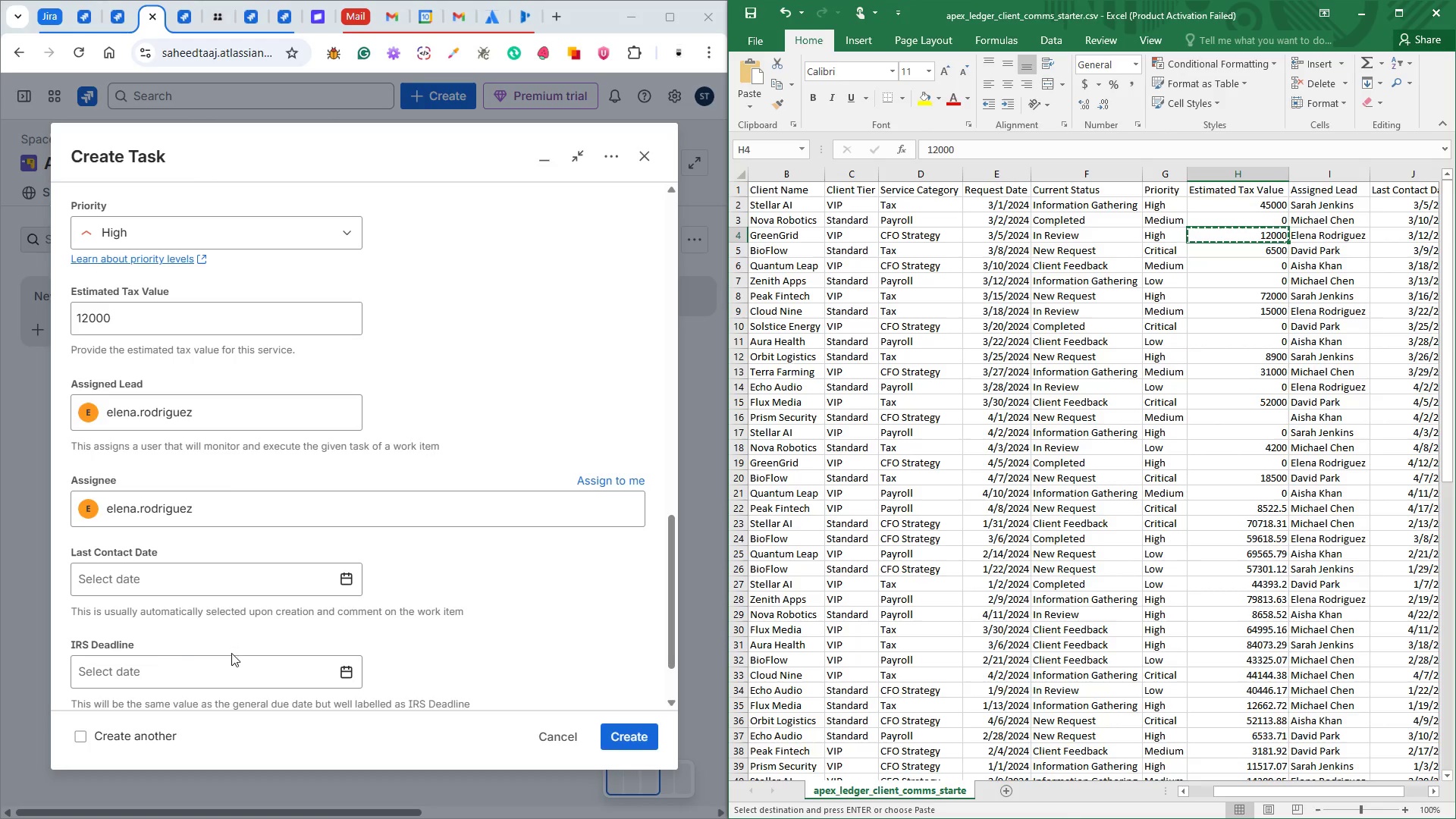 
wait(5.44)
 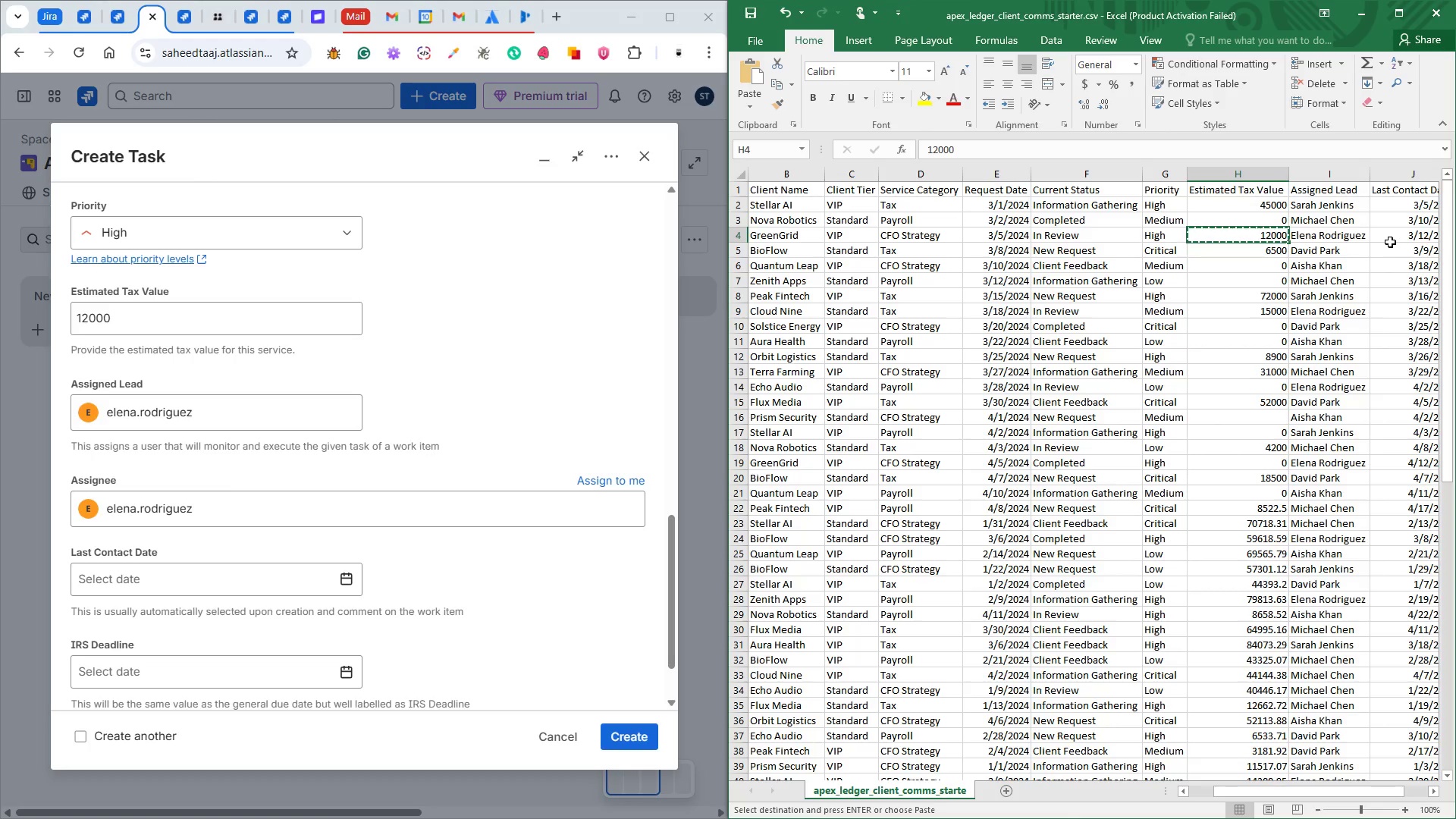 
left_click([334, 571])
 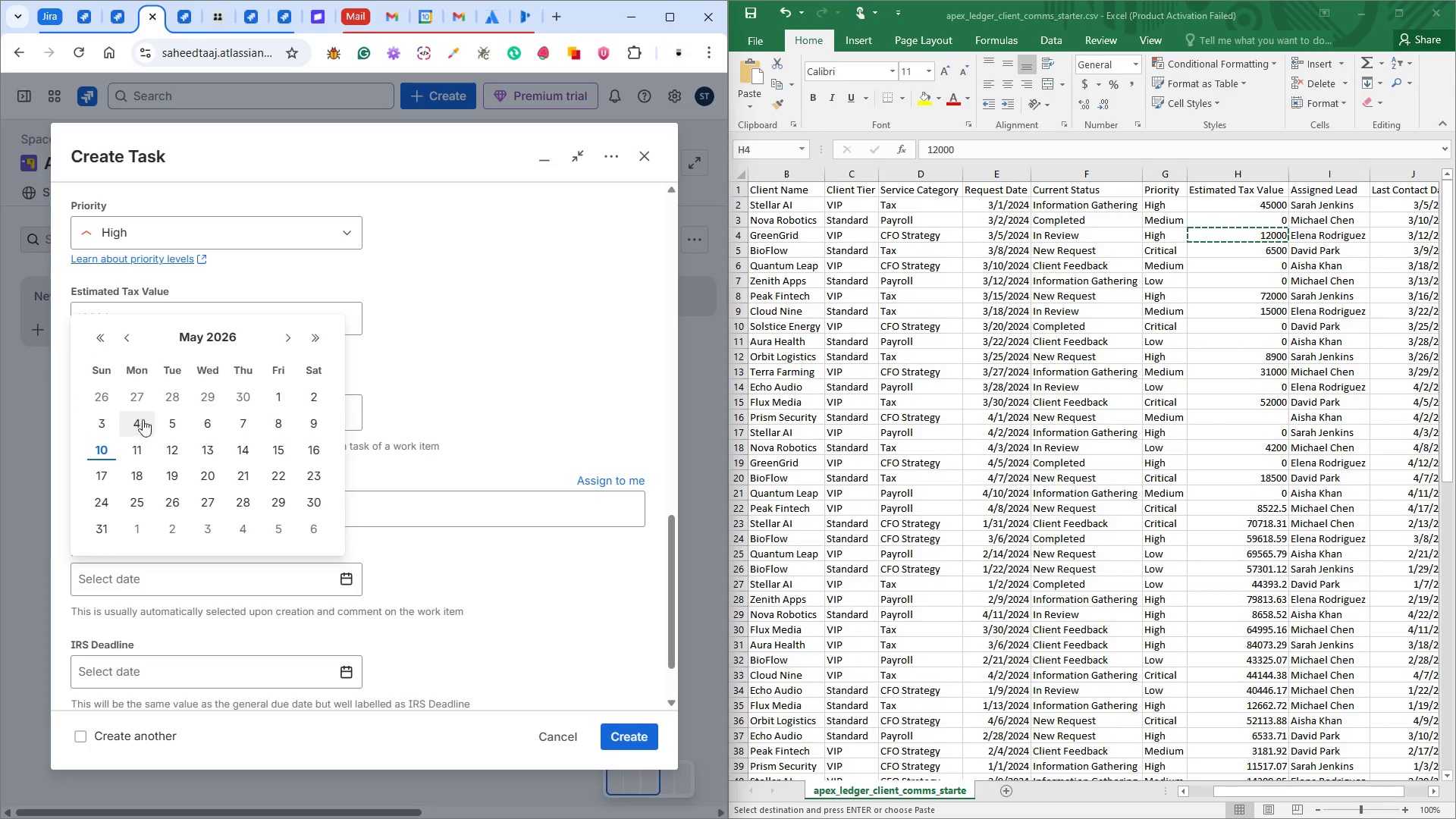 
left_click([130, 338])
 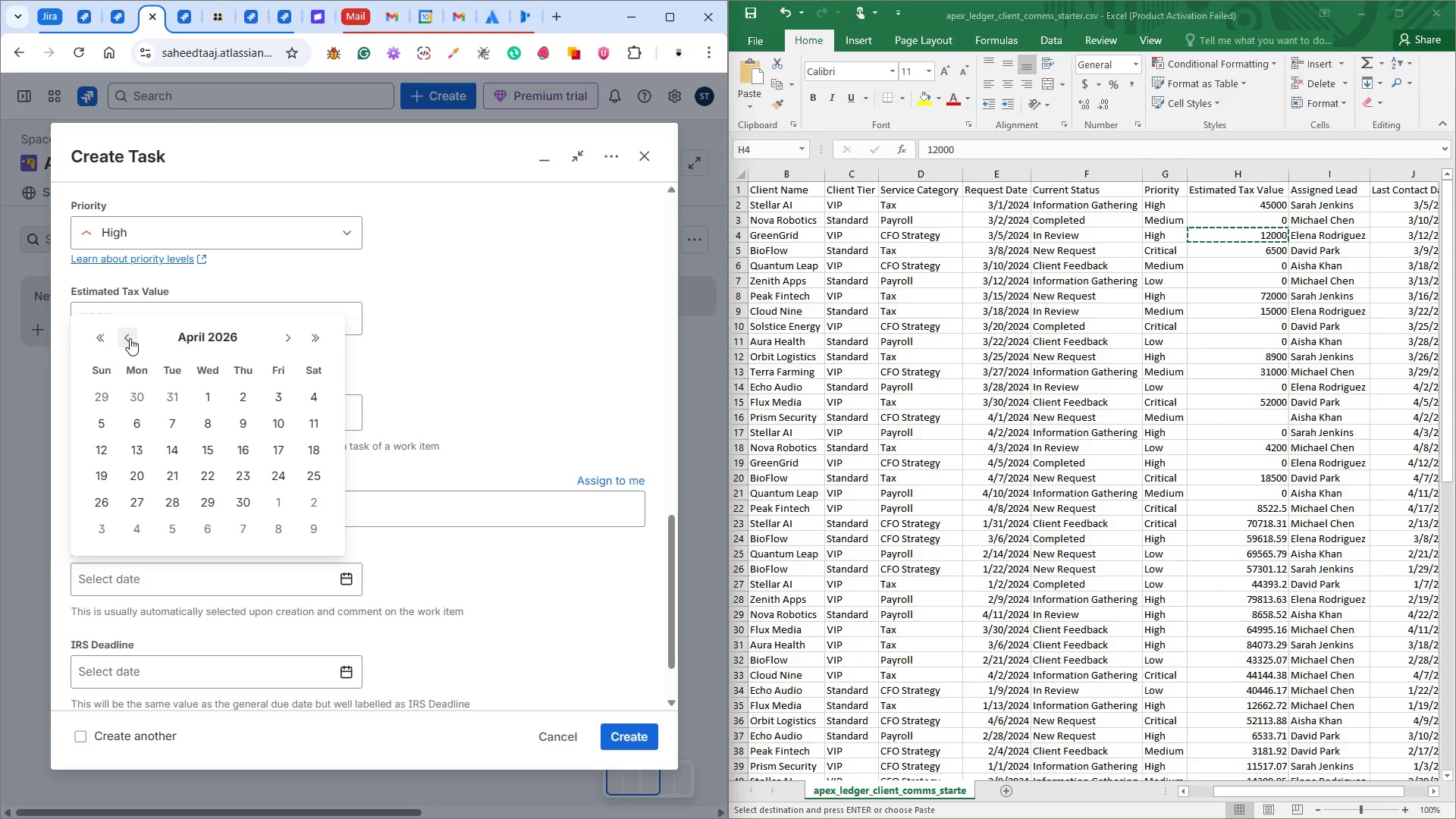 
left_click([130, 338])
 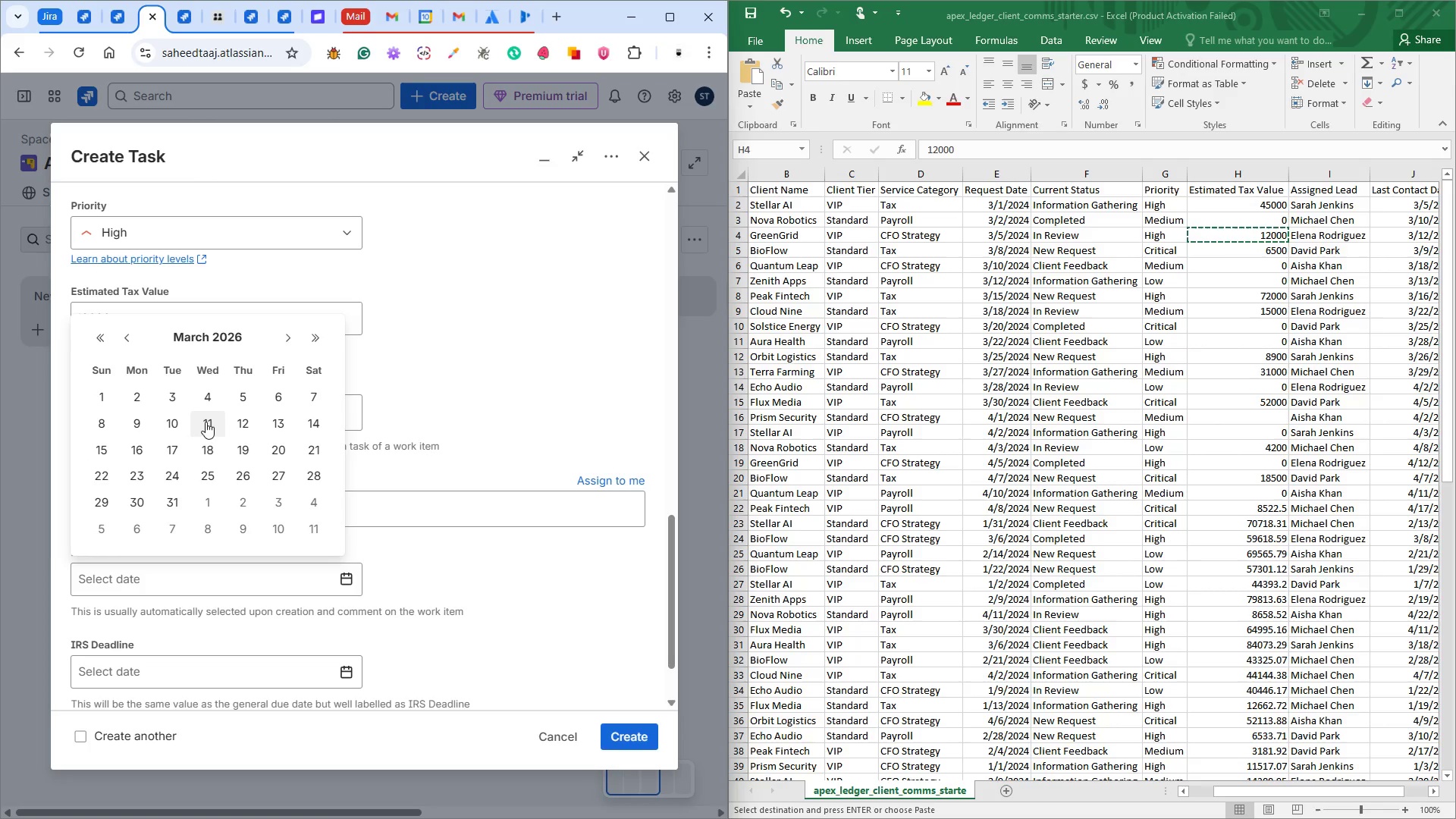 
left_click([249, 420])
 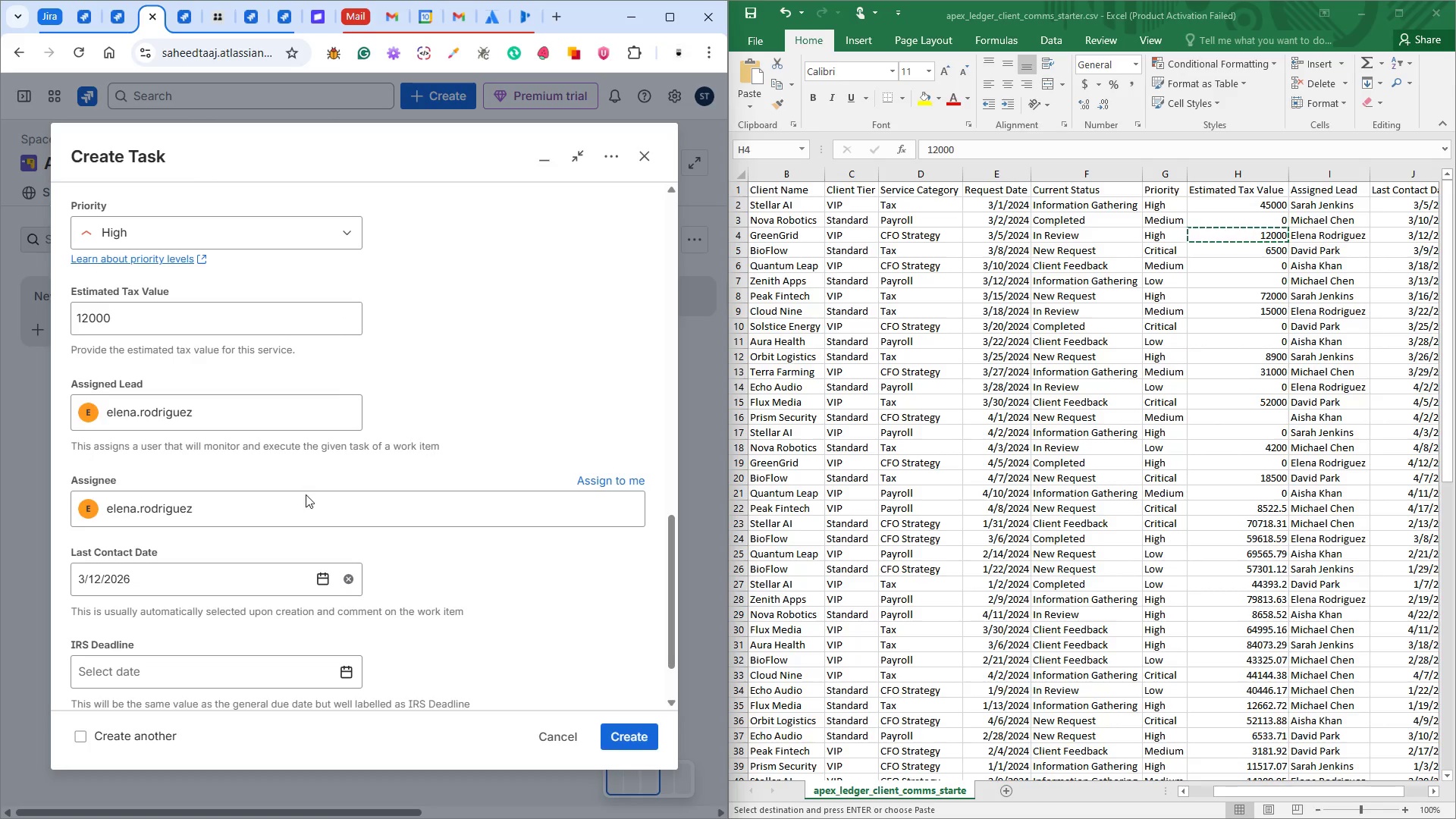 
scroll: coordinate [284, 523], scroll_direction: down, amount: 2.0
 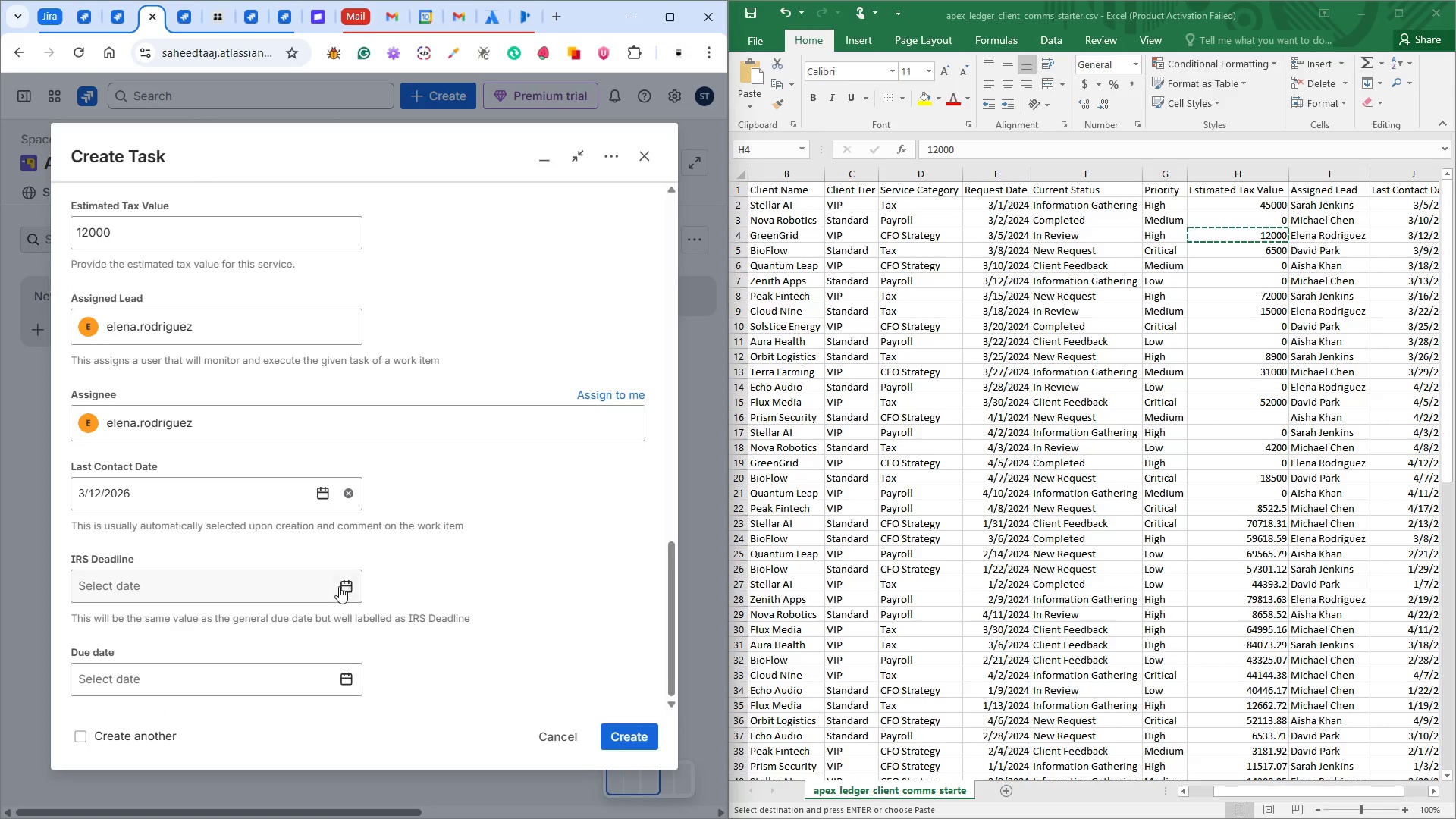 
left_click([343, 584])
 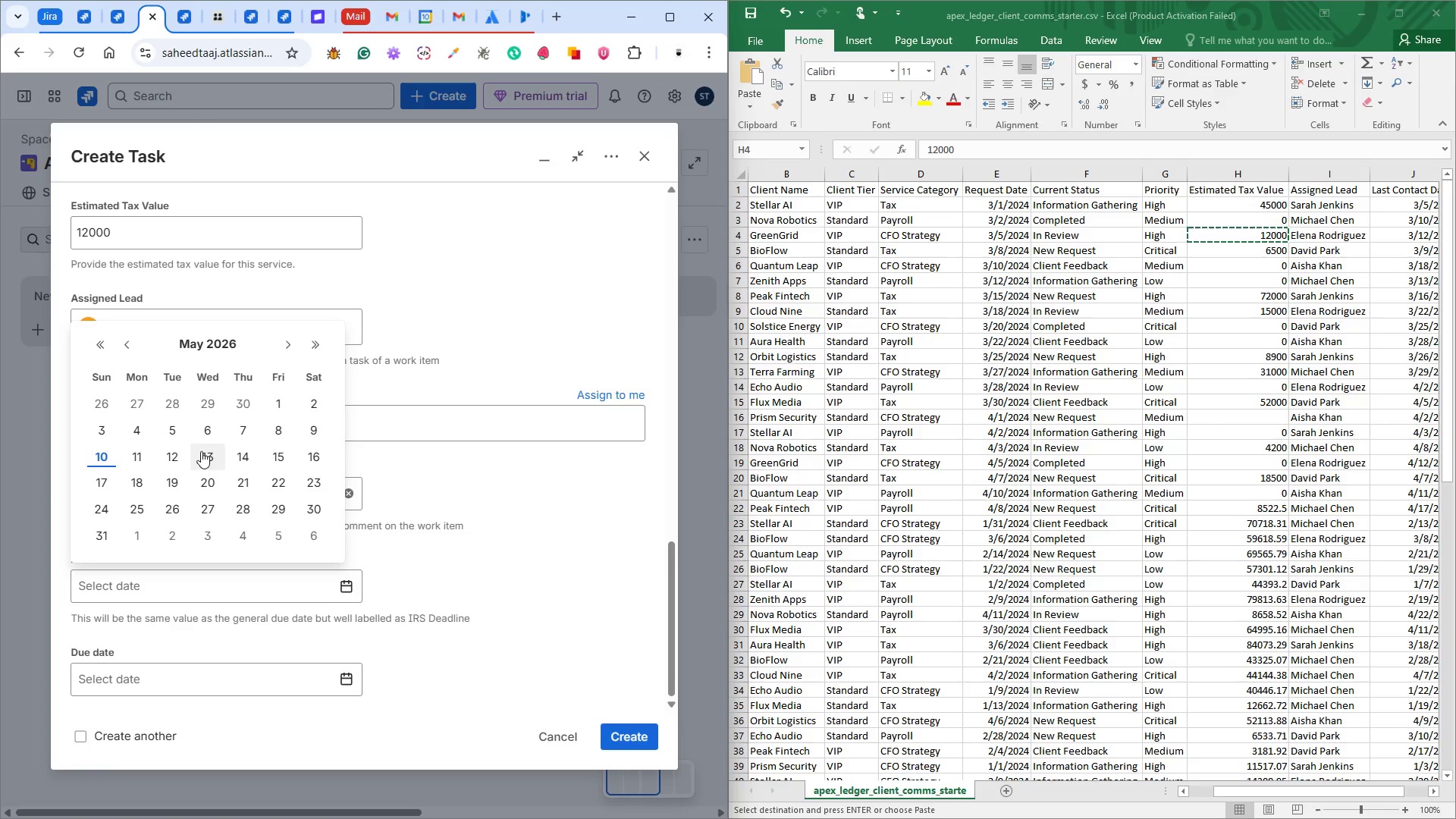 
left_click([171, 456])
 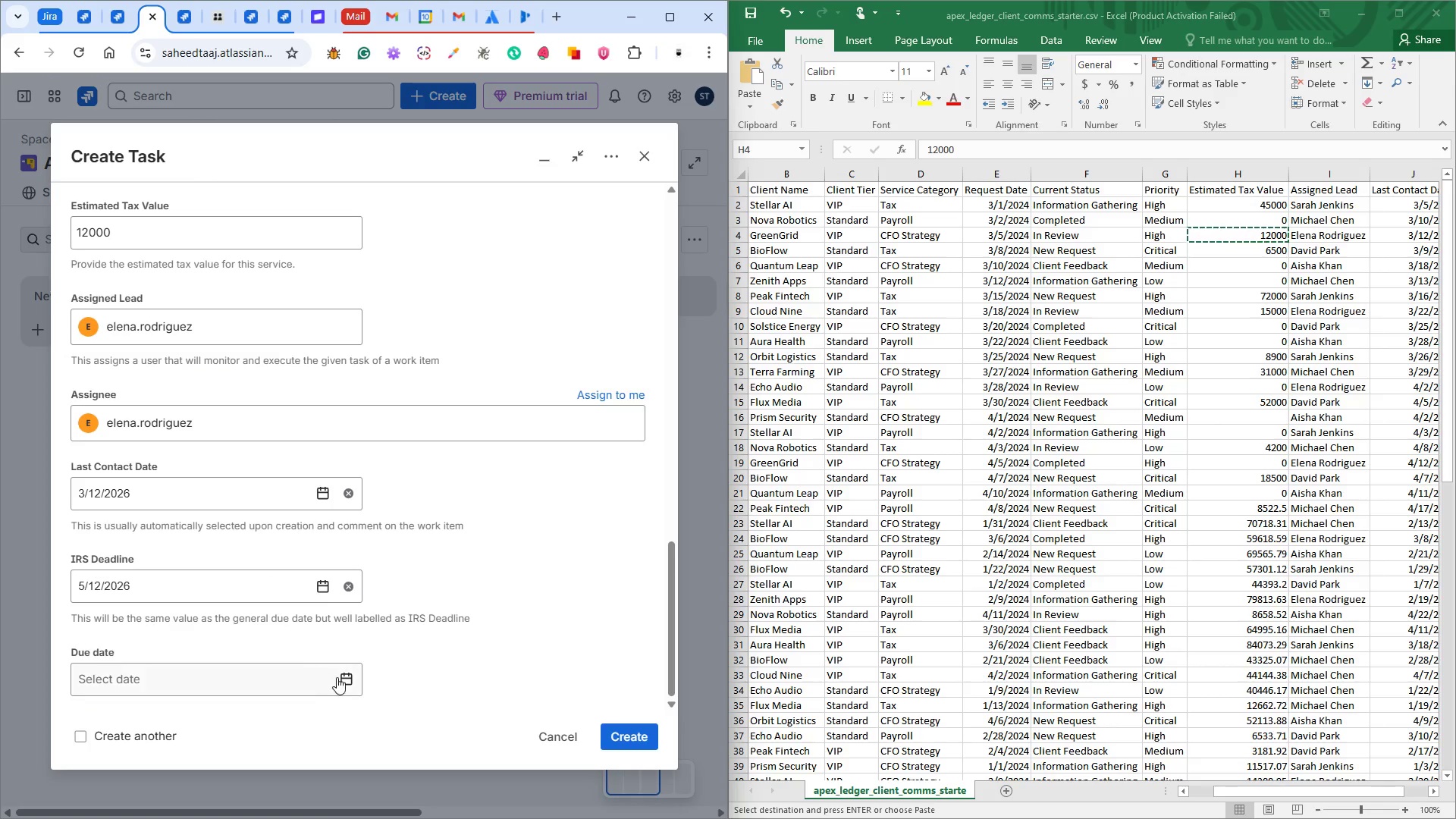 
left_click([345, 679])
 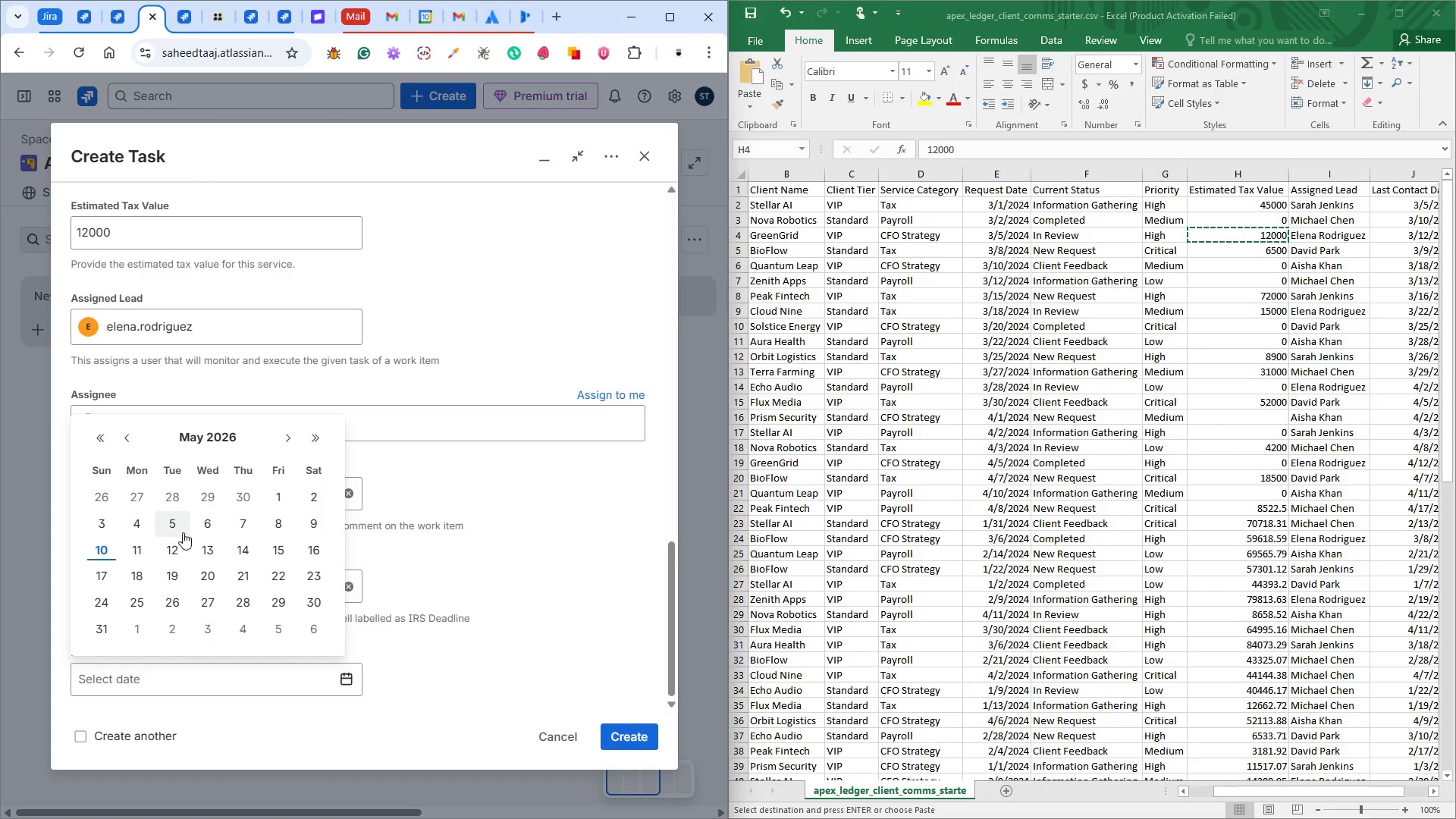 
left_click([181, 546])
 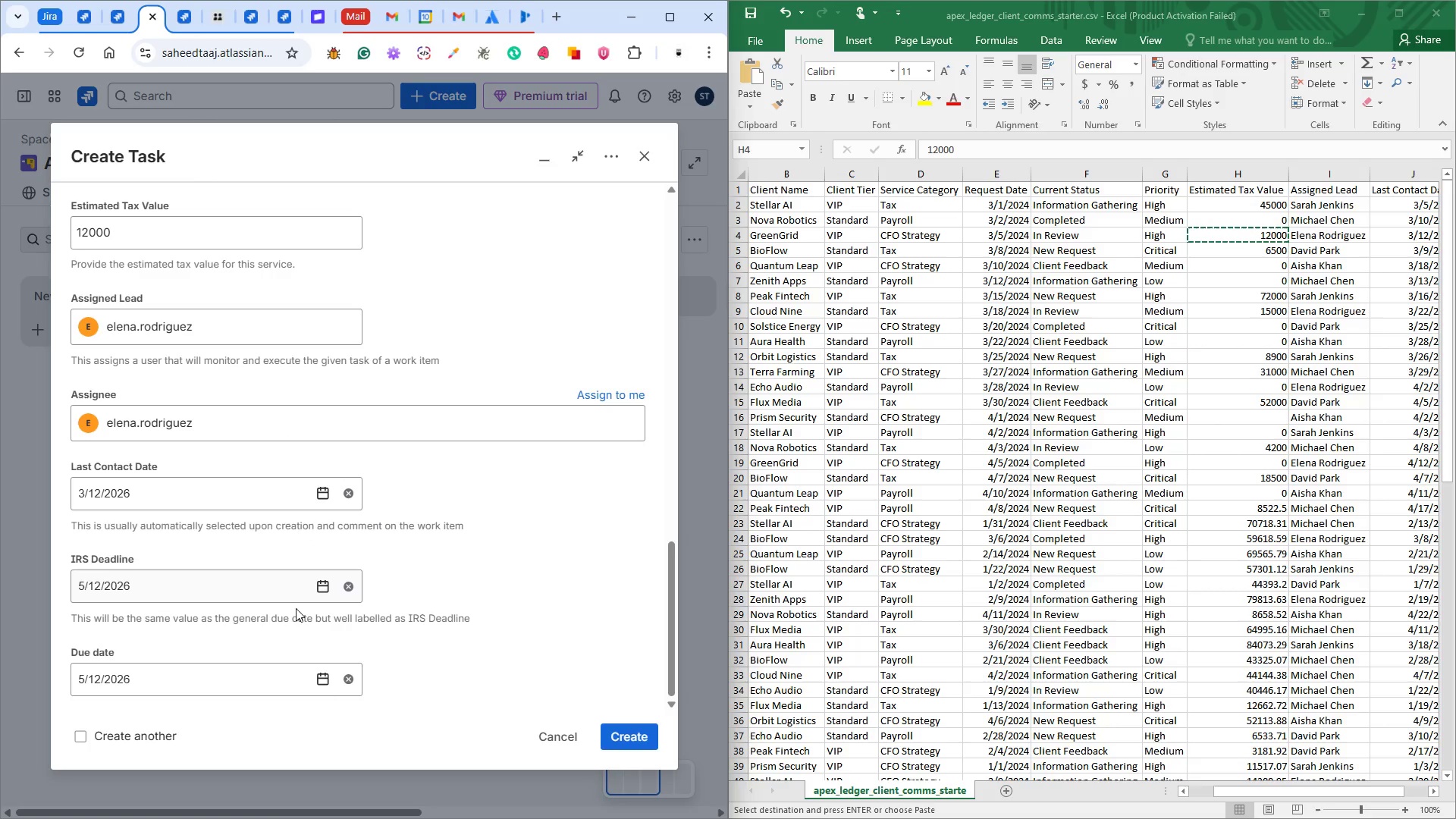 
scroll: coordinate [296, 609], scroll_direction: up, amount: 4.0
 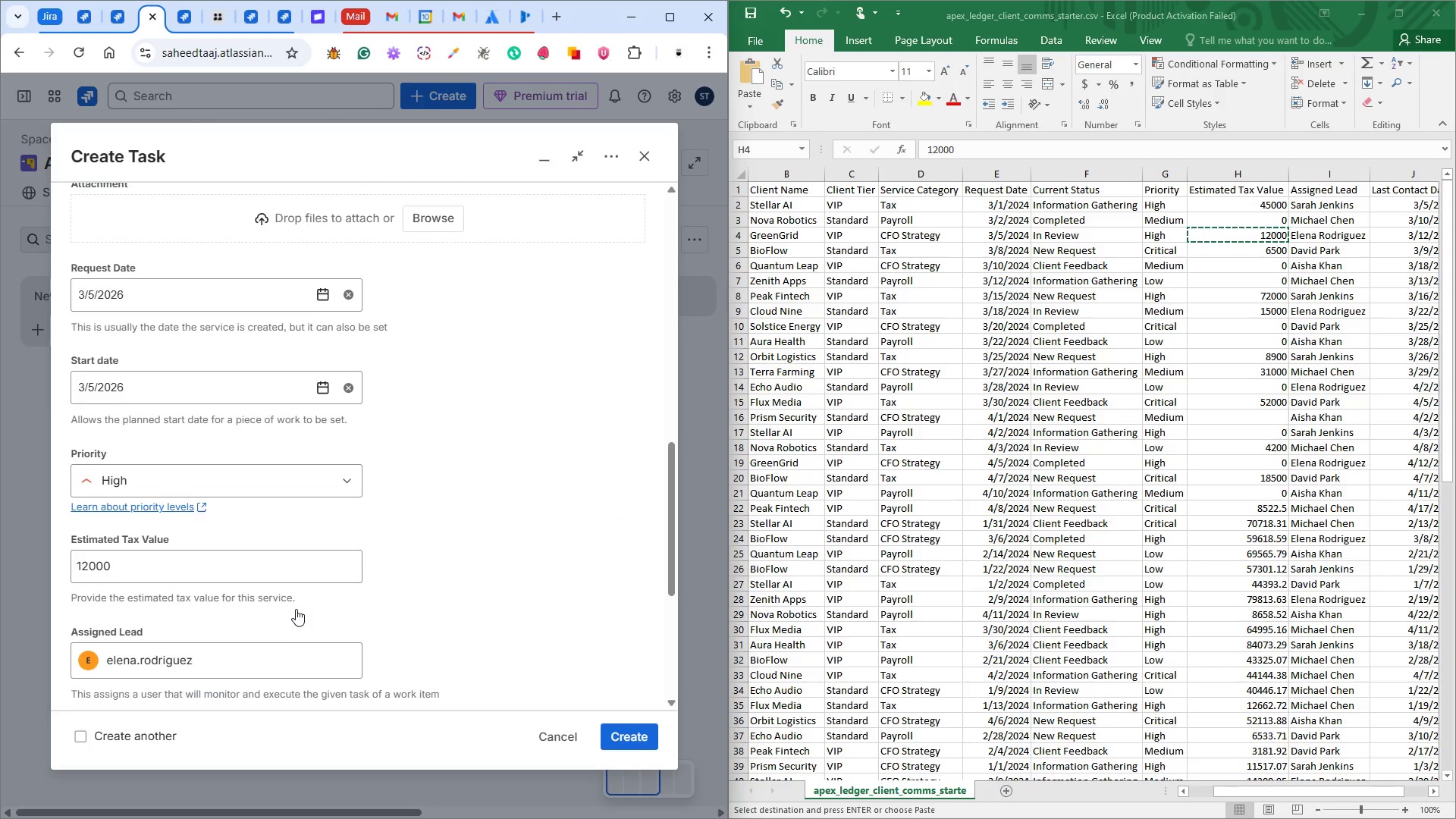 
scroll: coordinate [481, 603], scroll_direction: down, amount: 14.0
 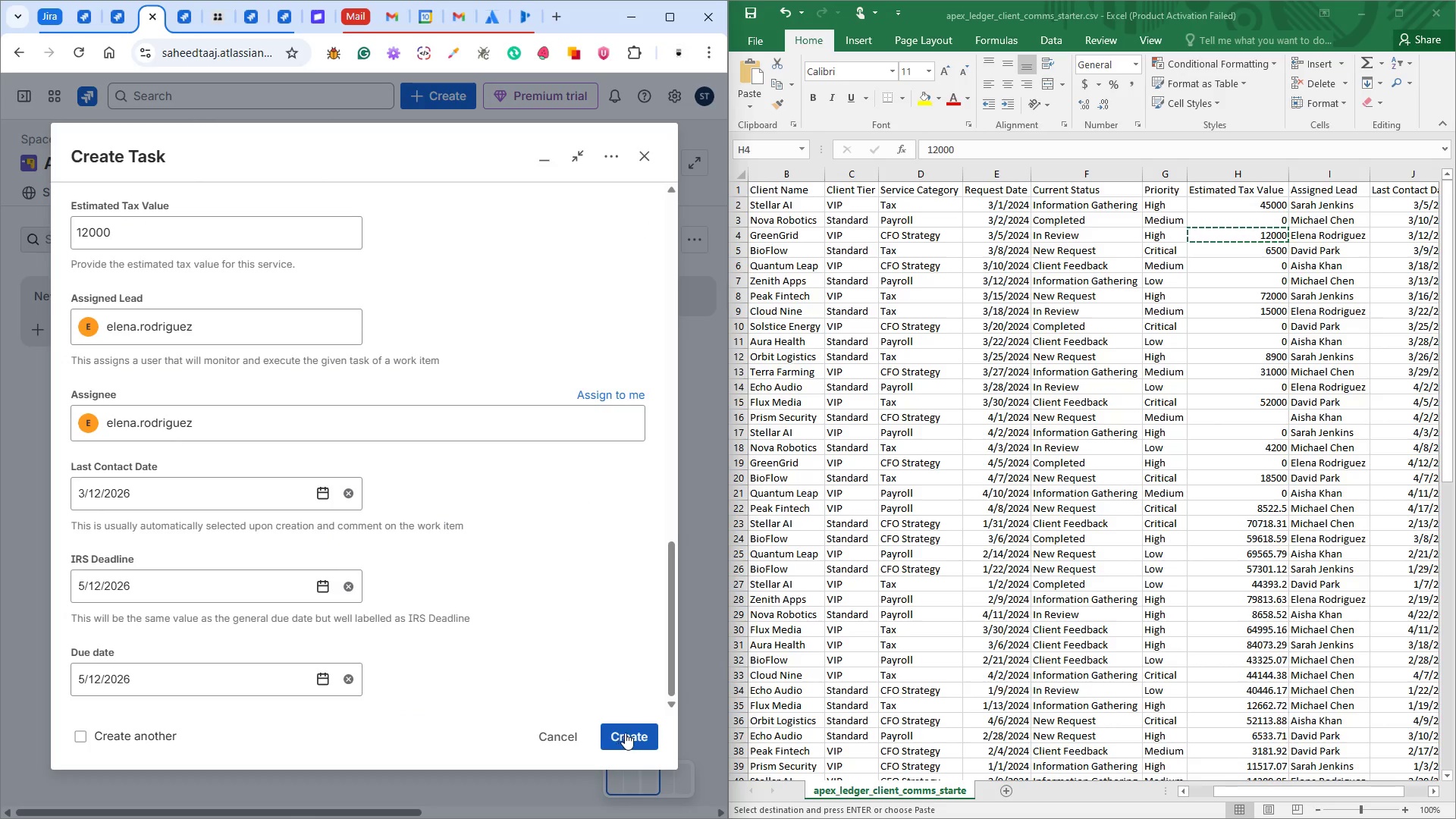 
left_click([626, 733])
 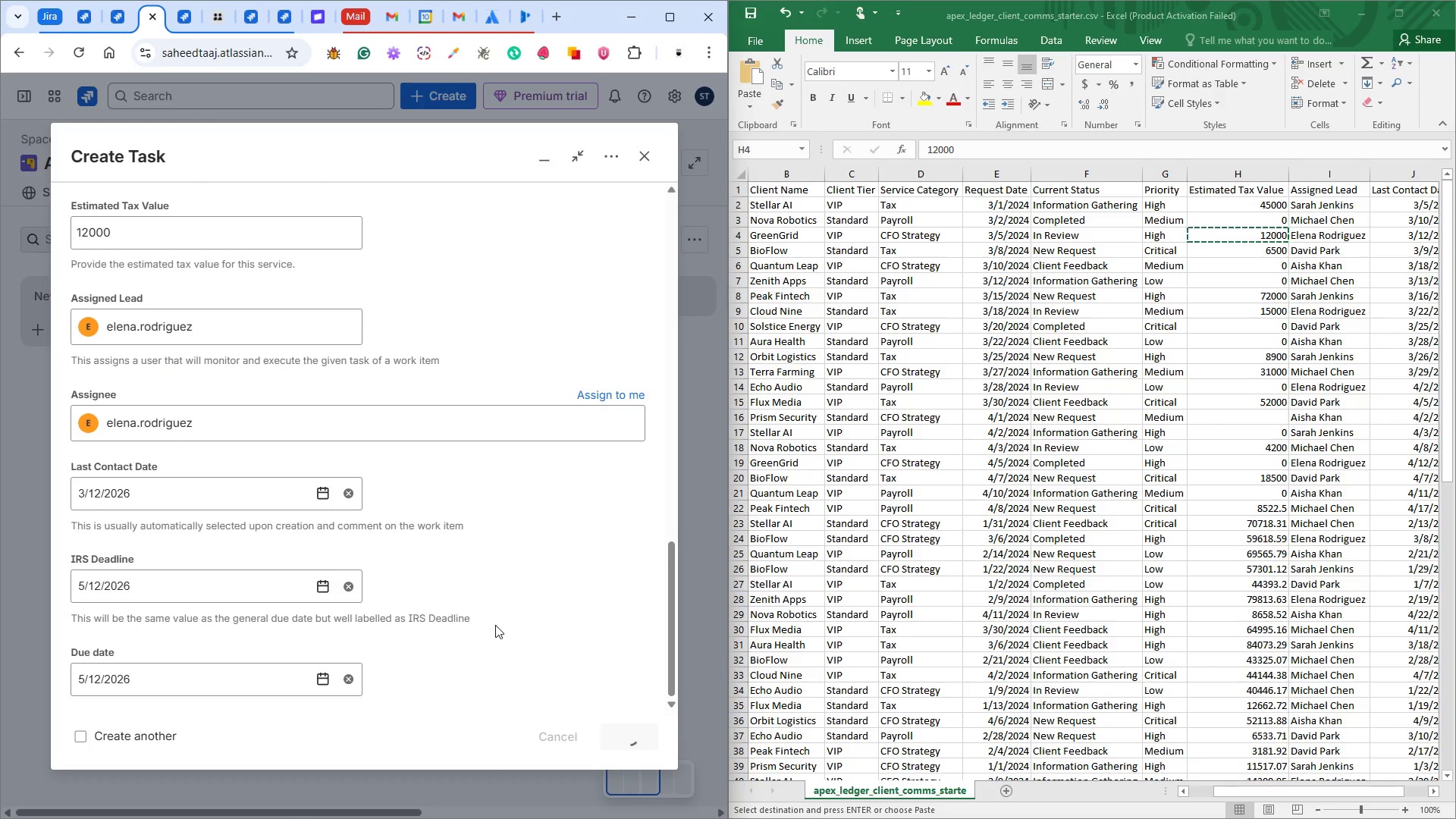 
scroll: coordinate [493, 624], scroll_direction: up, amount: 7.0
 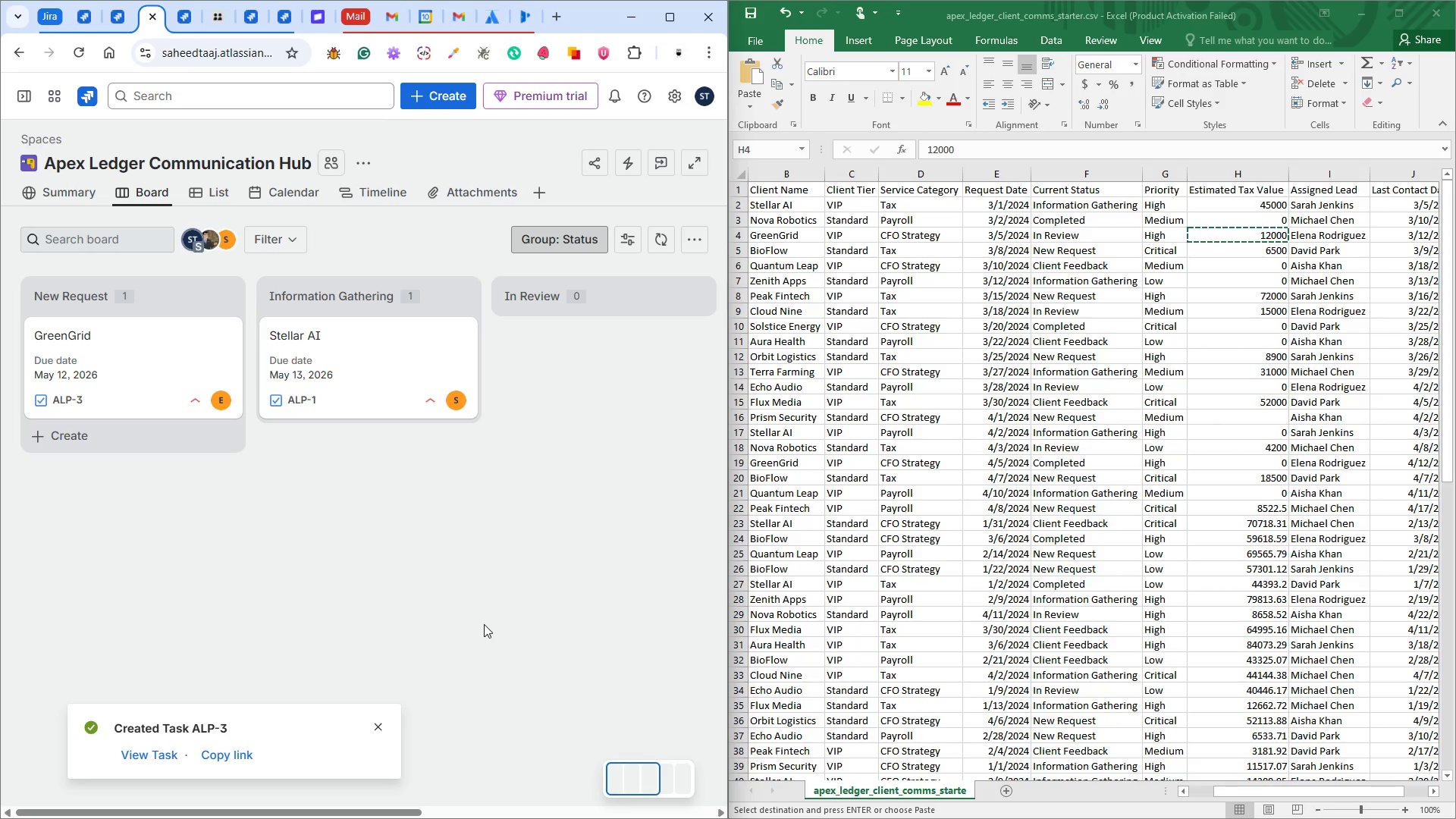 
wait(24.12)
 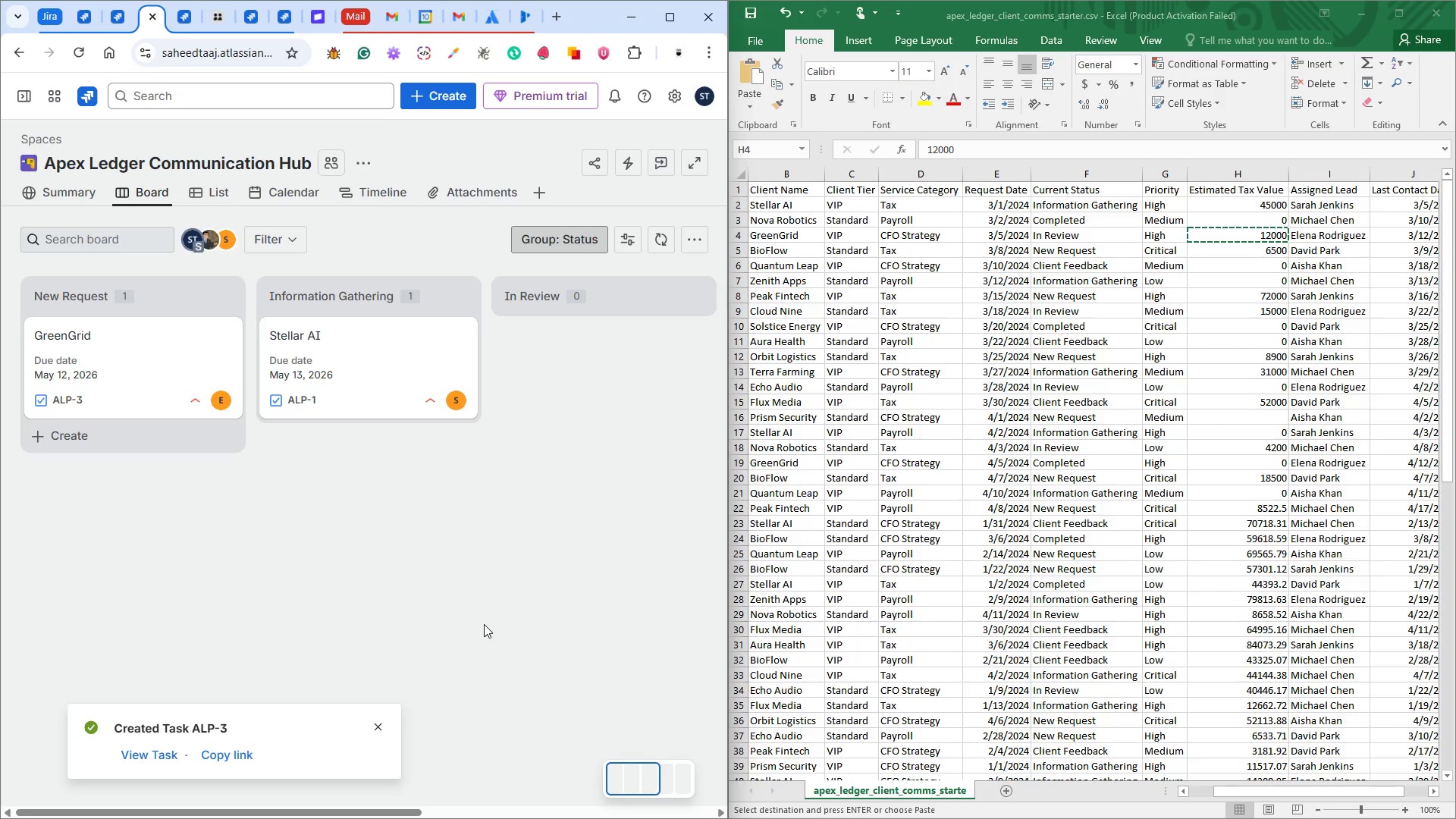 
left_click([312, 549])
 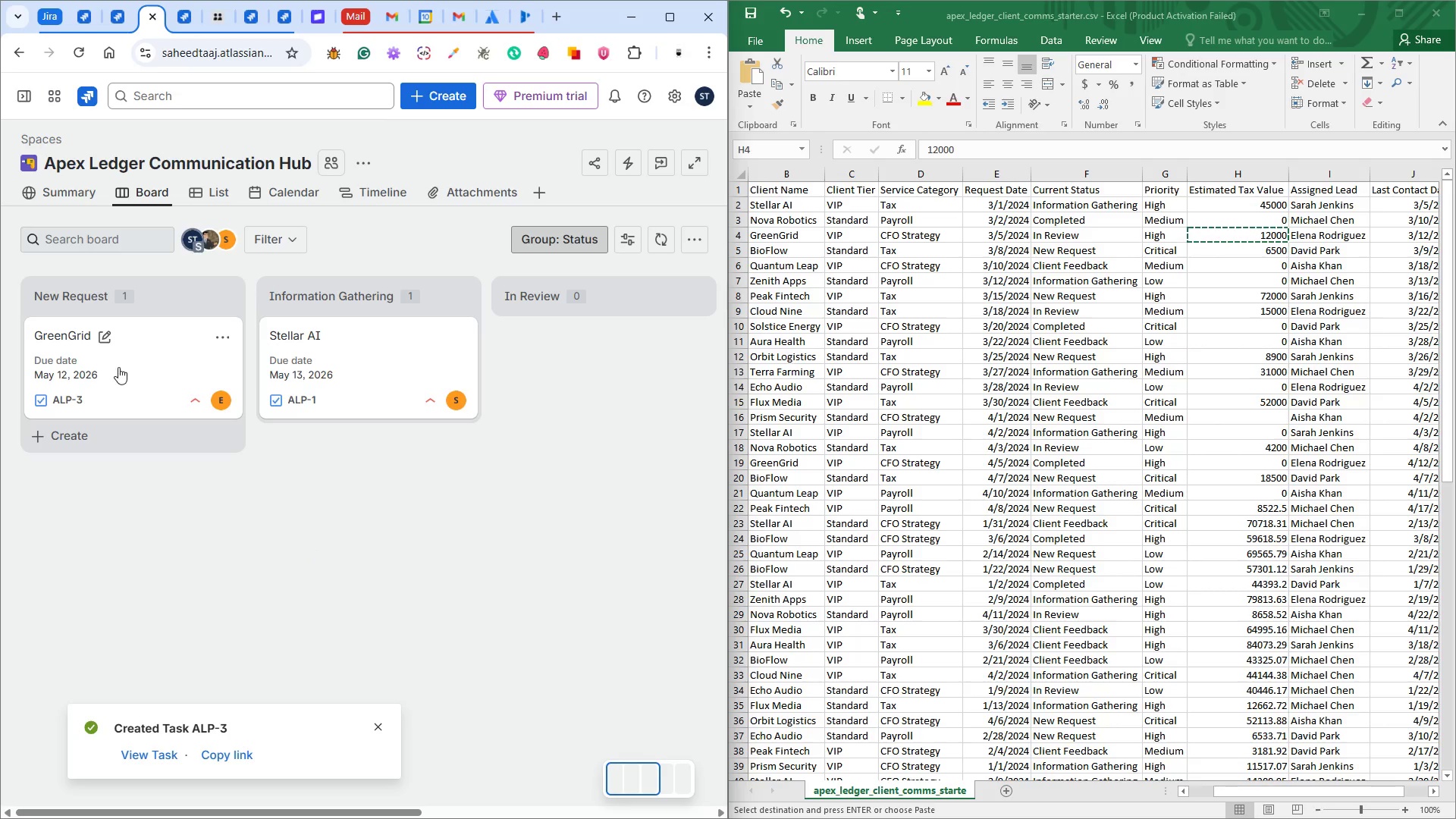 
left_click([137, 365])
 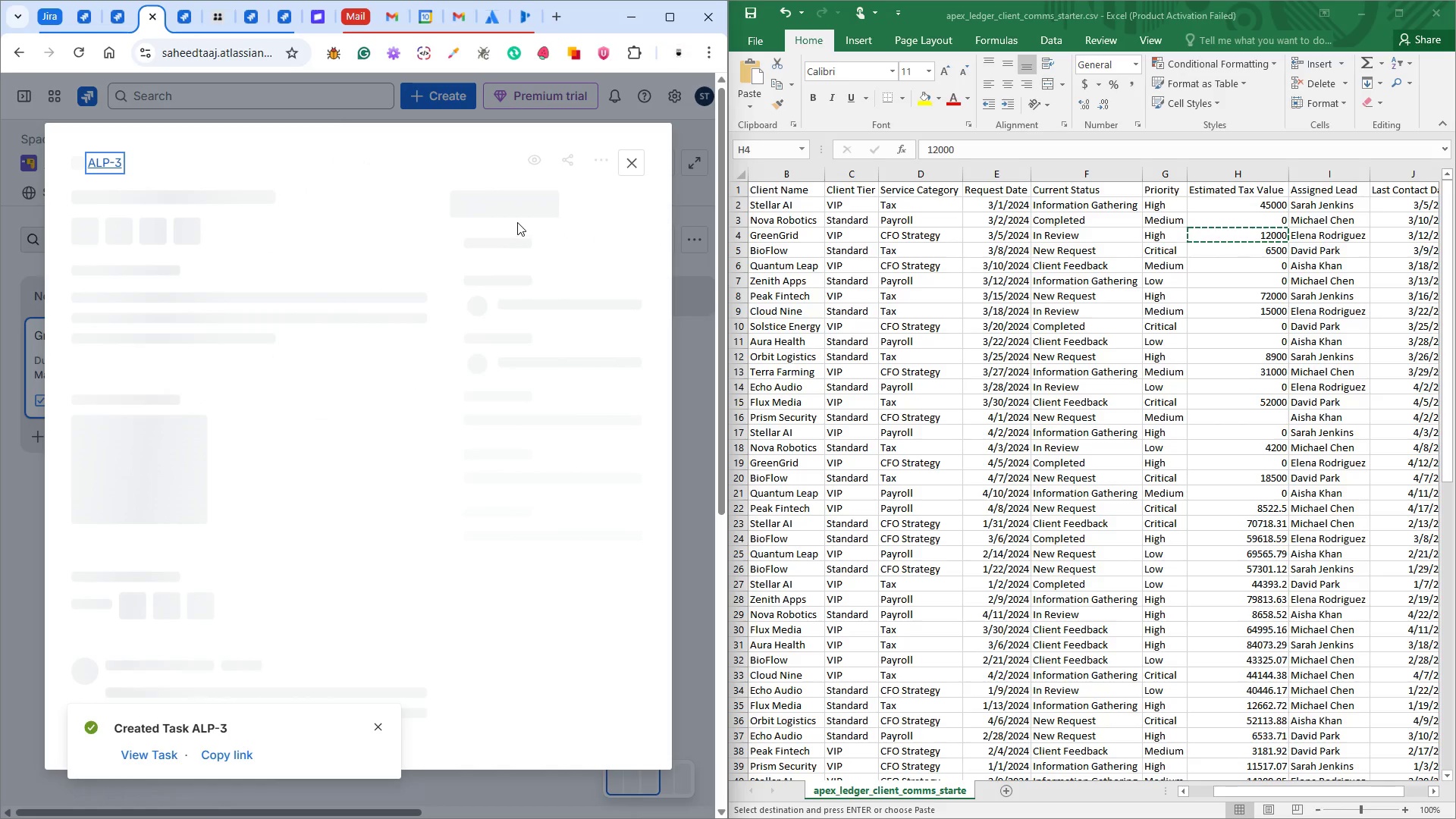 
left_click([466, 221])
 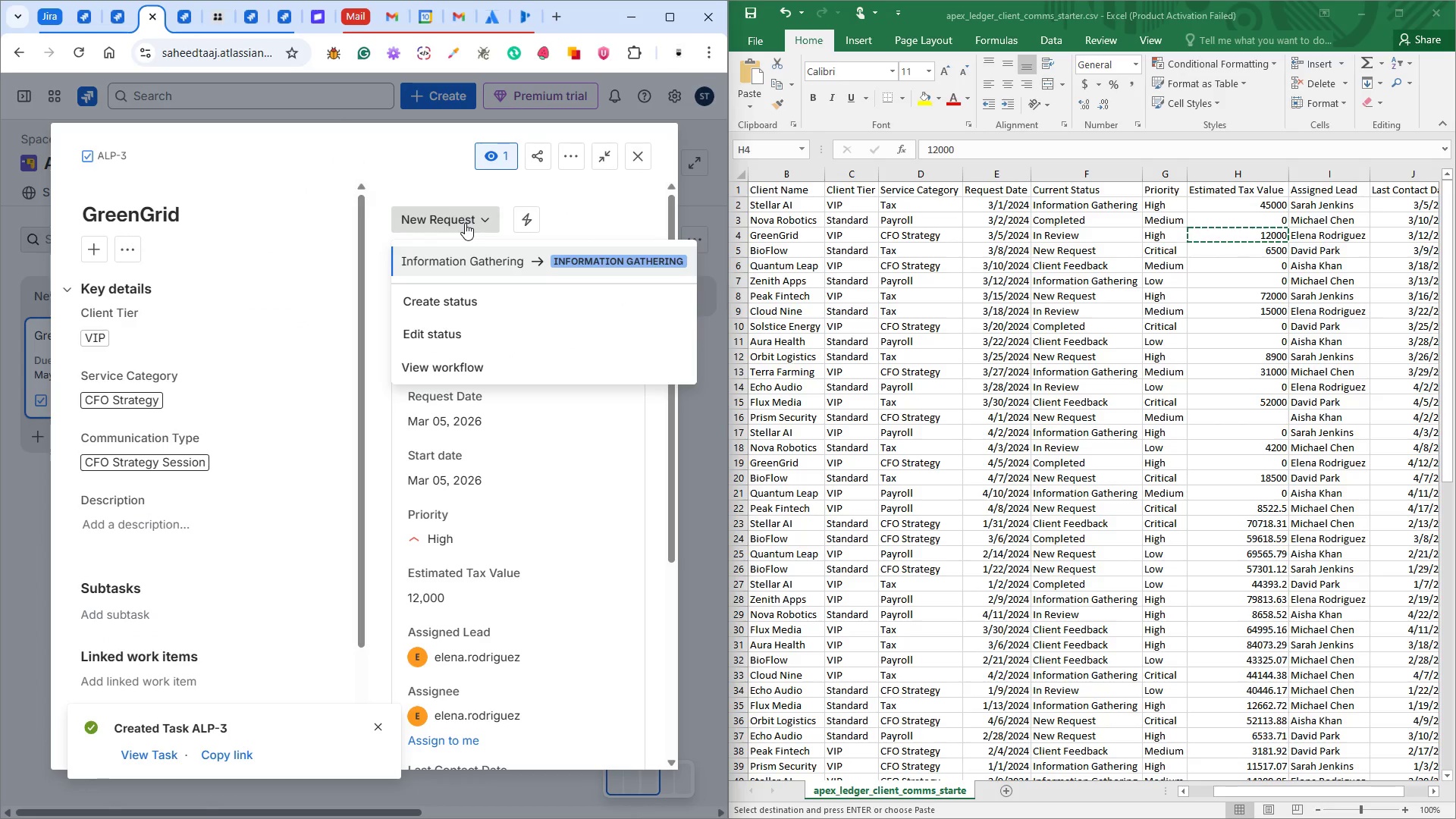 
left_click([465, 265])
 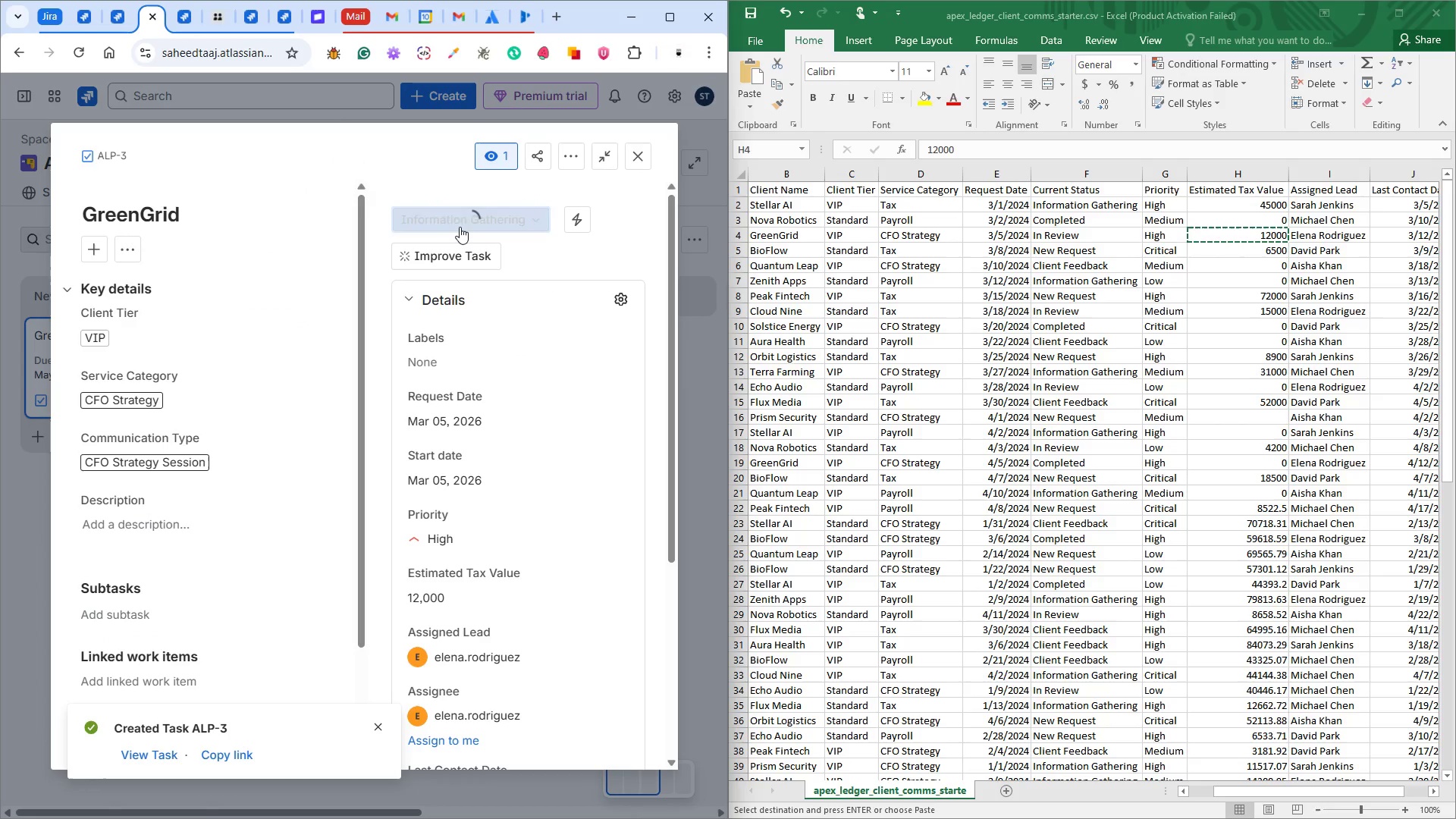 
left_click([460, 226])
 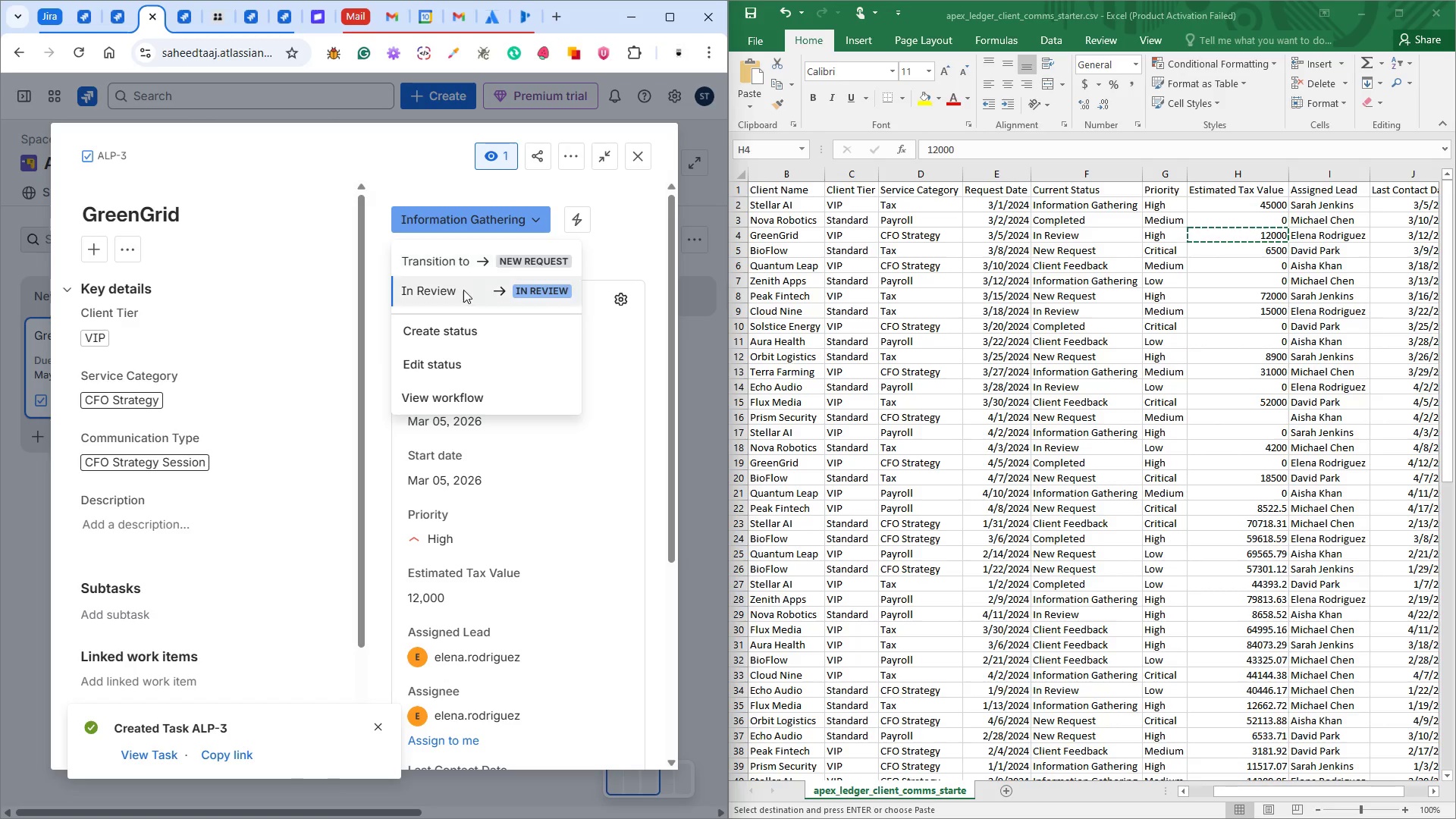 
left_click([463, 287])
 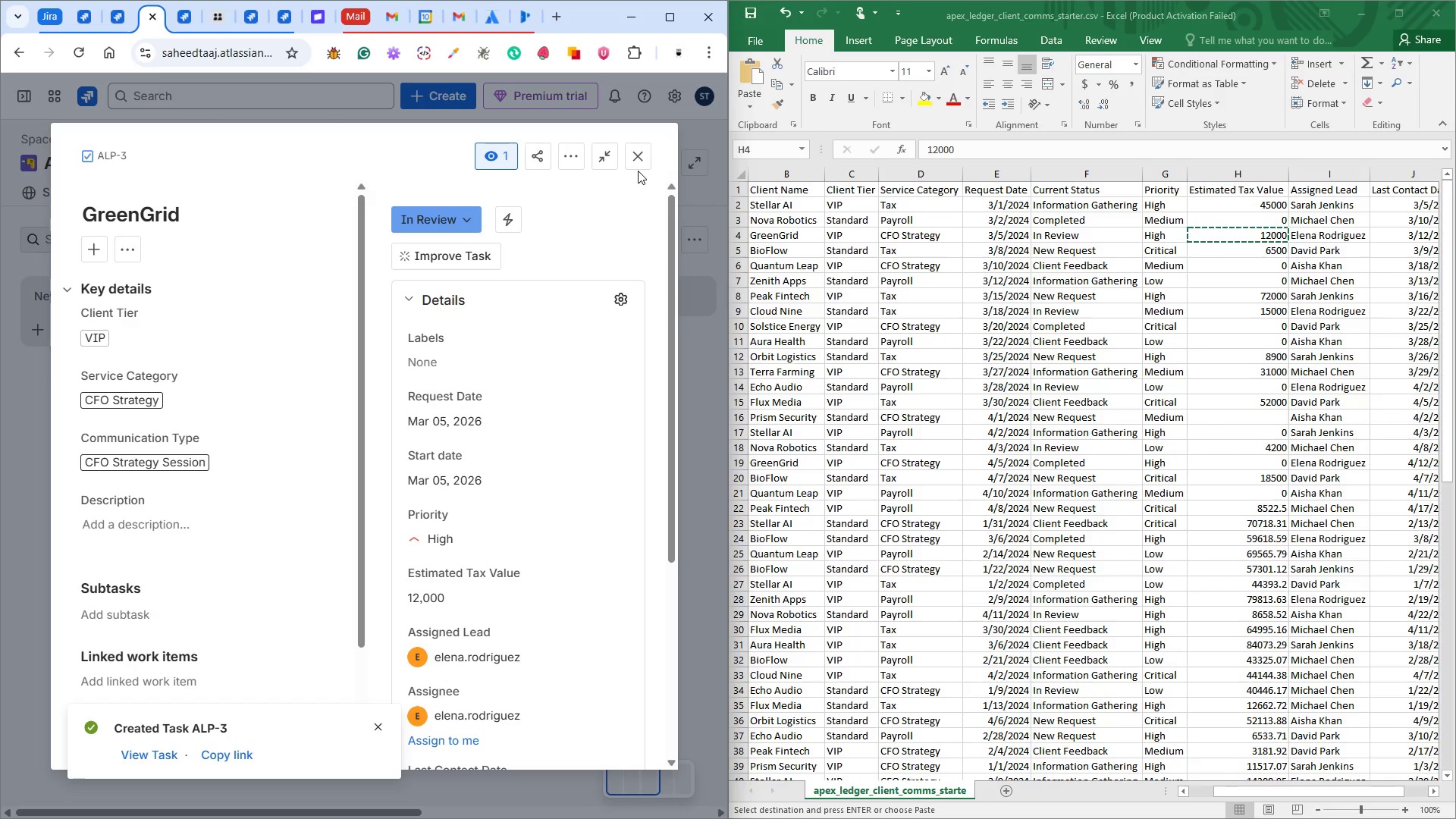 
left_click([638, 158])
 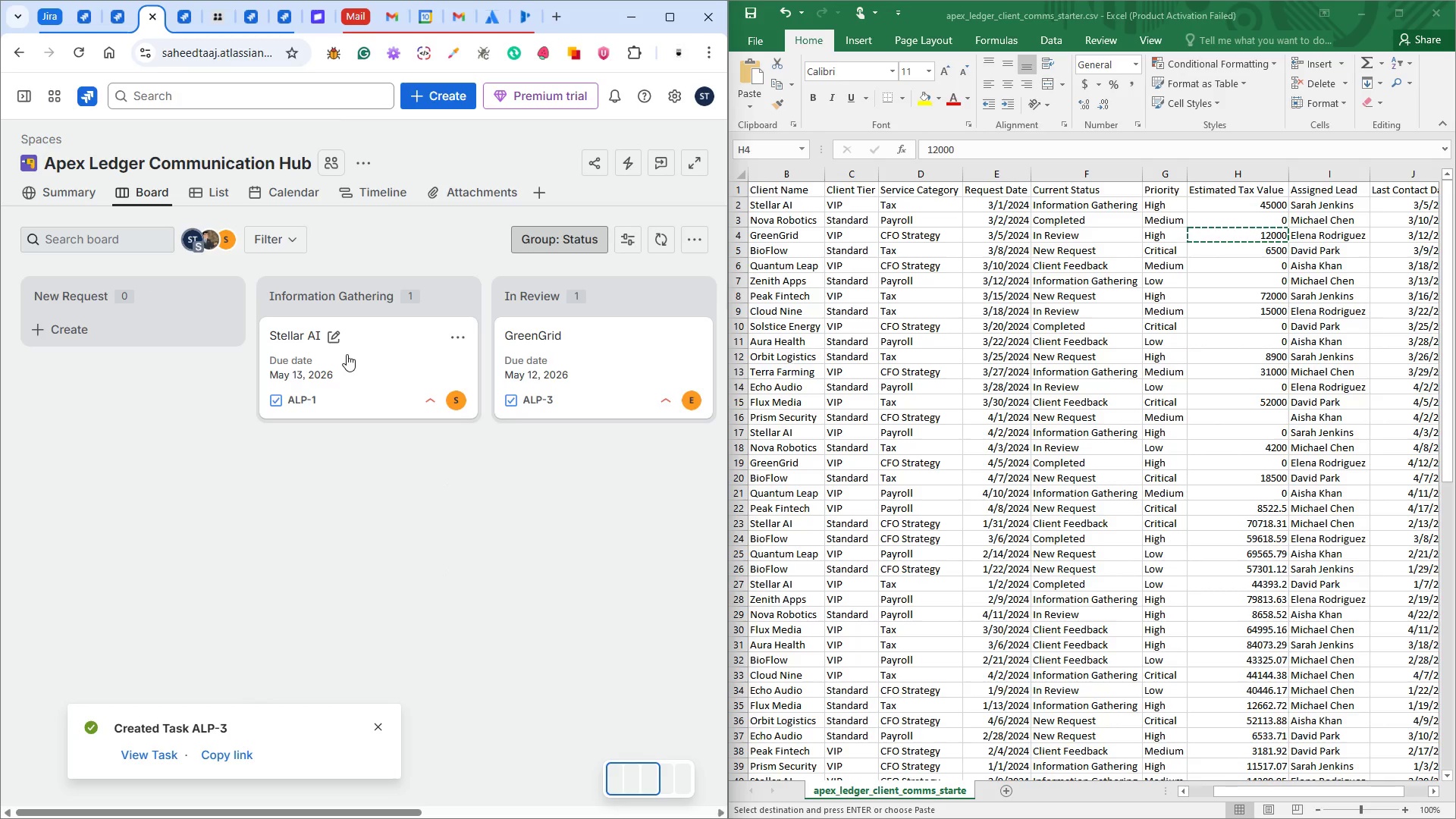 
left_click([350, 359])
 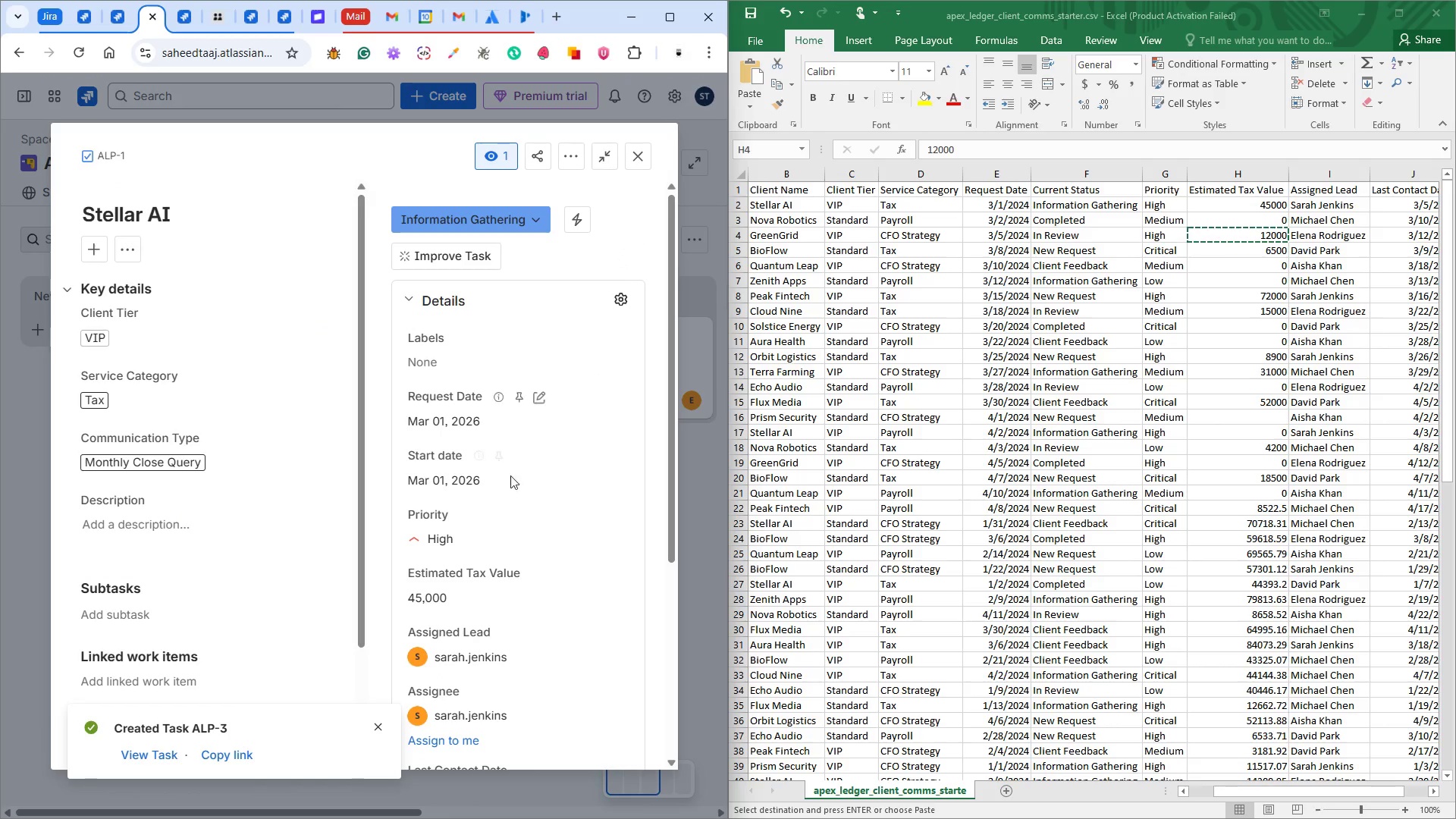 
wait(5.86)
 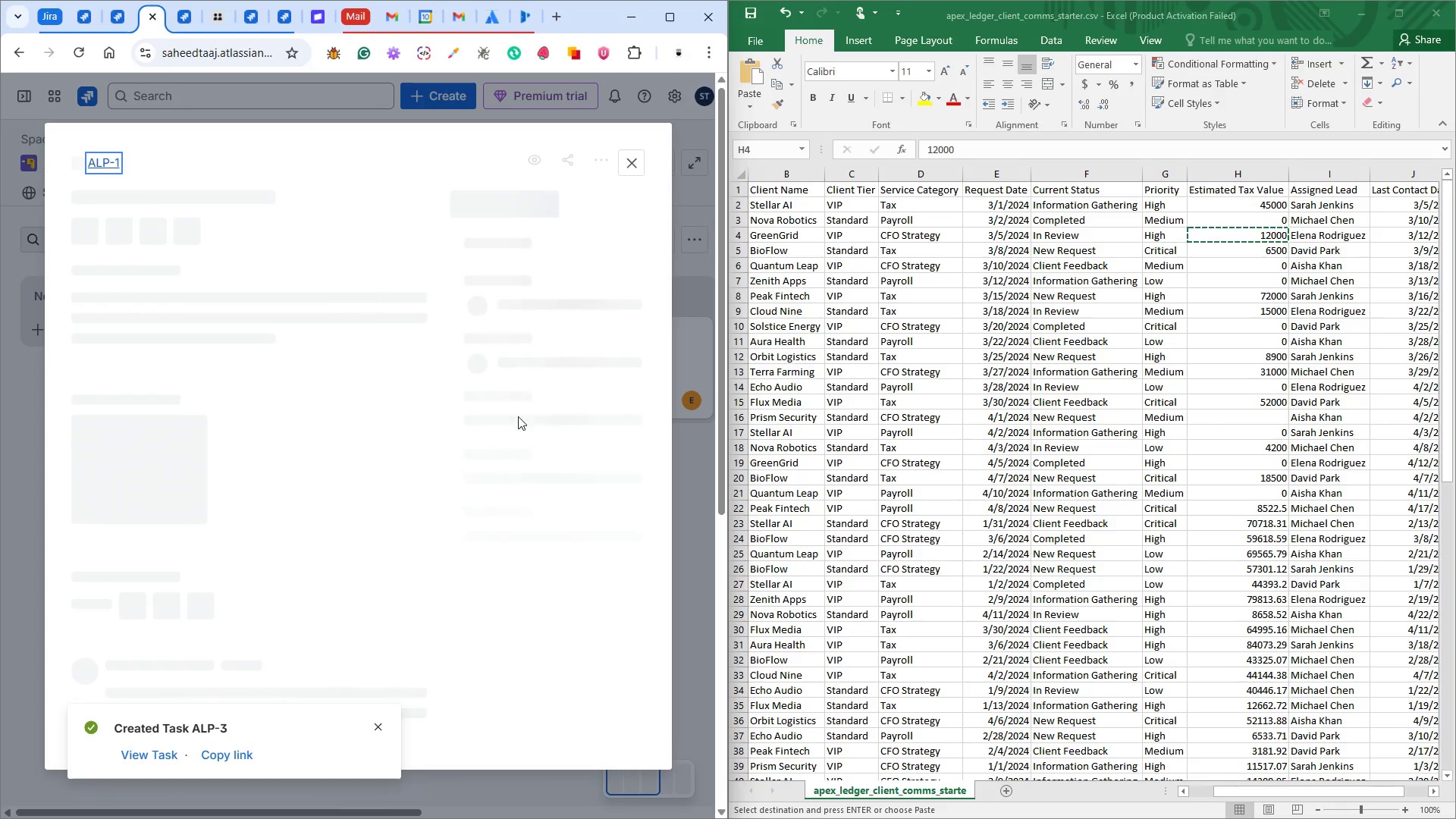 
scroll: coordinate [497, 545], scroll_direction: down, amount: 4.0
 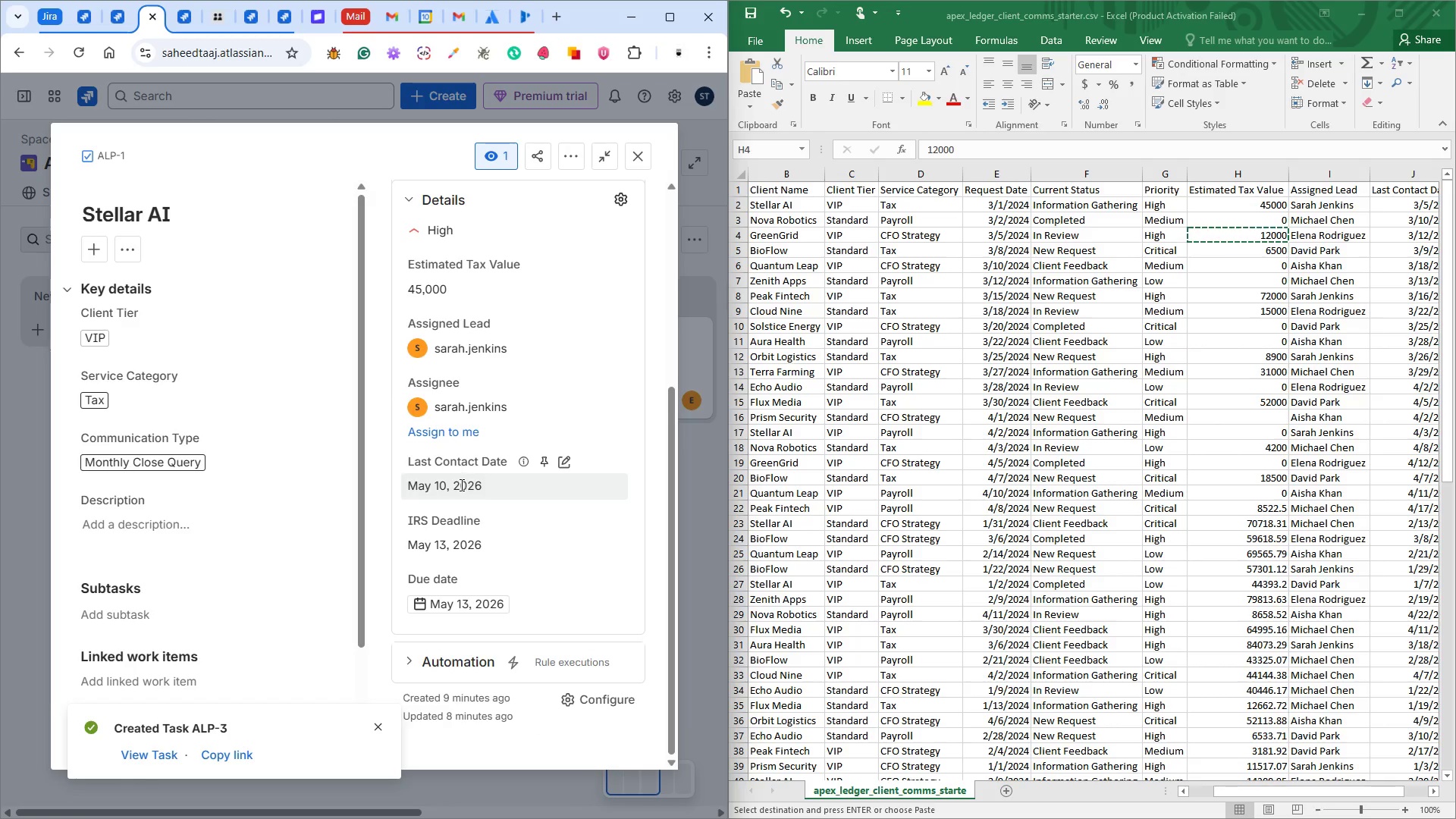 
left_click([460, 485])
 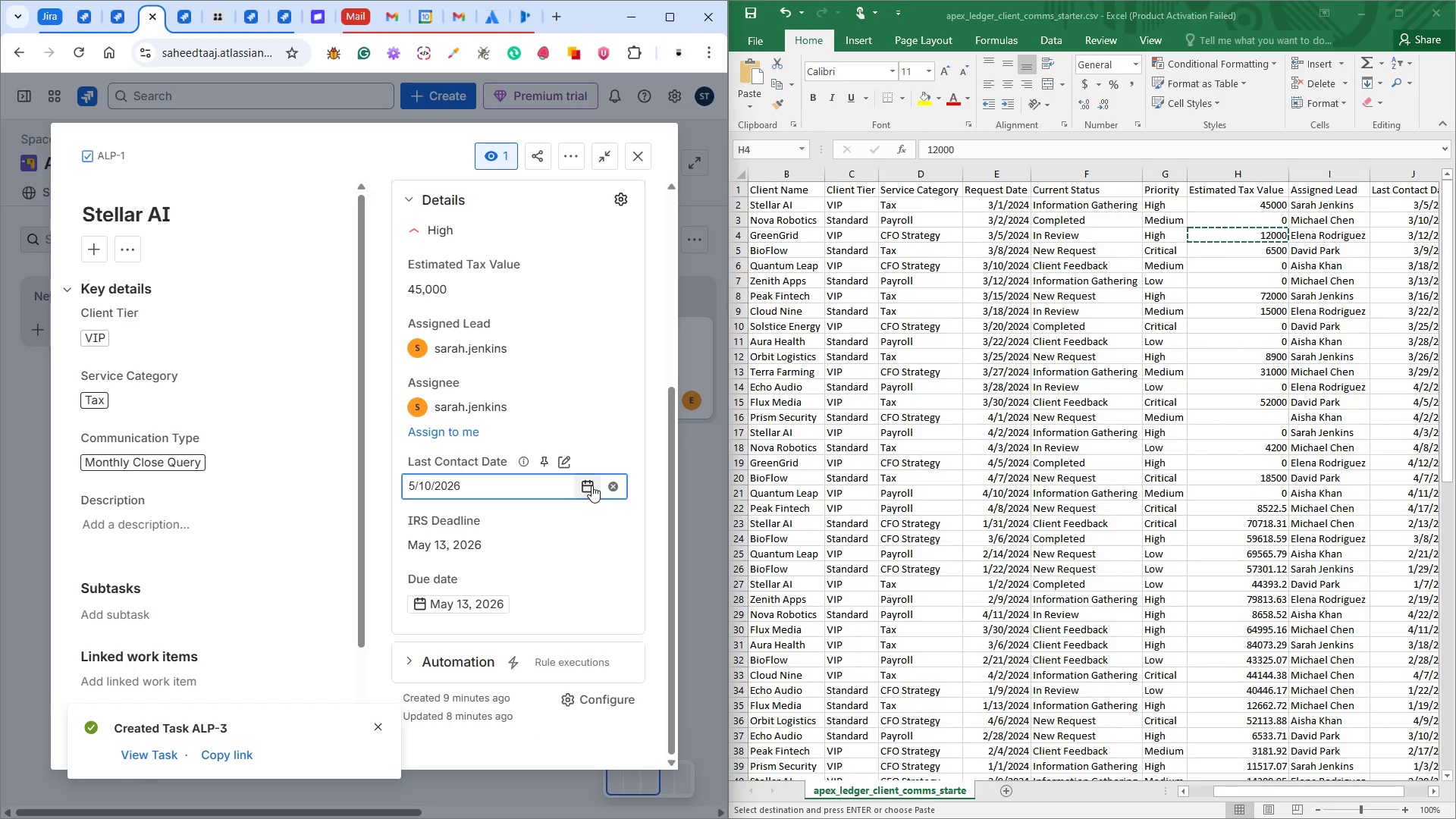 
left_click([592, 485])
 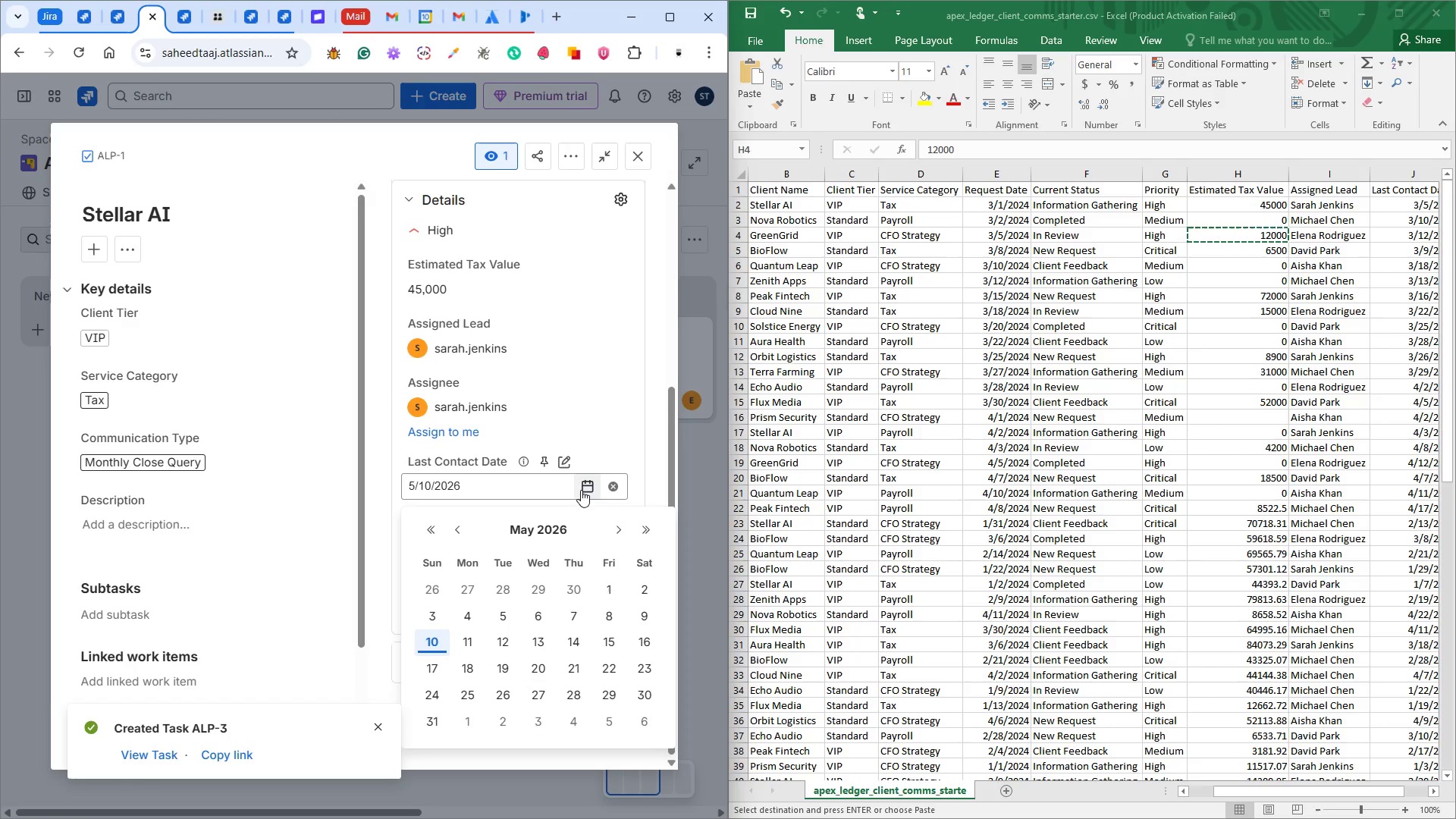 
left_click([458, 535])
 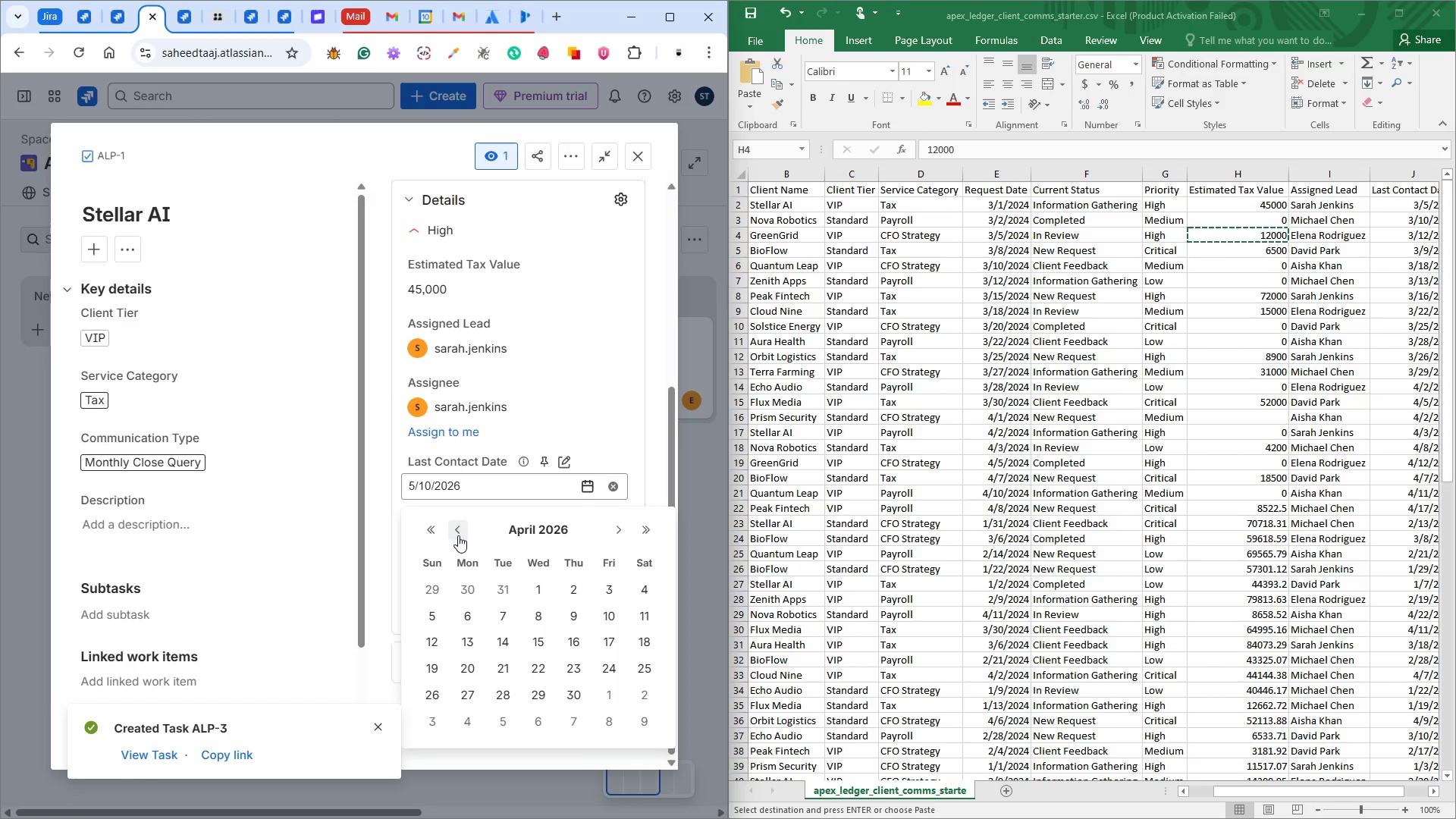 
left_click([458, 535])
 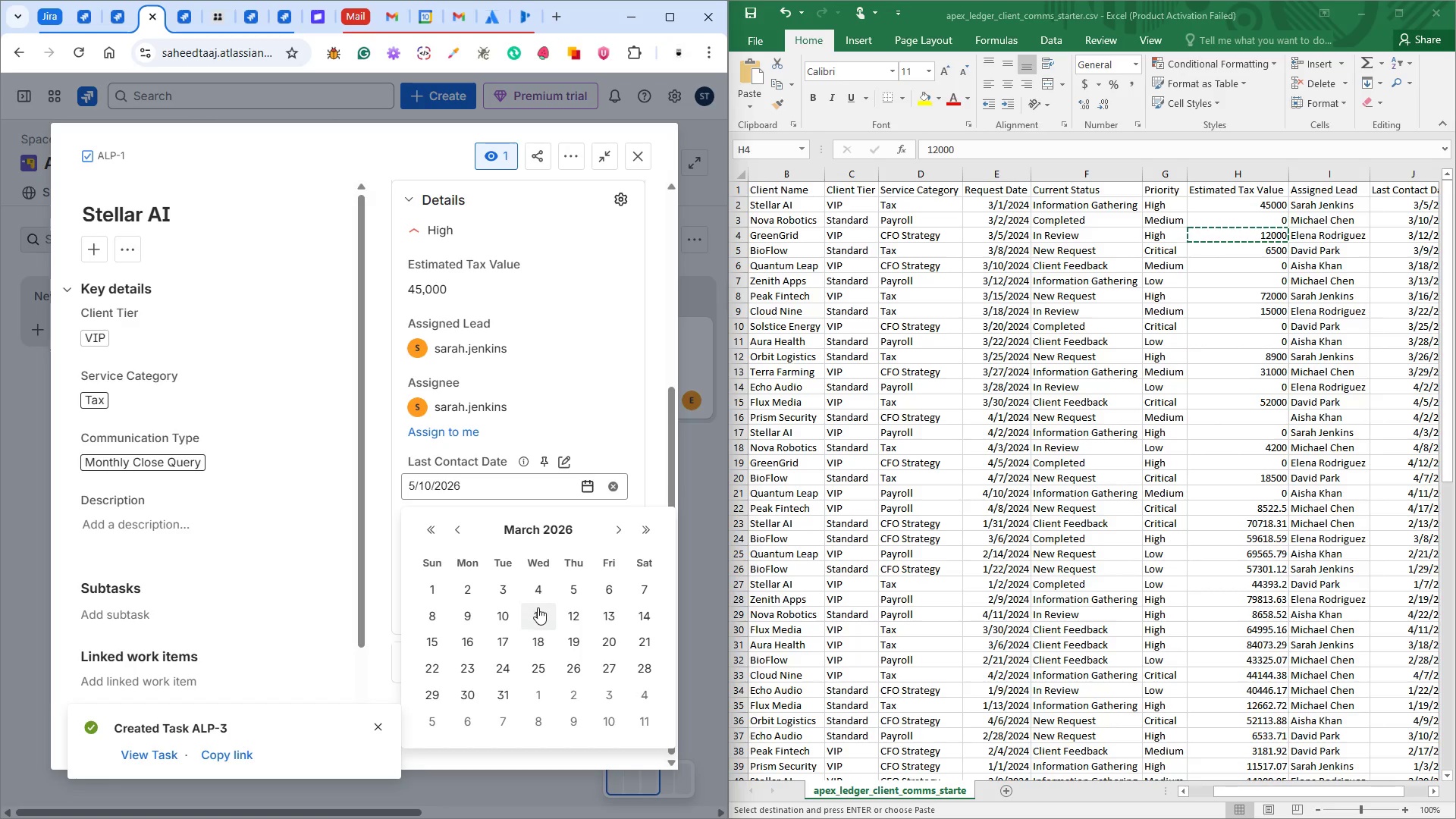 
left_click([506, 611])
 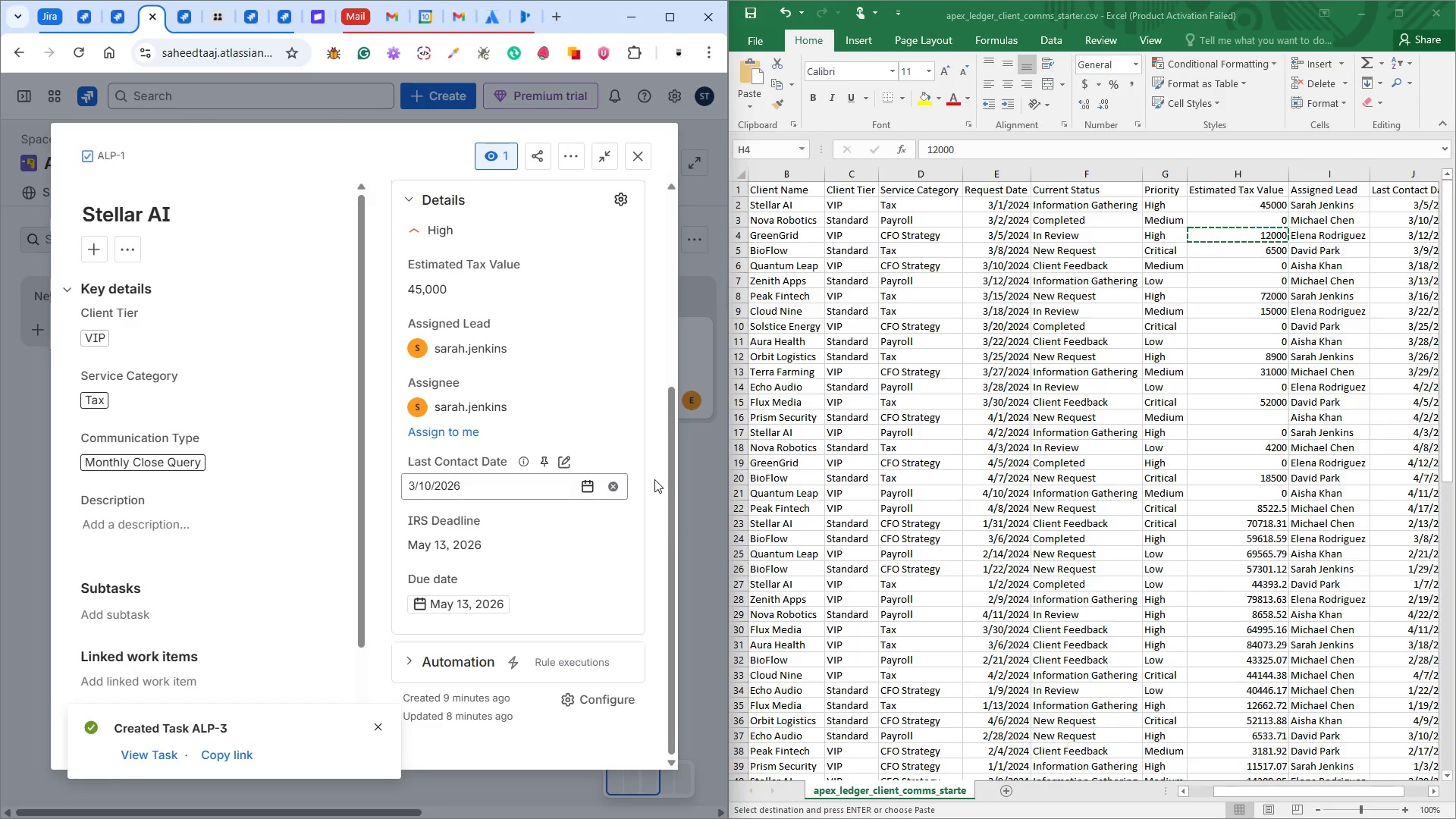 
left_click([655, 478])
 